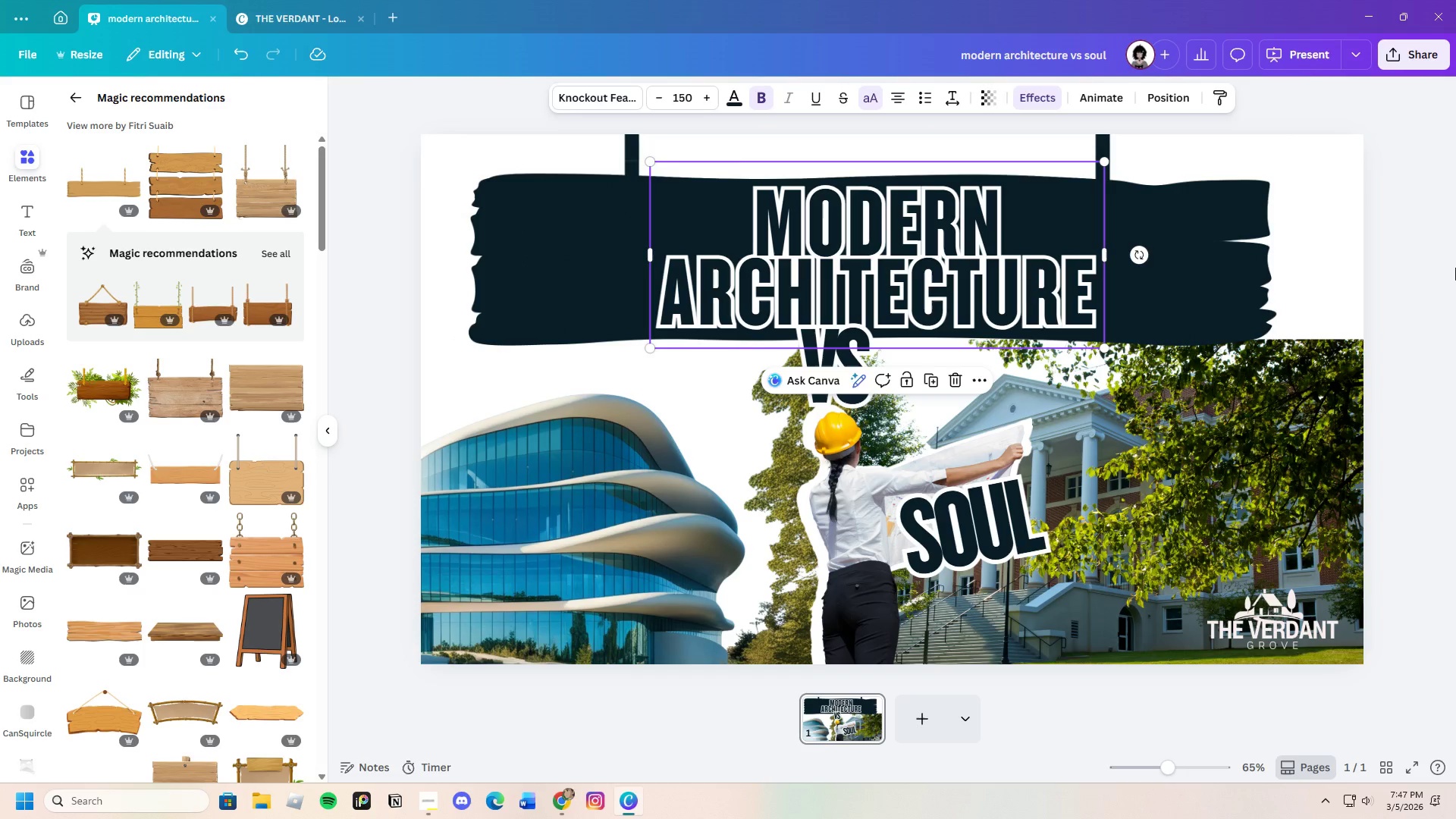 
left_click([1455, 268])
 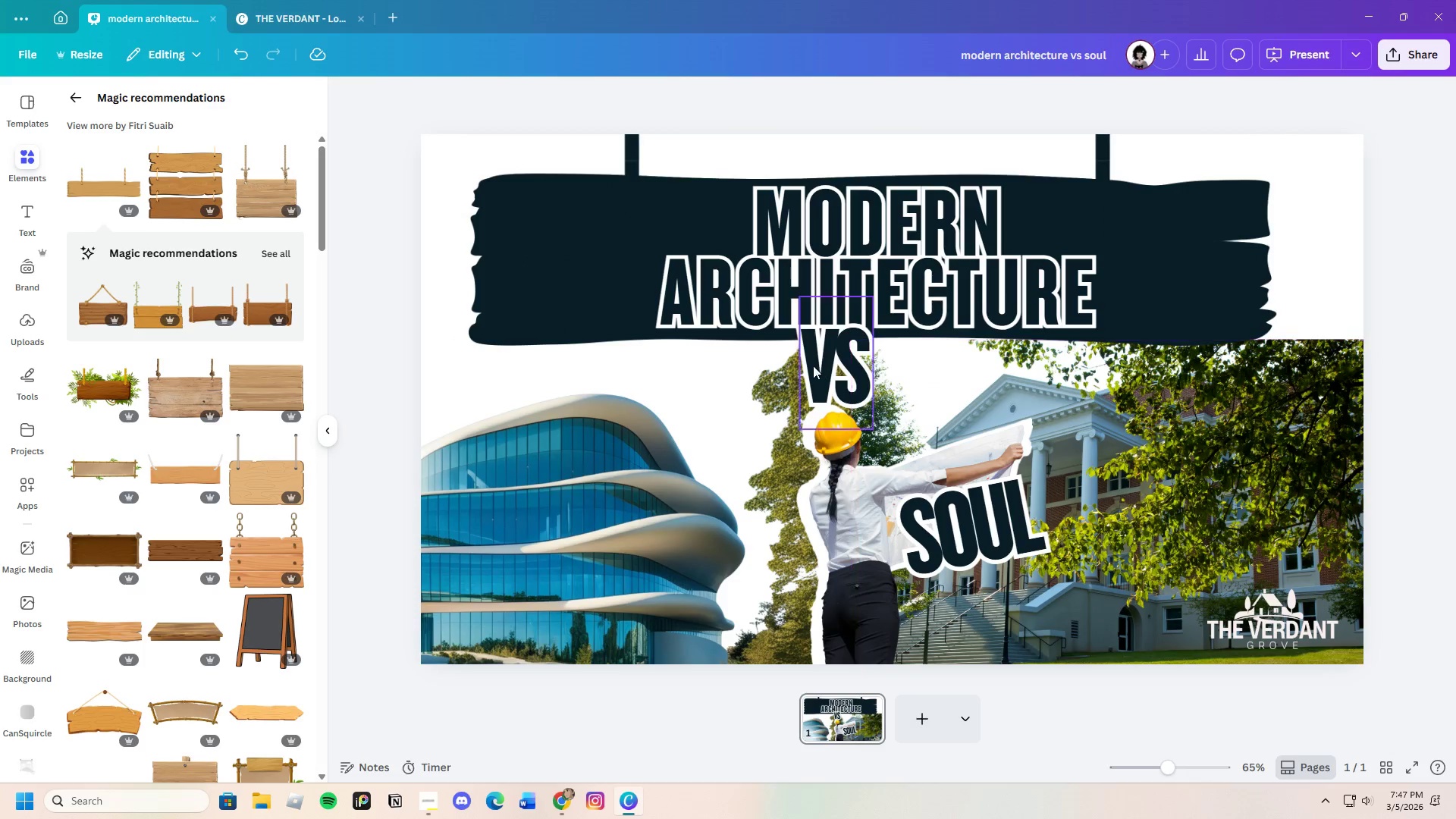 
left_click_drag(start_coordinate=[820, 362], to_coordinate=[846, 393])
 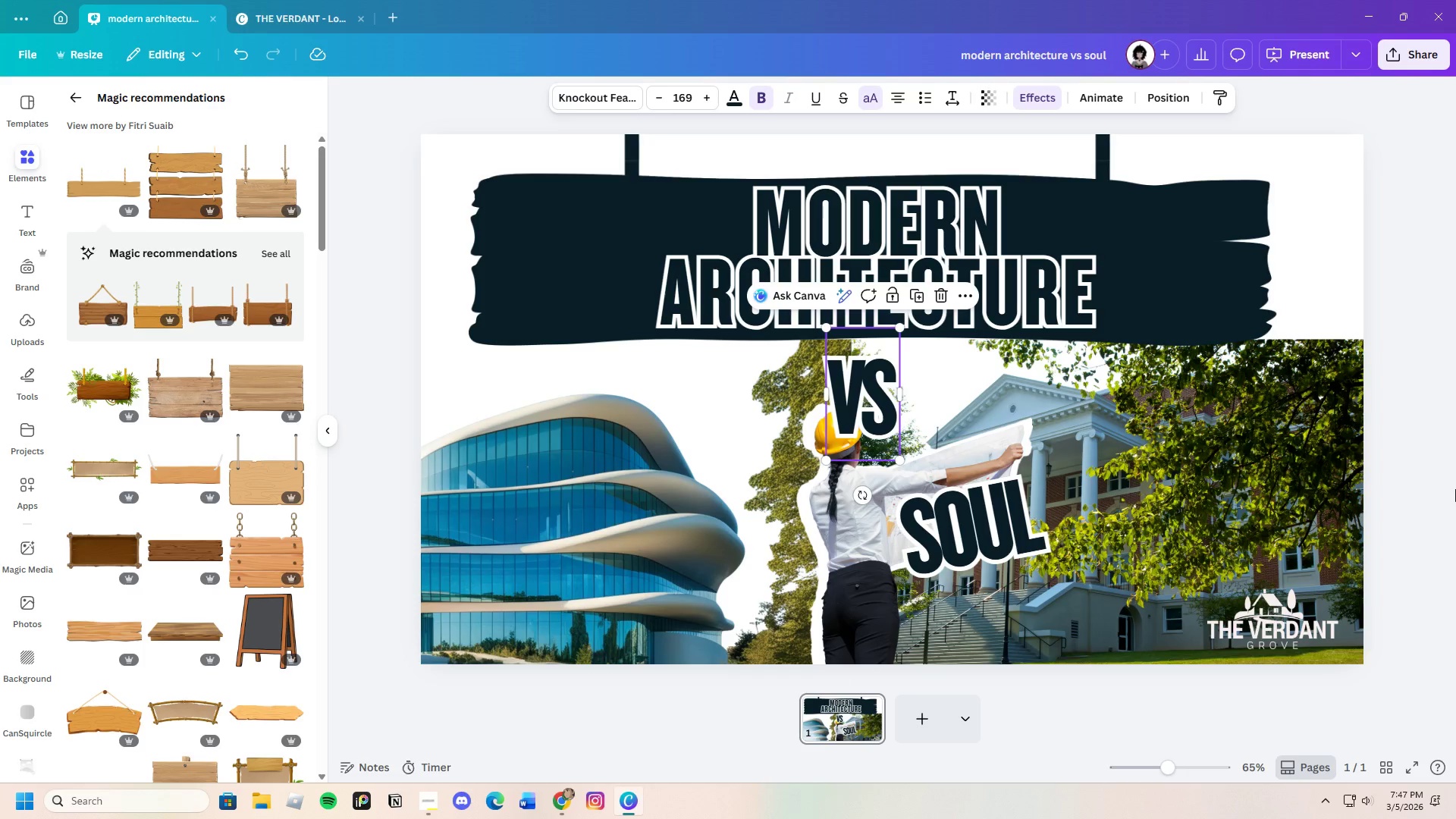 
left_click([1455, 489])
 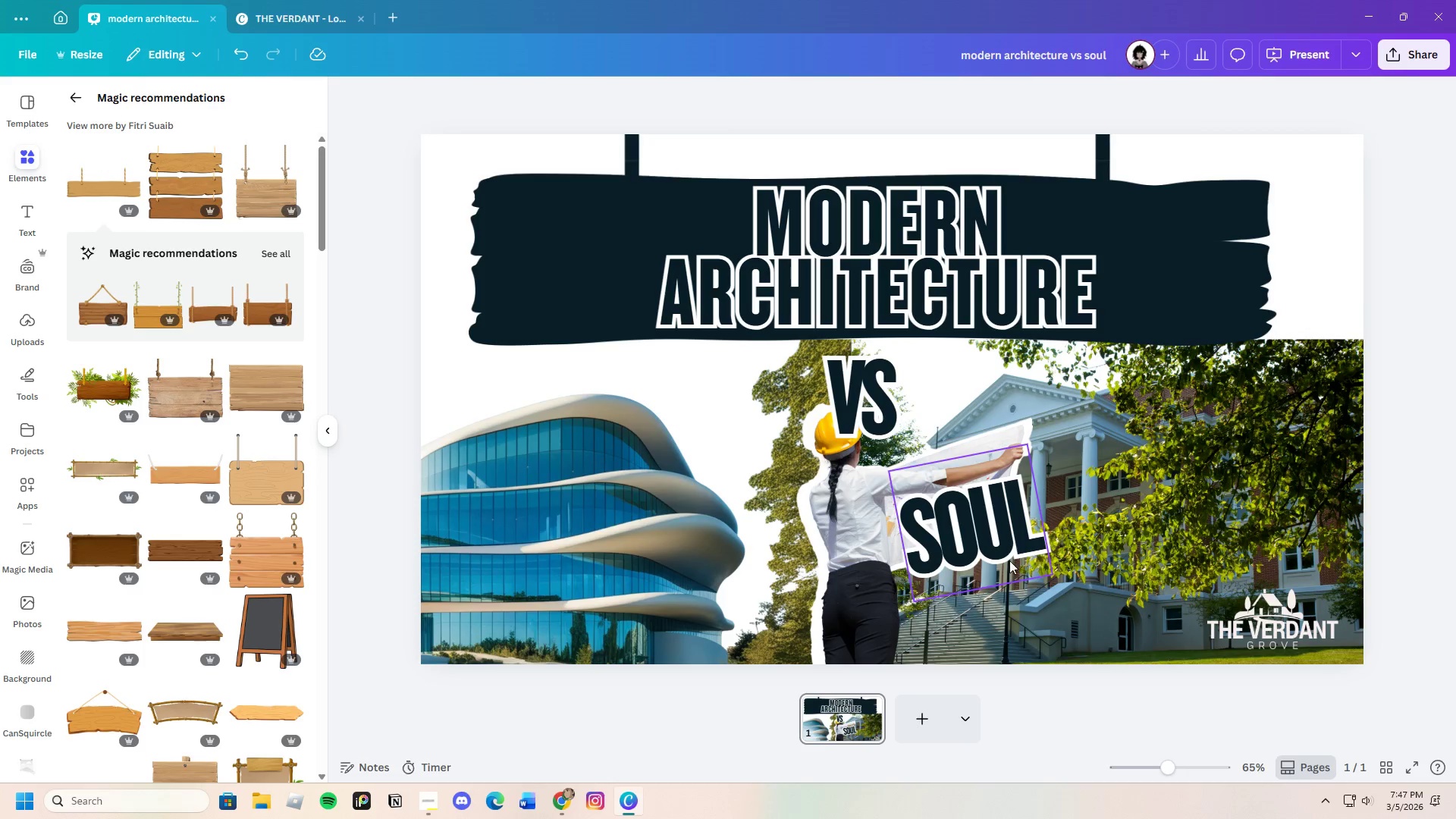 
left_click_drag(start_coordinate=[1009, 558], to_coordinate=[1030, 473])
 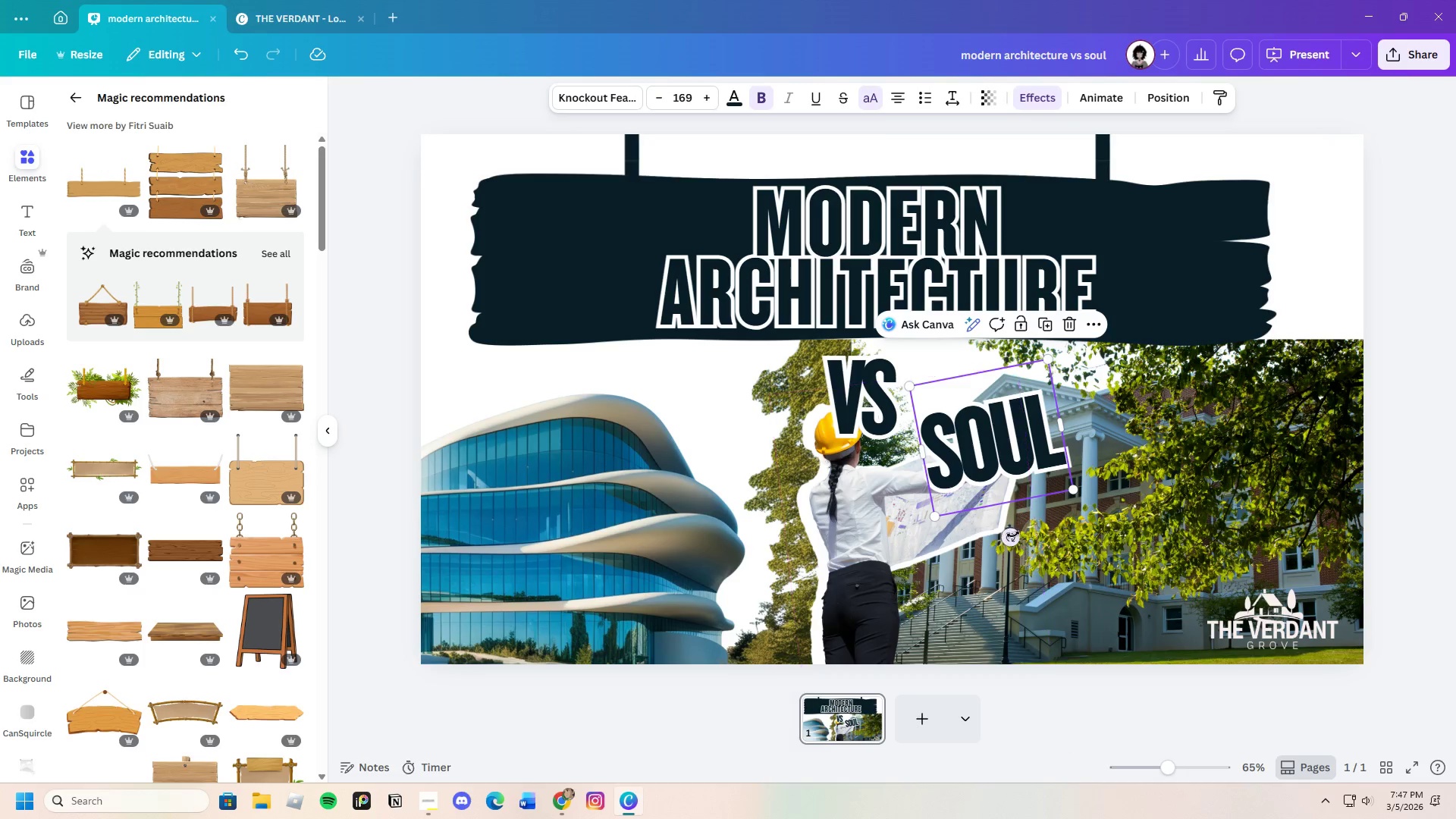 
left_click_drag(start_coordinate=[1011, 531], to_coordinate=[991, 544])
 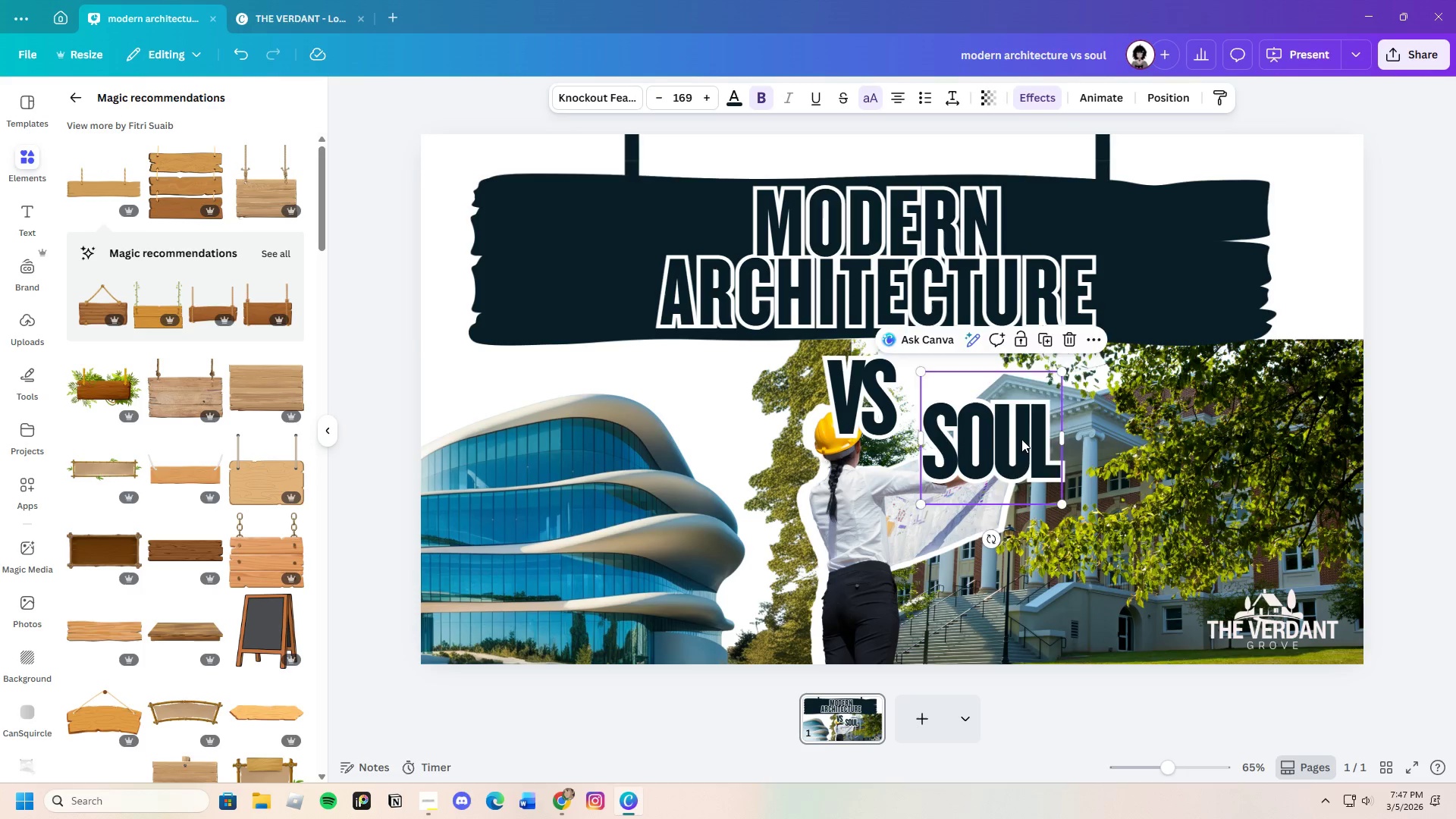 
left_click_drag(start_coordinate=[1021, 444], to_coordinate=[1021, 407])
 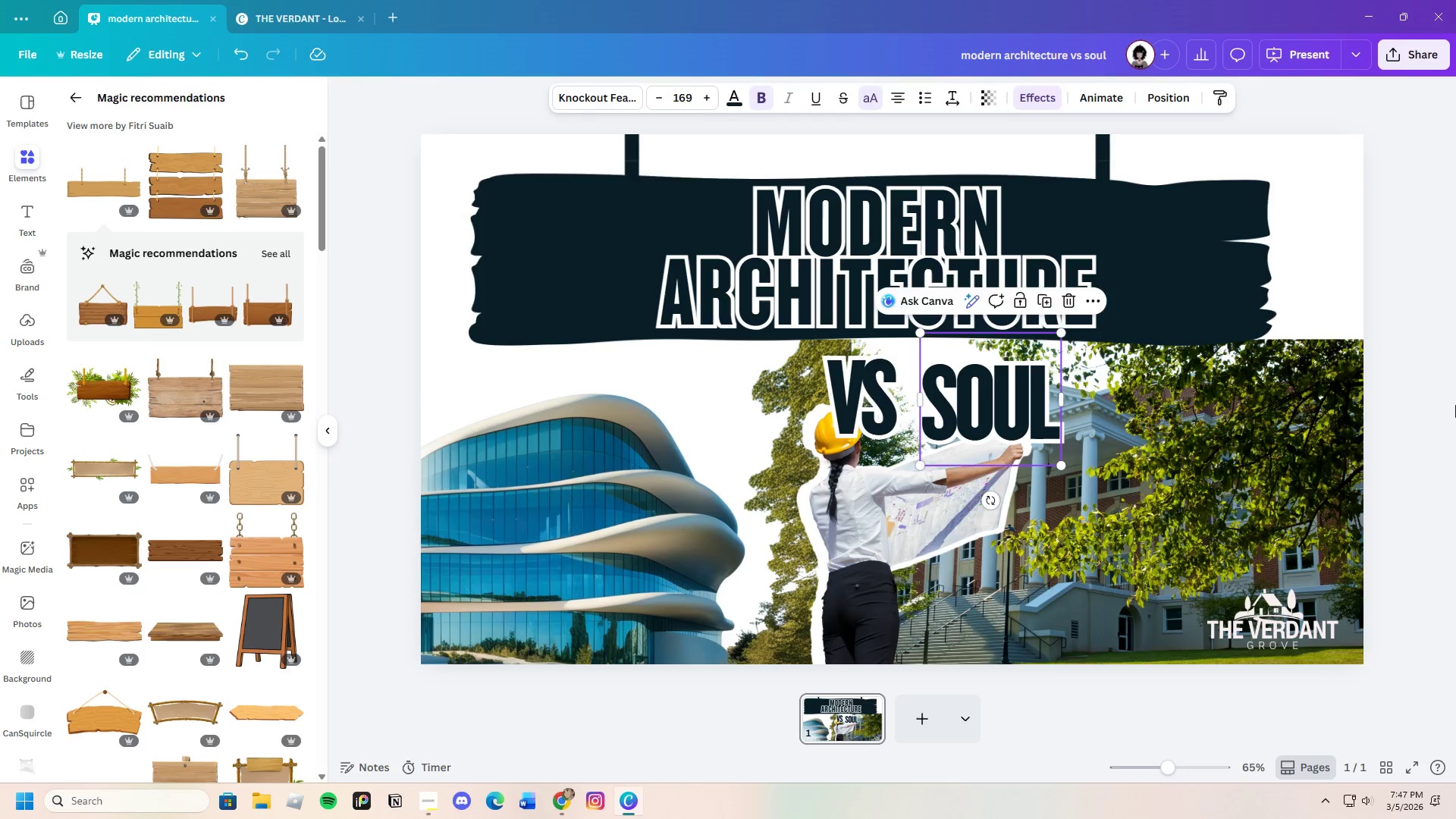 
left_click([1455, 405])
 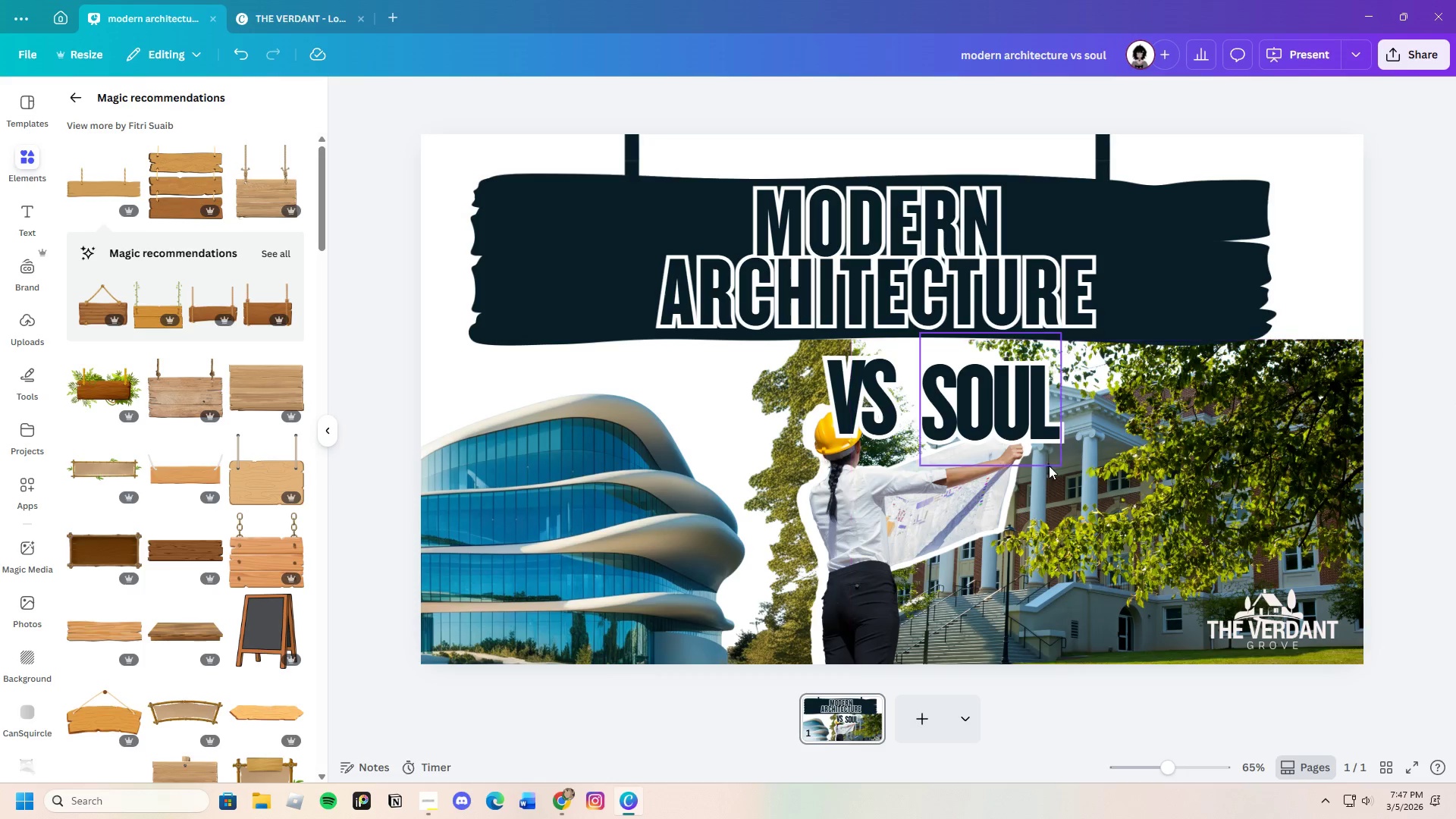 
left_click_drag(start_coordinate=[1012, 420], to_coordinate=[1011, 413])
 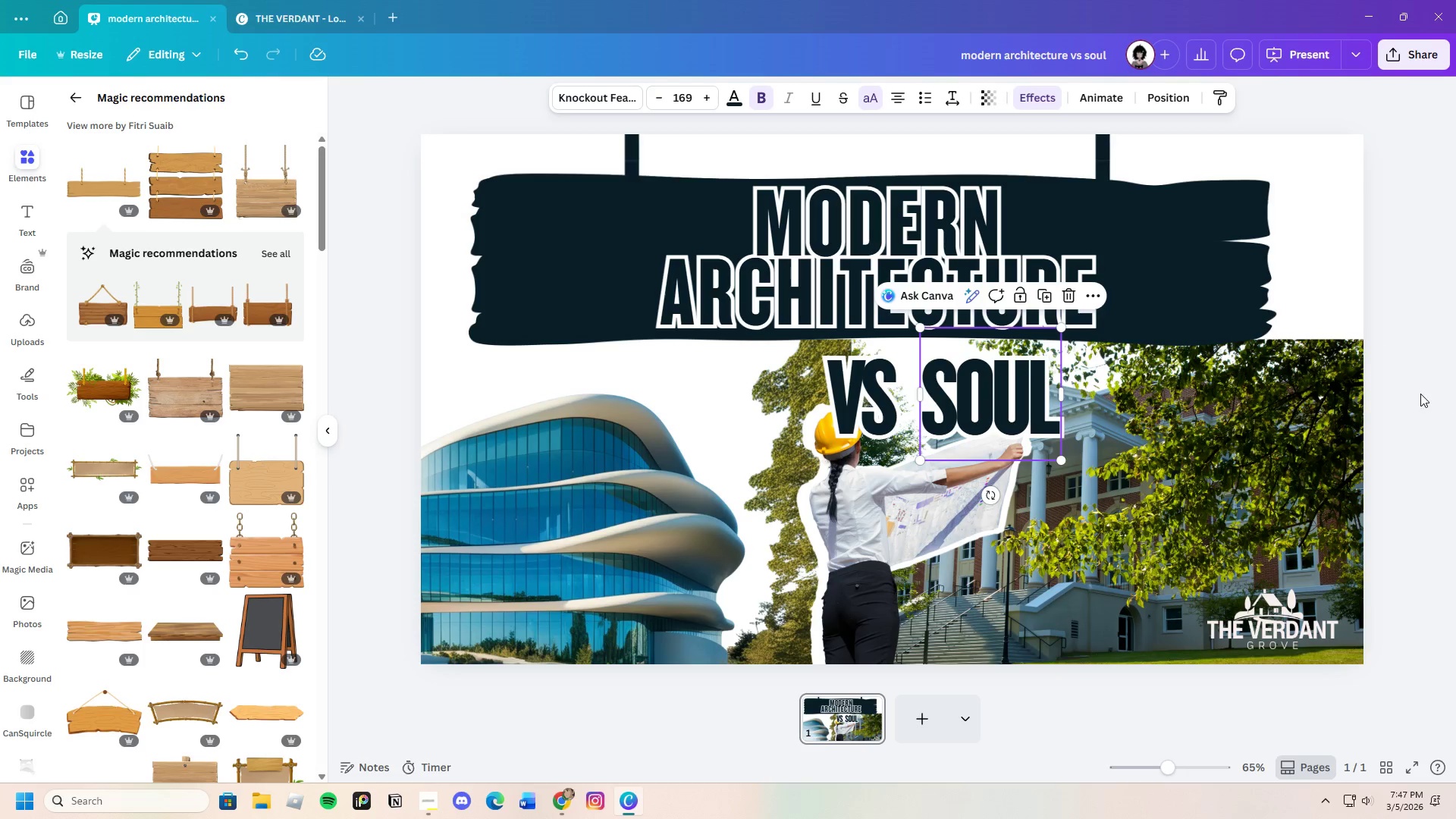 
left_click([1420, 394])
 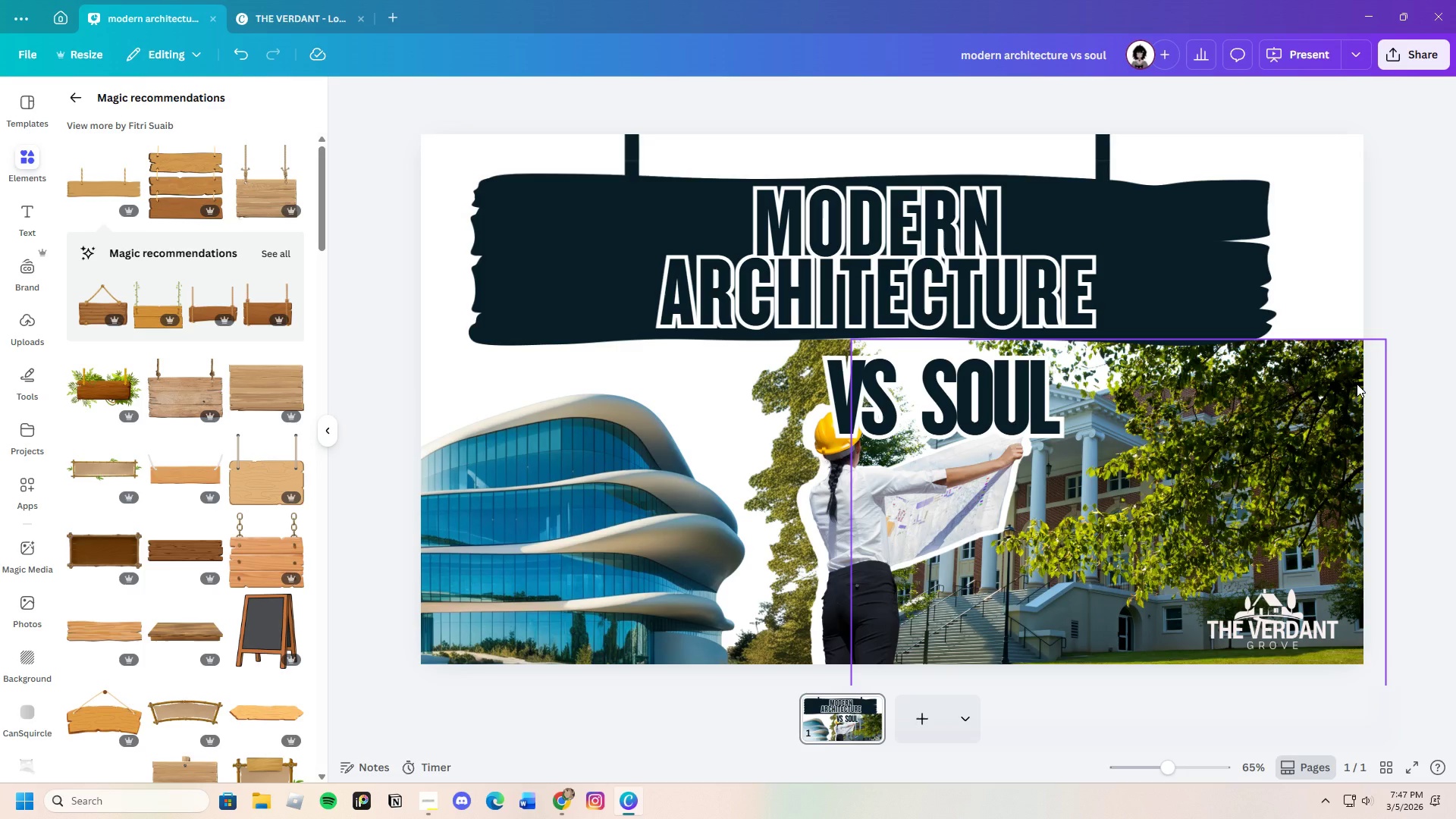 
wait(27.22)
 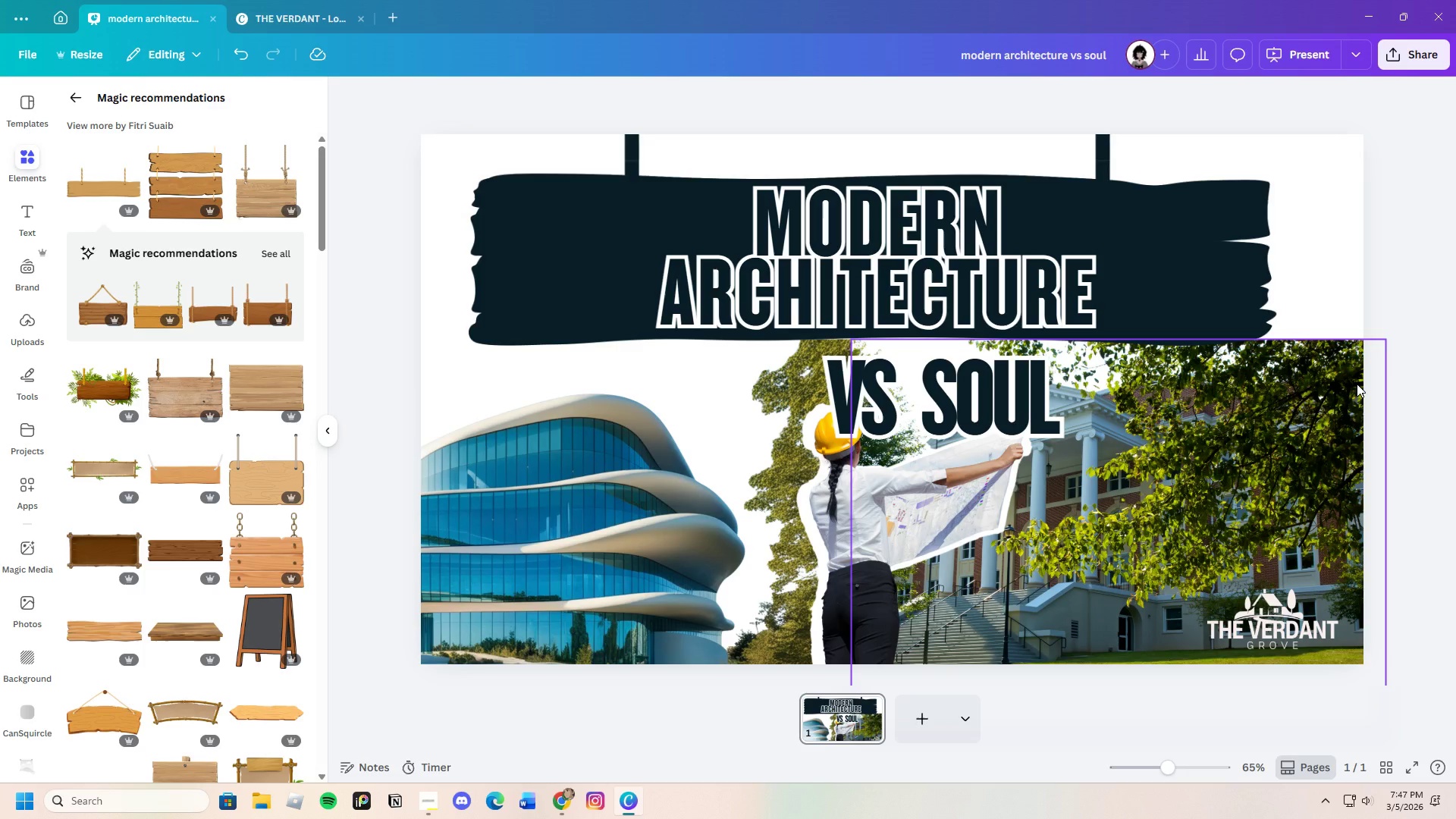 
left_click([1322, 529])
 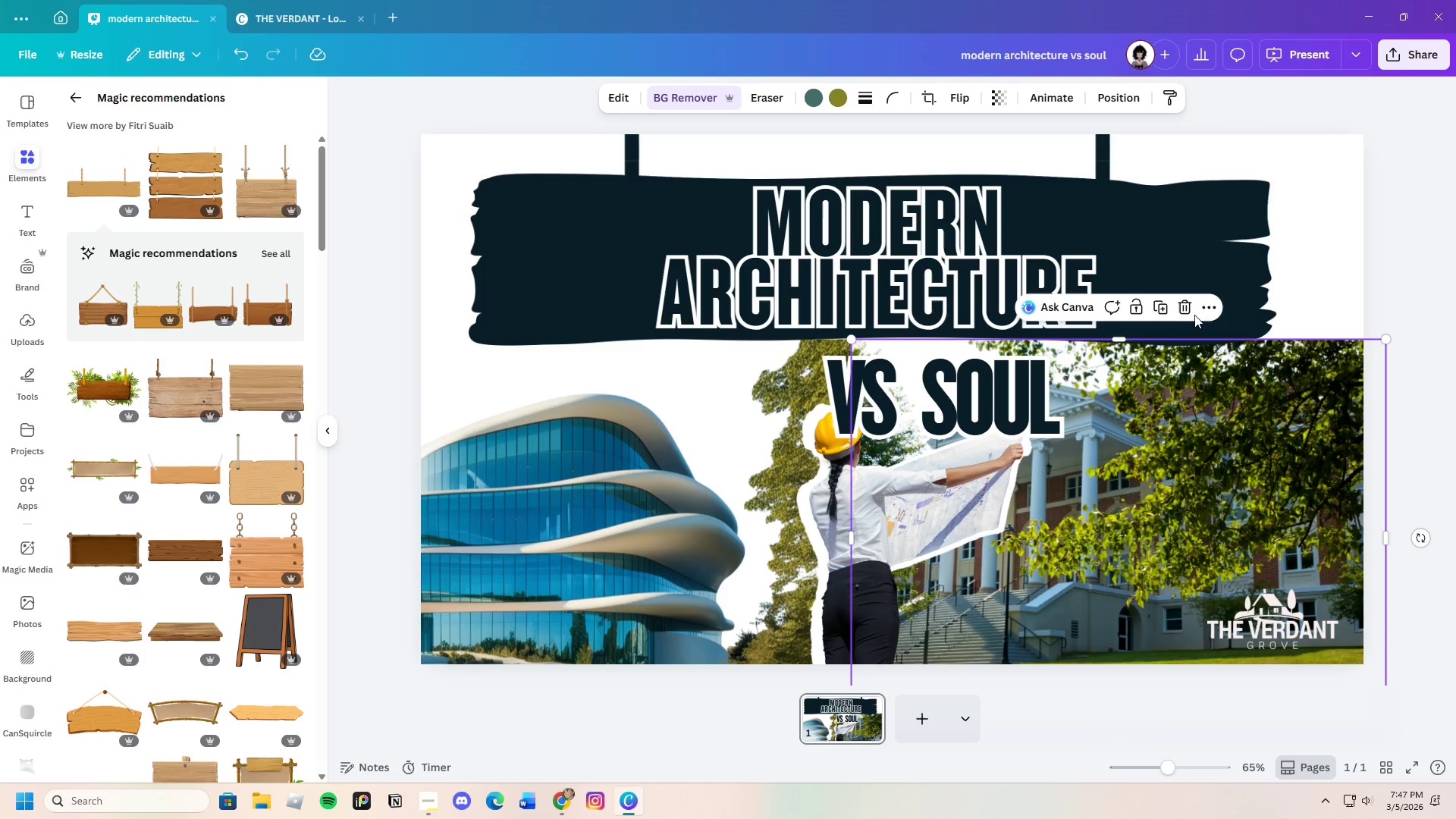 
left_click([1181, 303])
 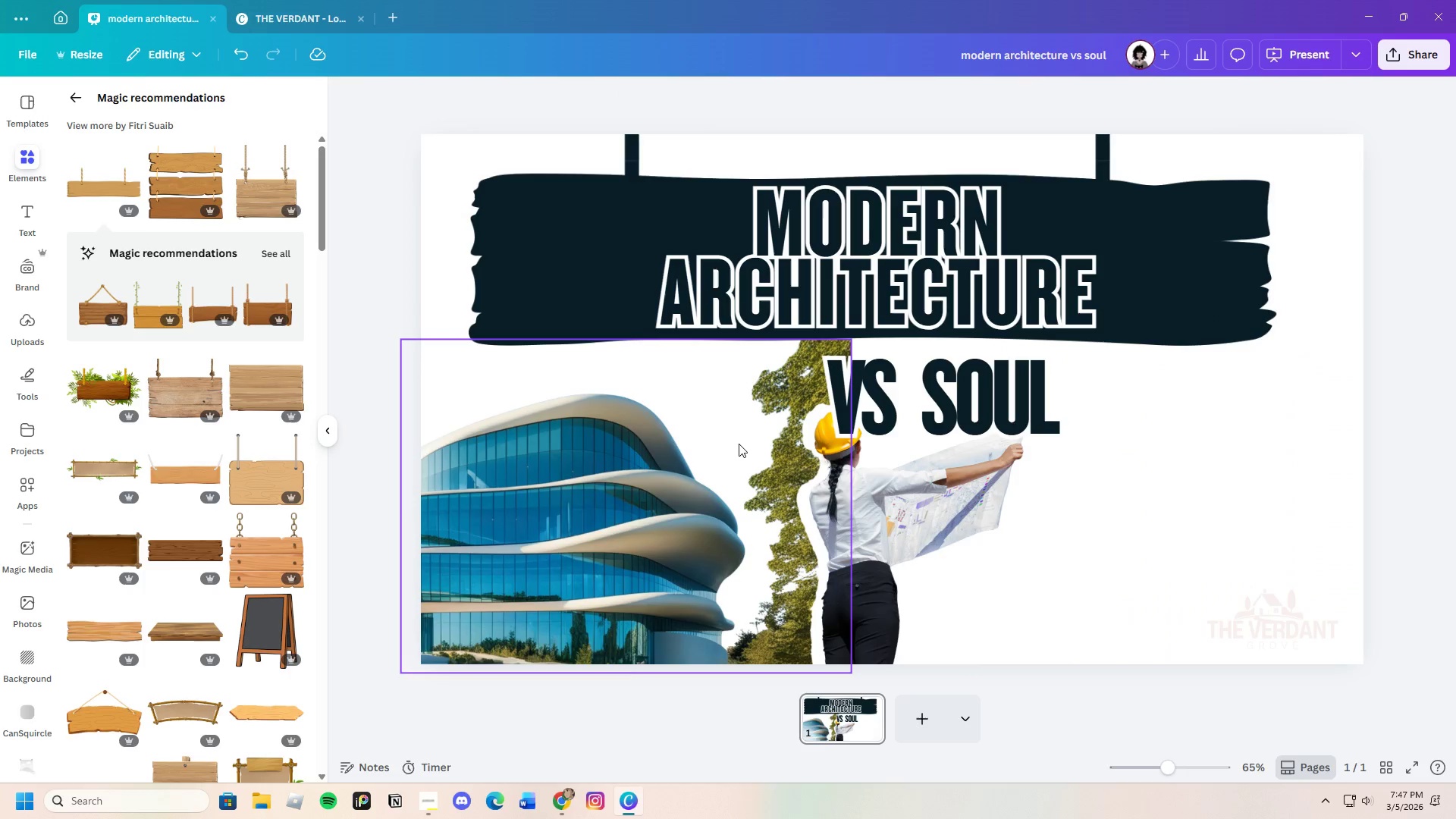 
left_click([732, 444])
 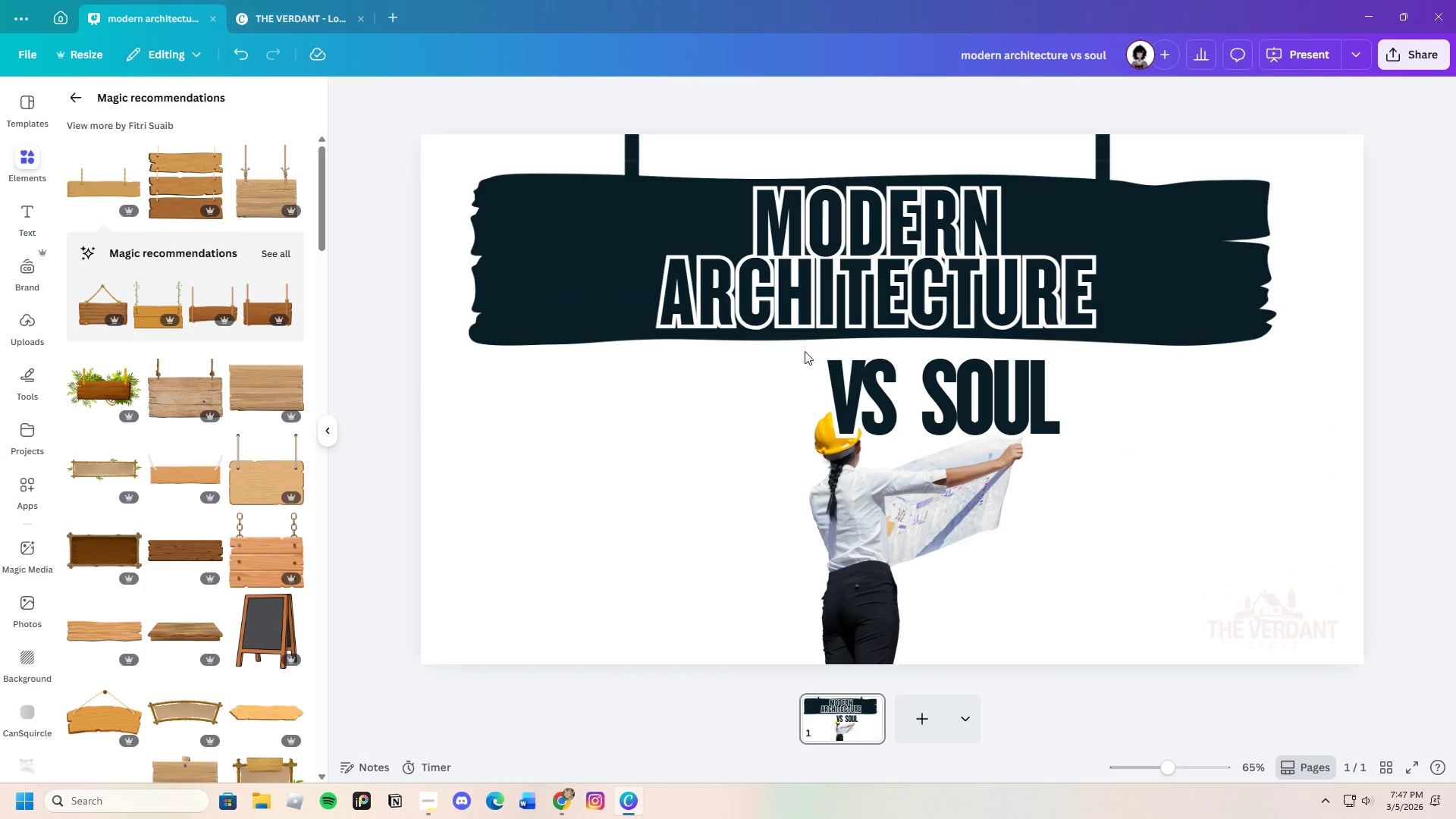 
left_click([1220, 281])
 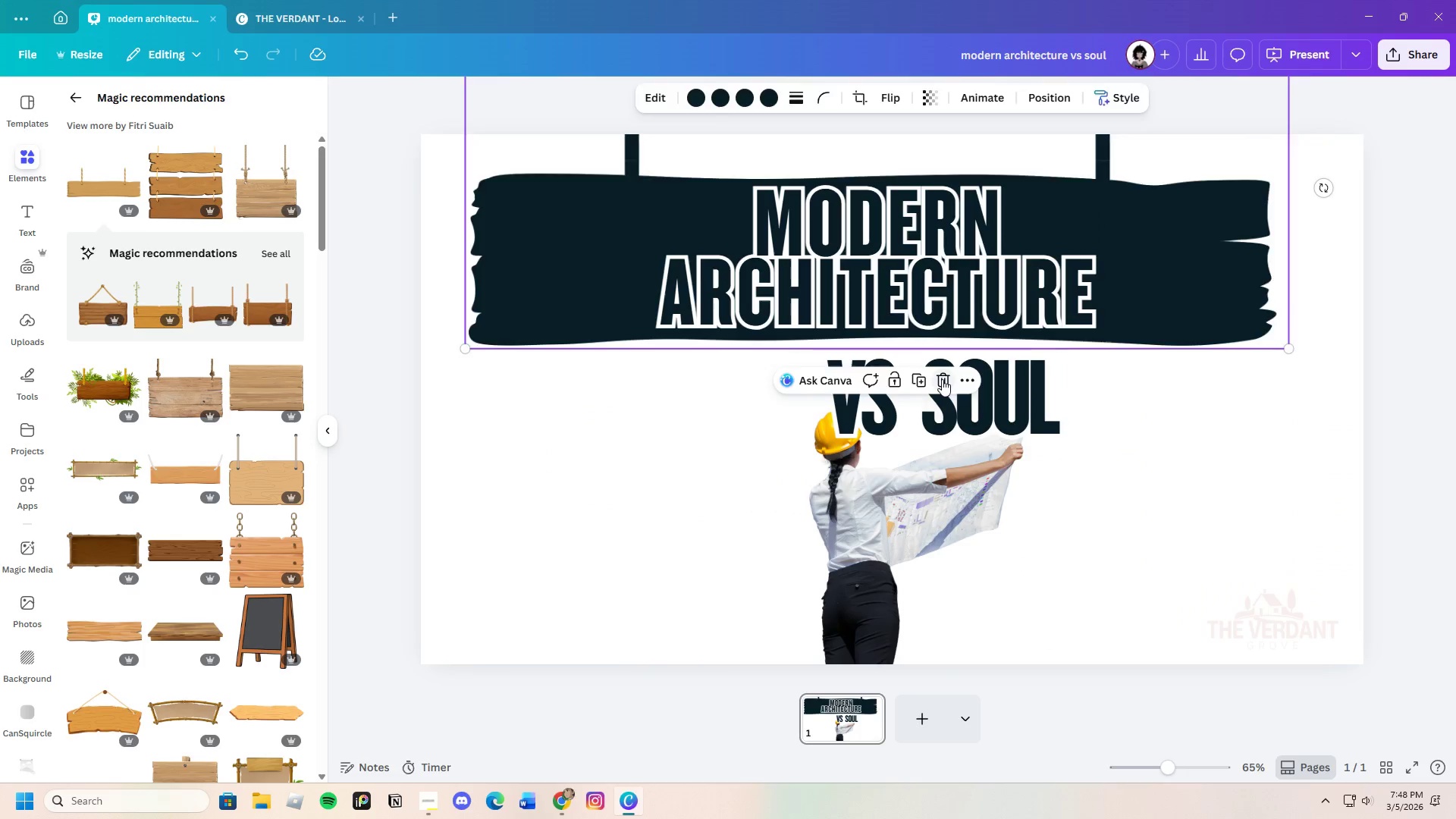 
left_click_drag(start_coordinate=[928, 257], to_coordinate=[720, 266])
 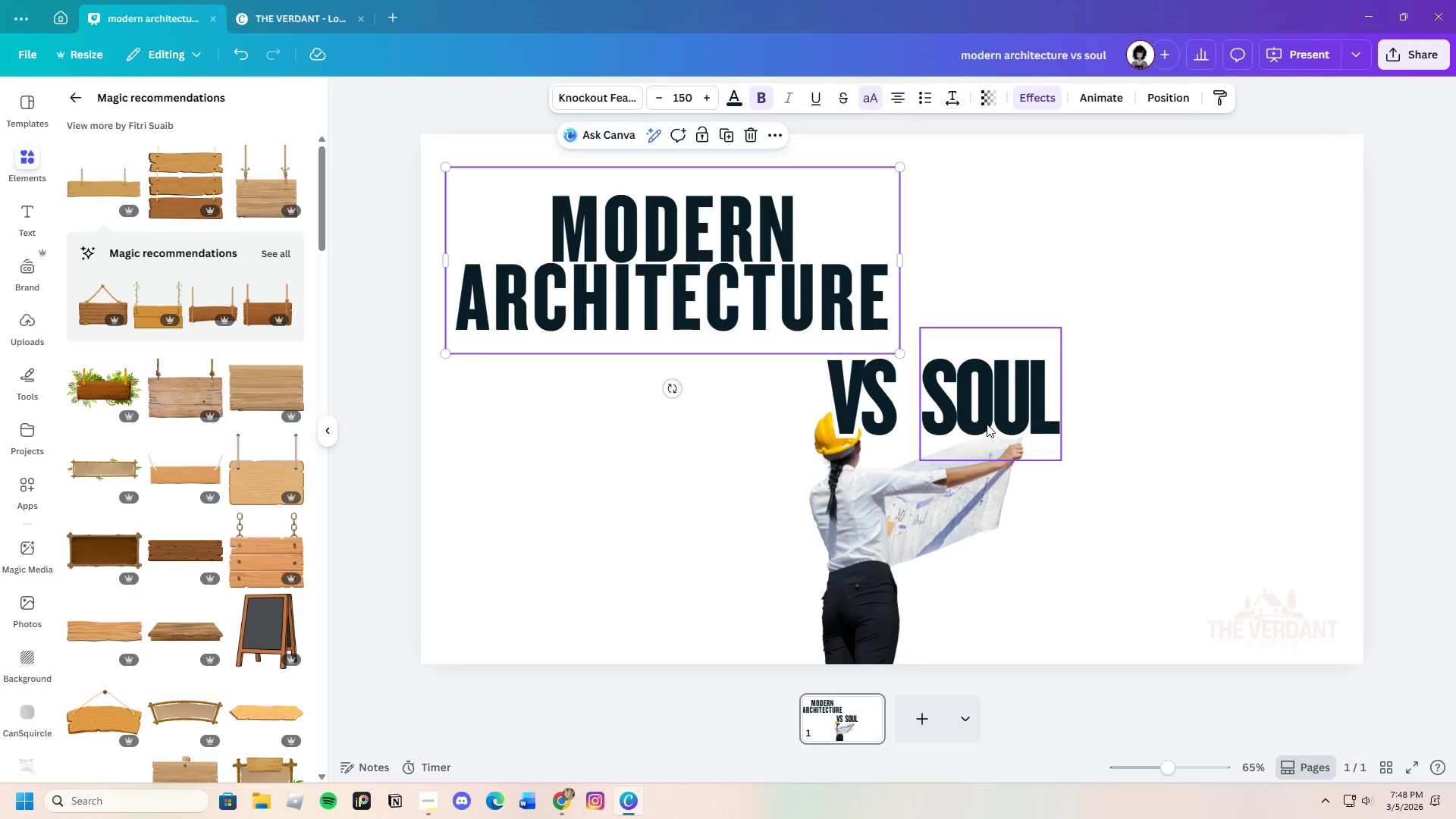 
left_click_drag(start_coordinate=[987, 424], to_coordinate=[1050, 425])
 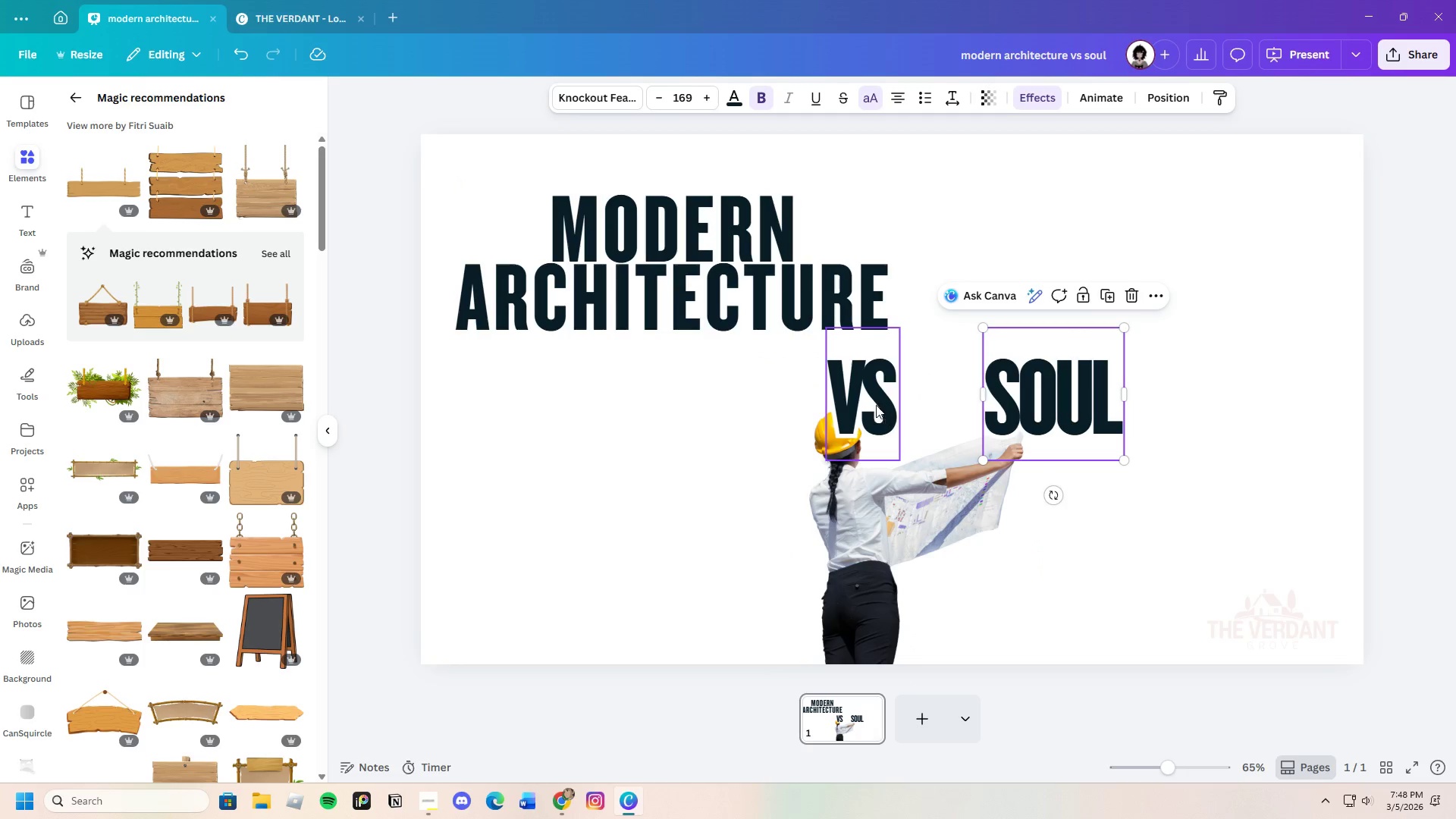 
left_click_drag(start_coordinate=[876, 397], to_coordinate=[544, 405])
 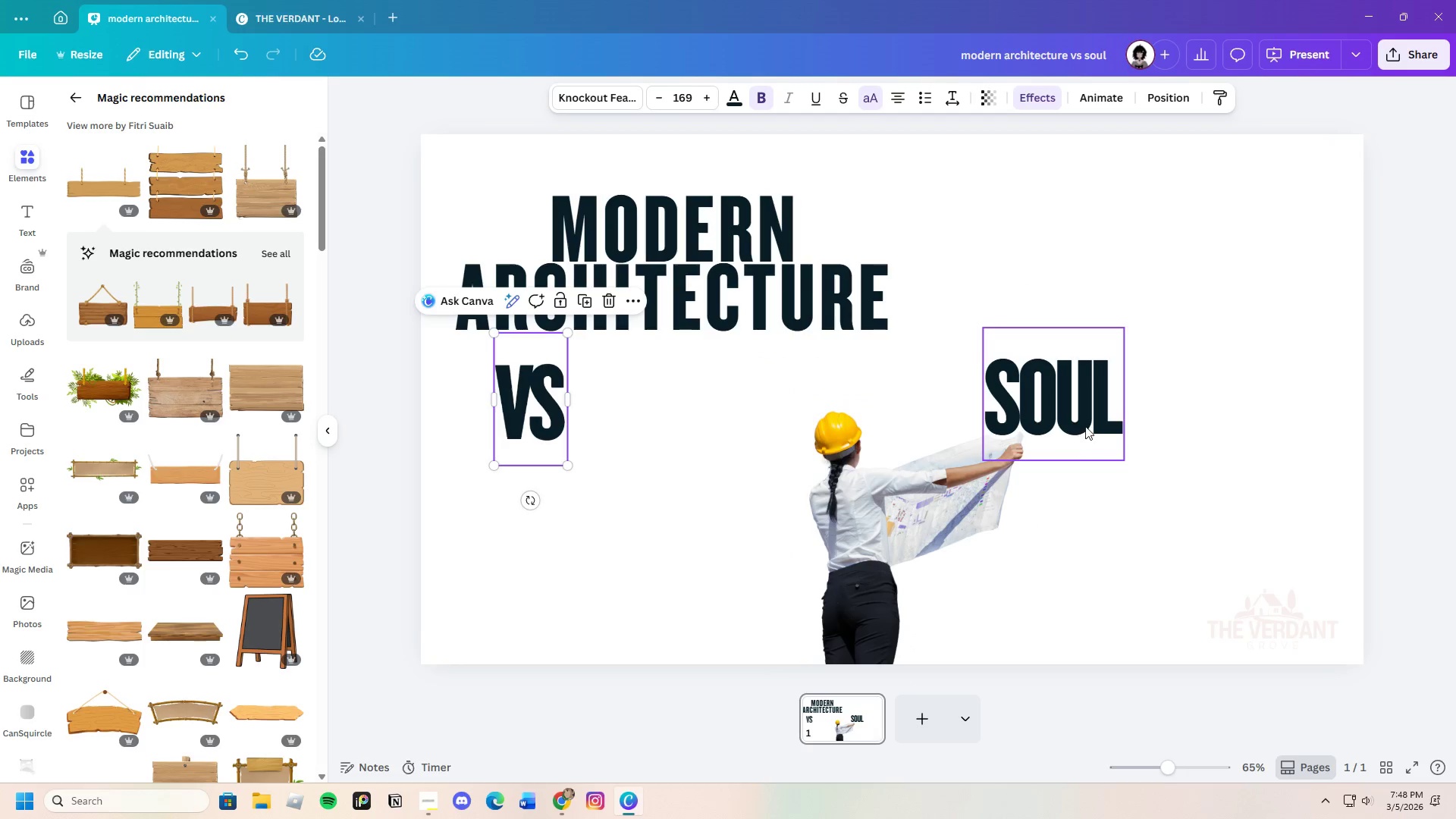 
left_click_drag(start_coordinate=[1085, 426], to_coordinate=[695, 426])
 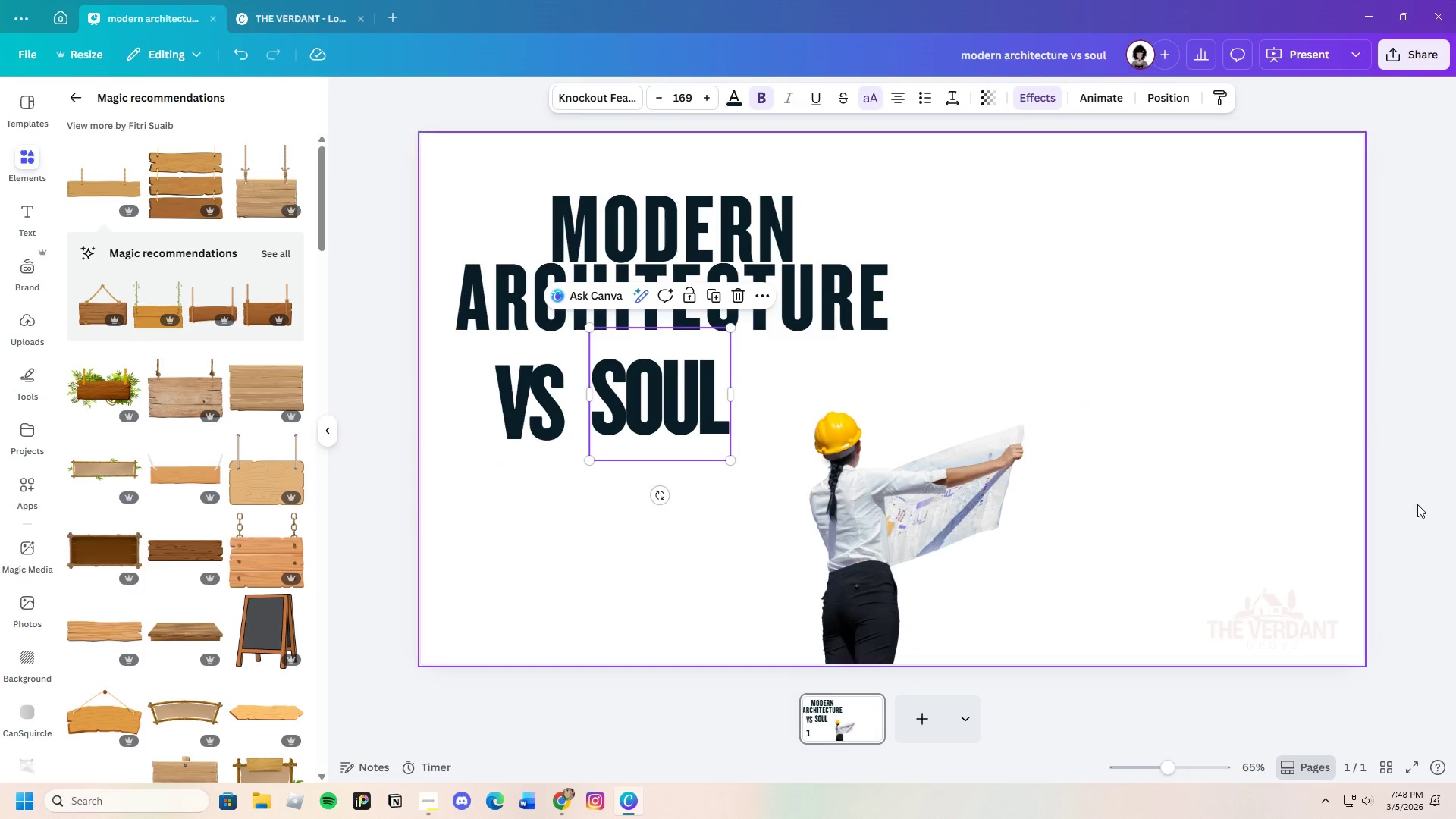 
left_click([1455, 487])
 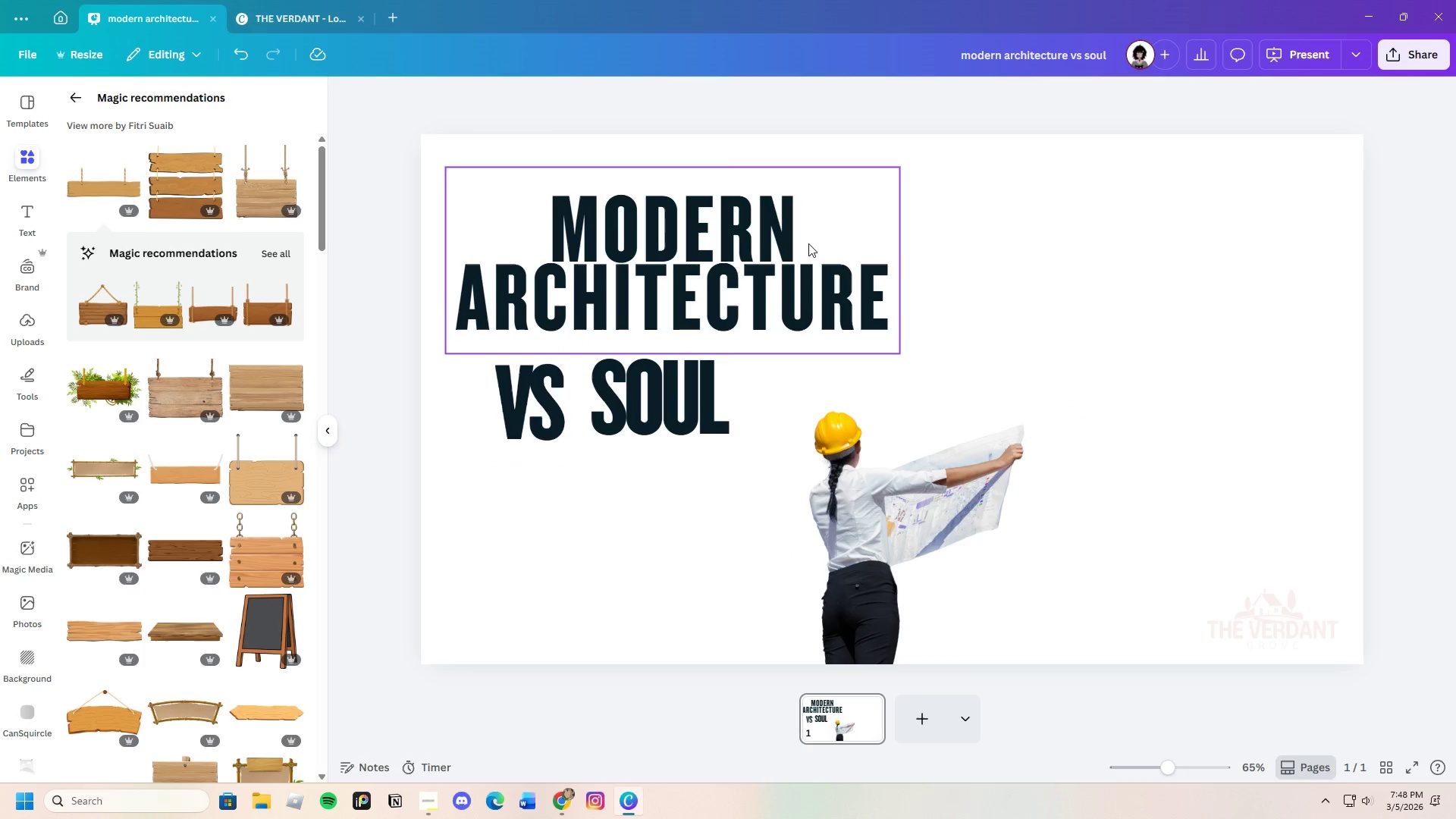 
left_click_drag(start_coordinate=[806, 248], to_coordinate=[784, 247])
 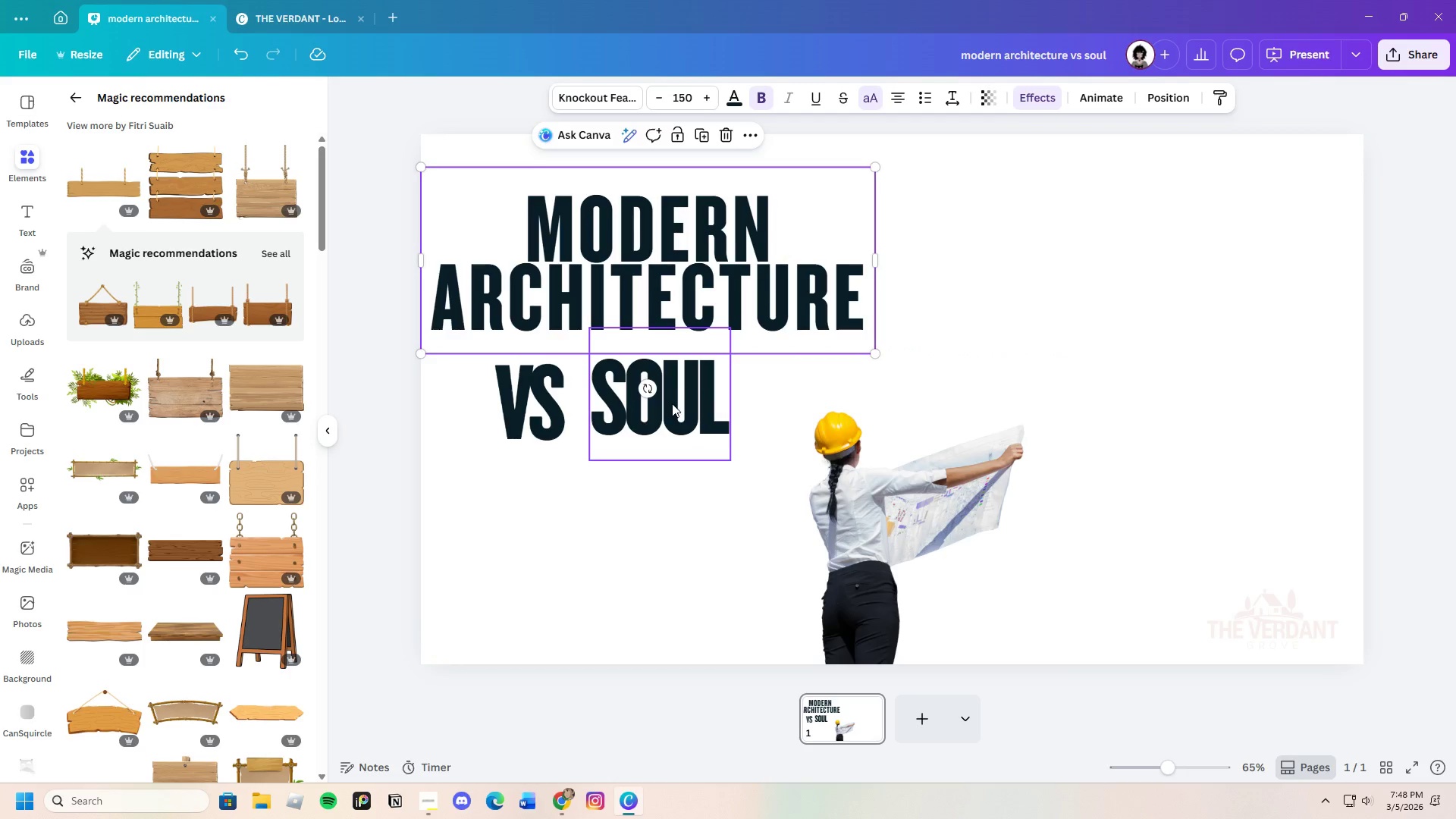 
left_click_drag(start_coordinate=[674, 403], to_coordinate=[717, 399])
 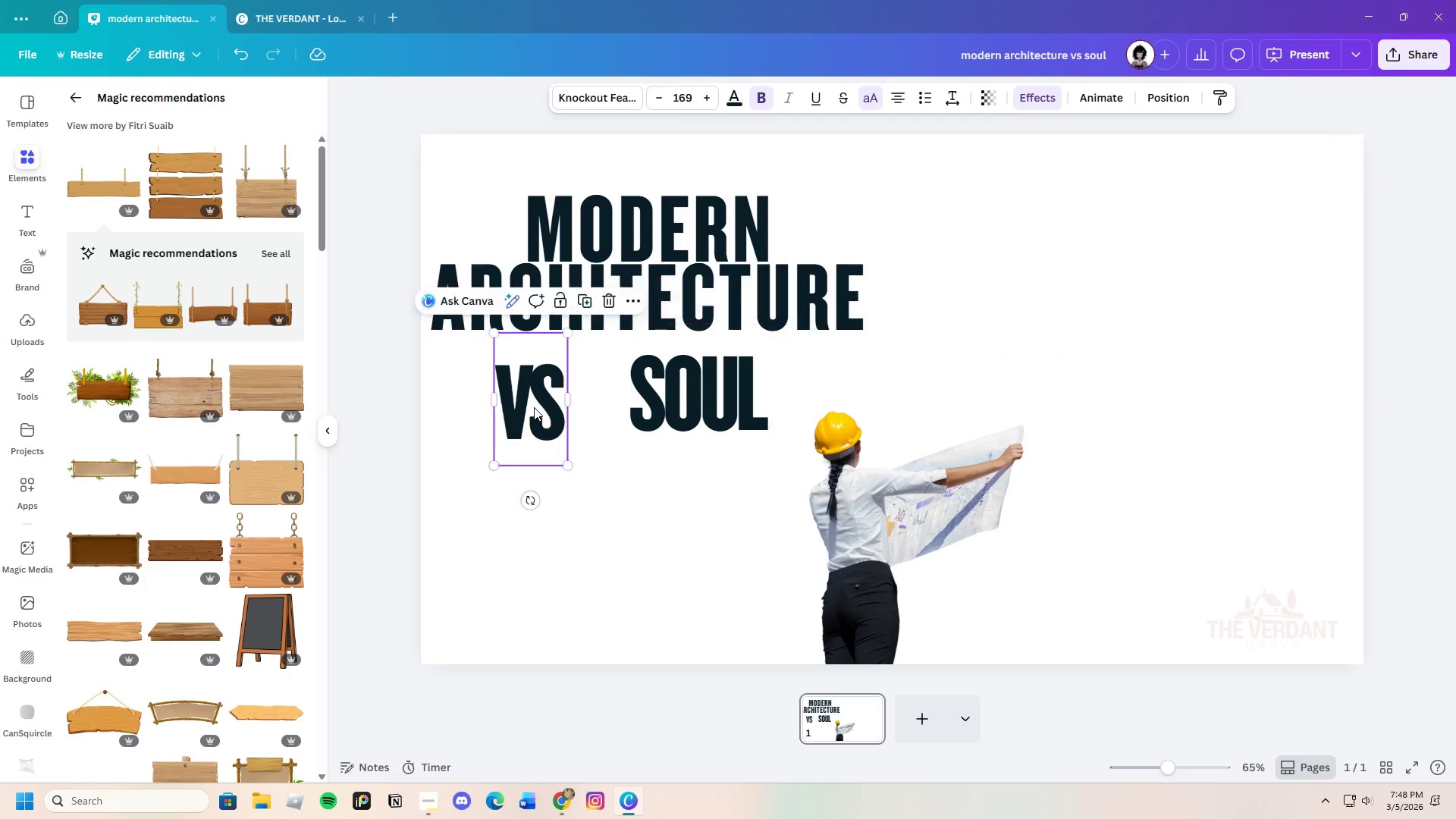 
left_click_drag(start_coordinate=[534, 407], to_coordinate=[579, 411])
 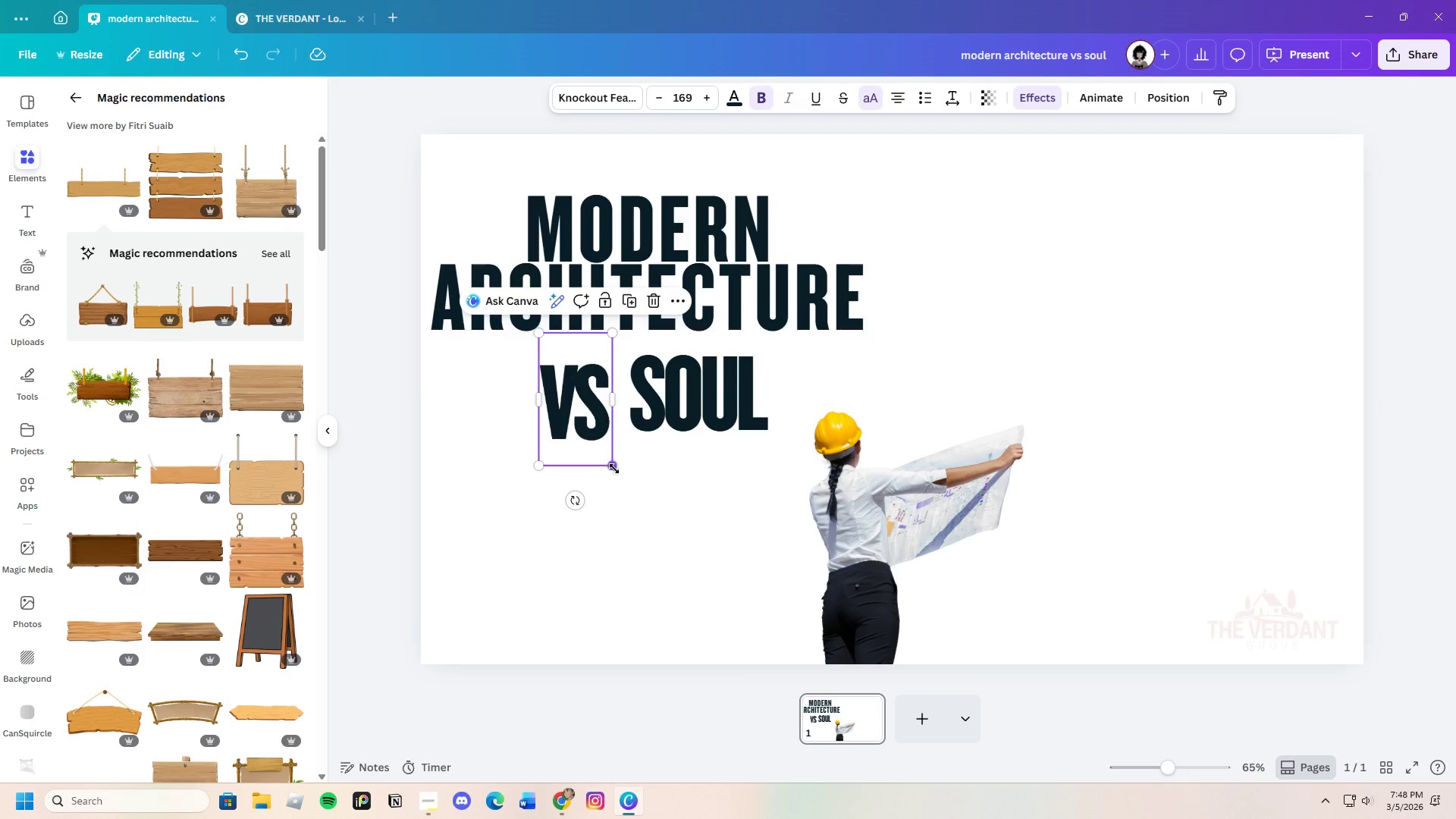 
left_click([755, 488])
 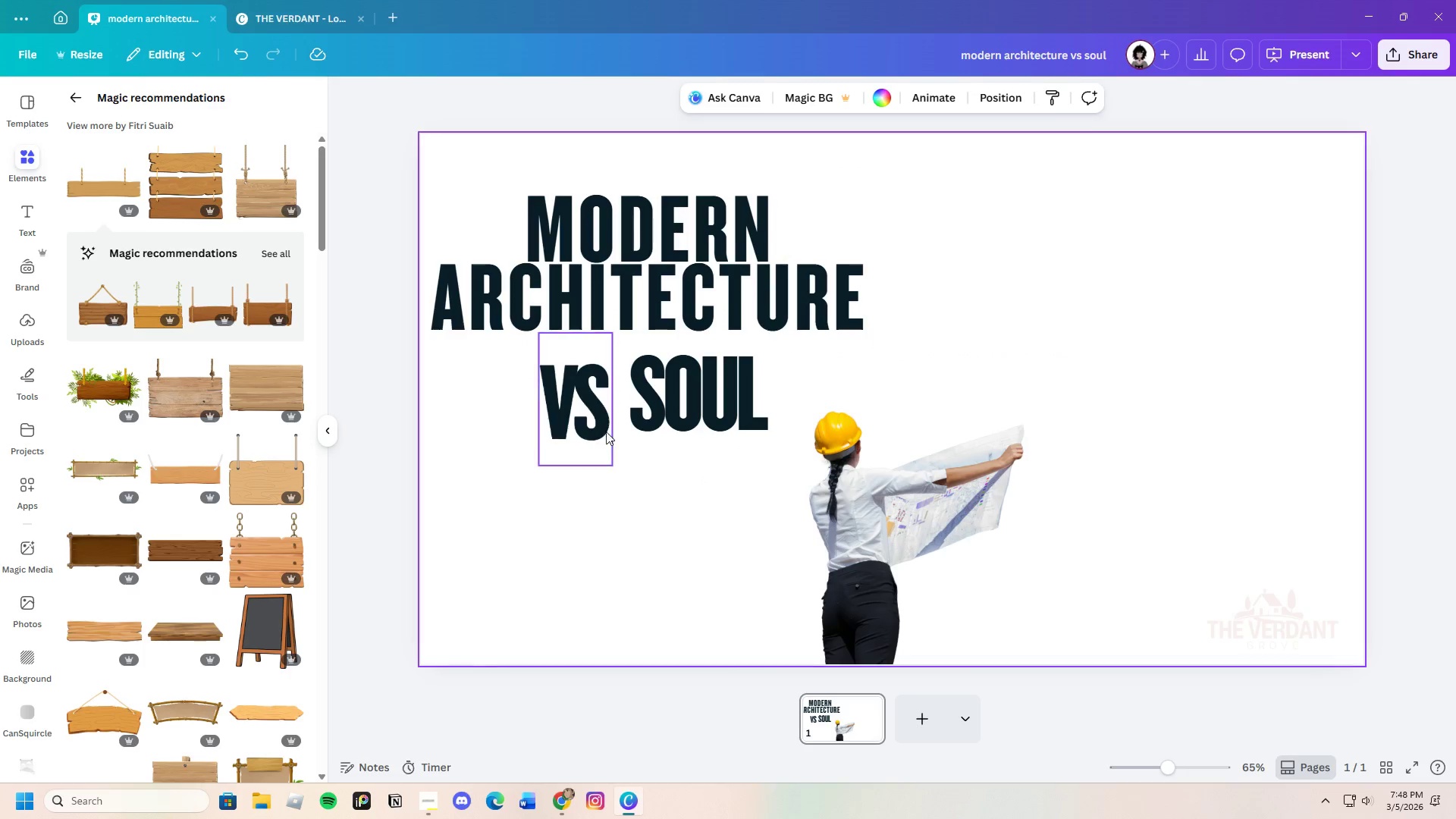 
left_click([594, 424])
 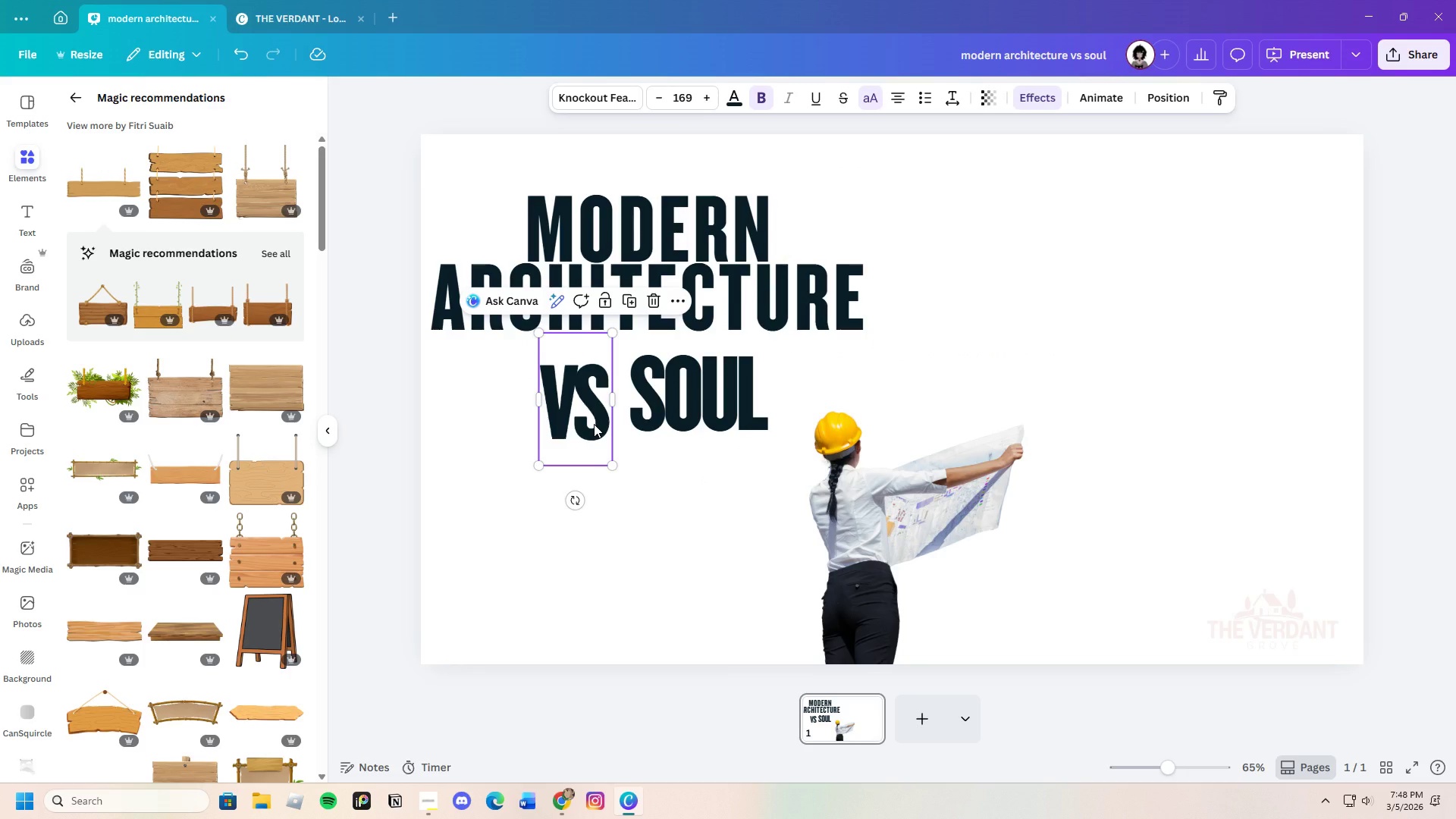 
left_click([594, 424])
 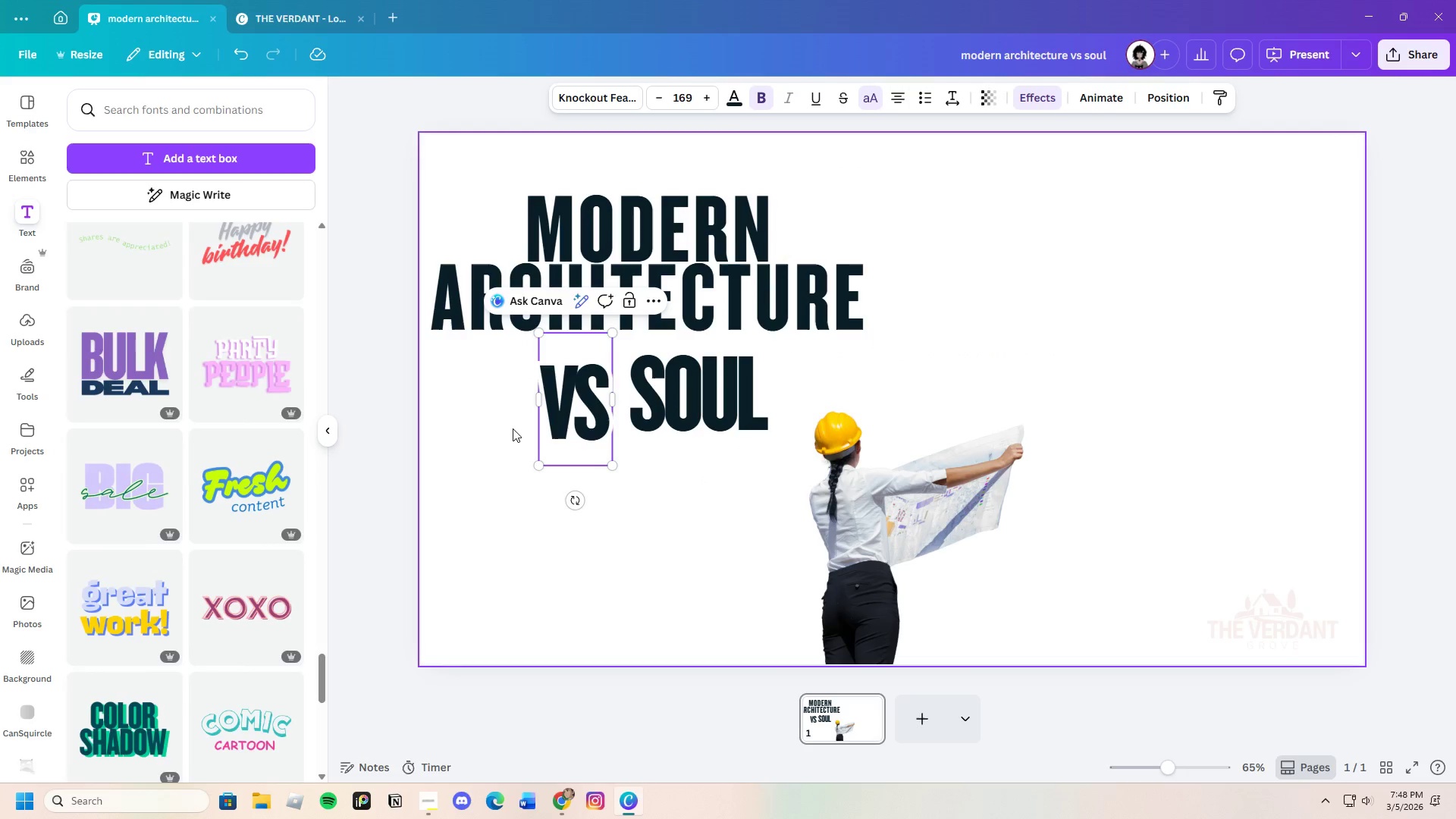 
scroll: coordinate [247, 524], scroll_direction: down, amount: 4.0
 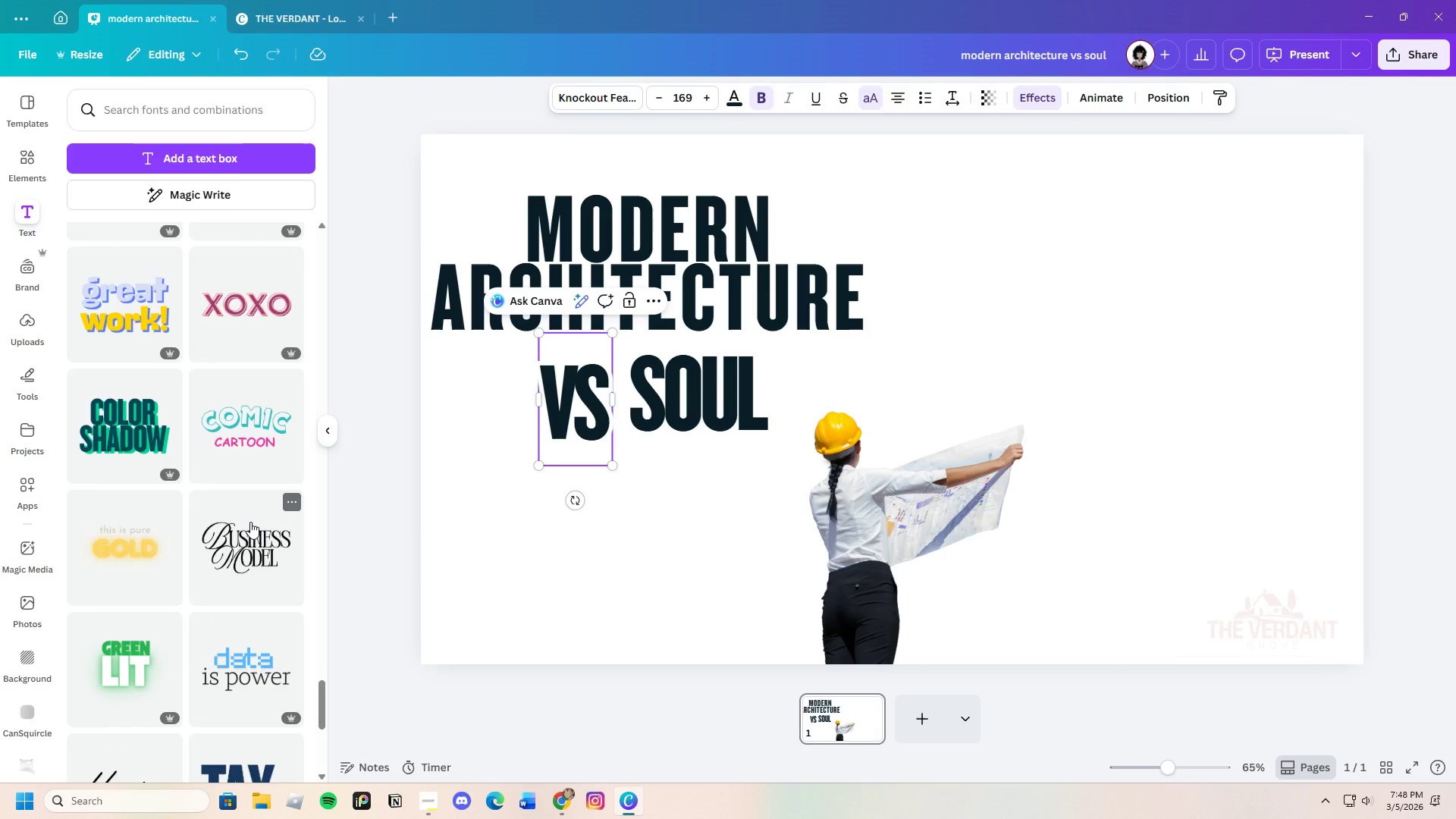 
scroll: coordinate [250, 520], scroll_direction: up, amount: 1.0
 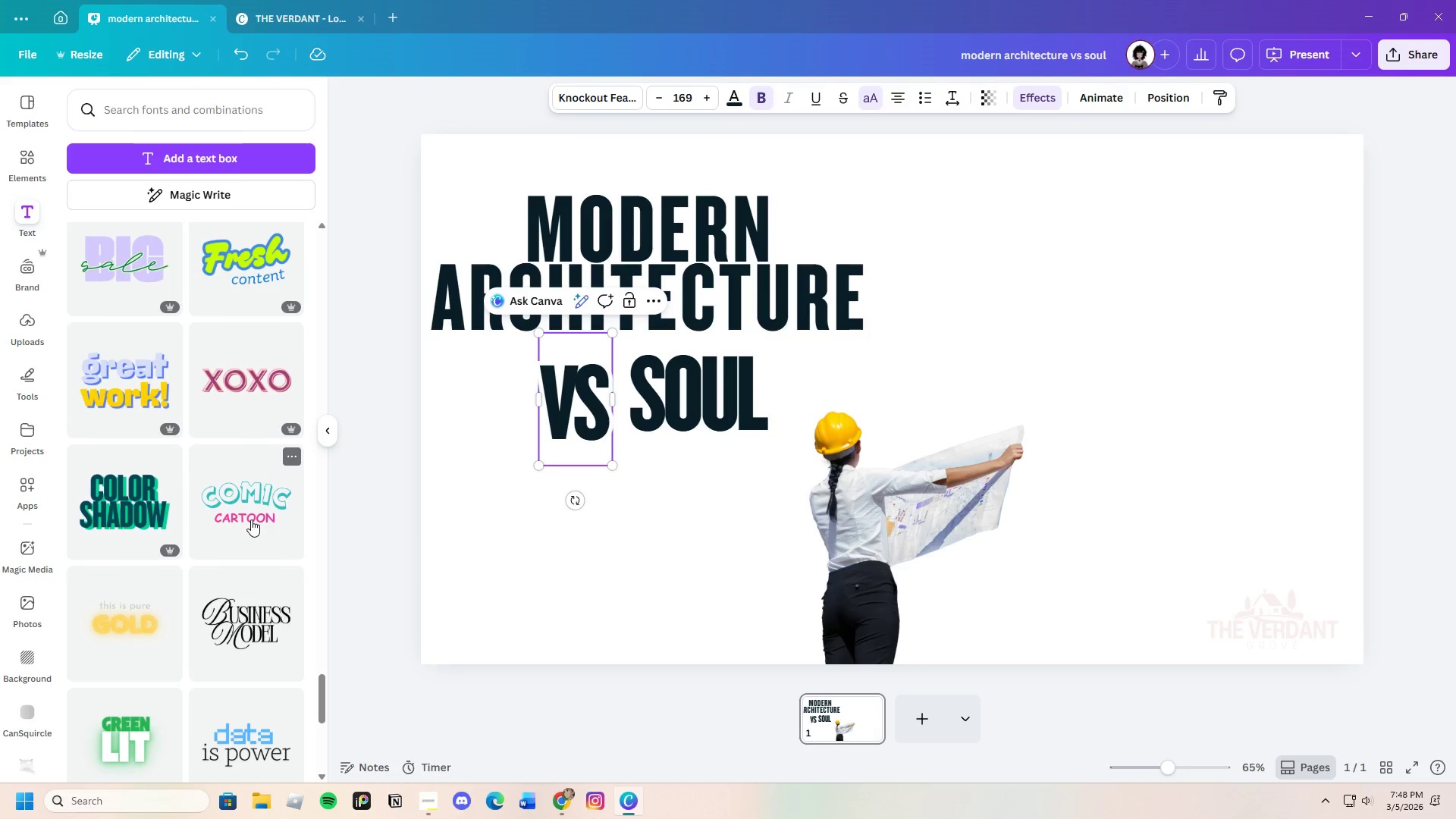 
scroll: coordinate [257, 504], scroll_direction: down, amount: 12.0
 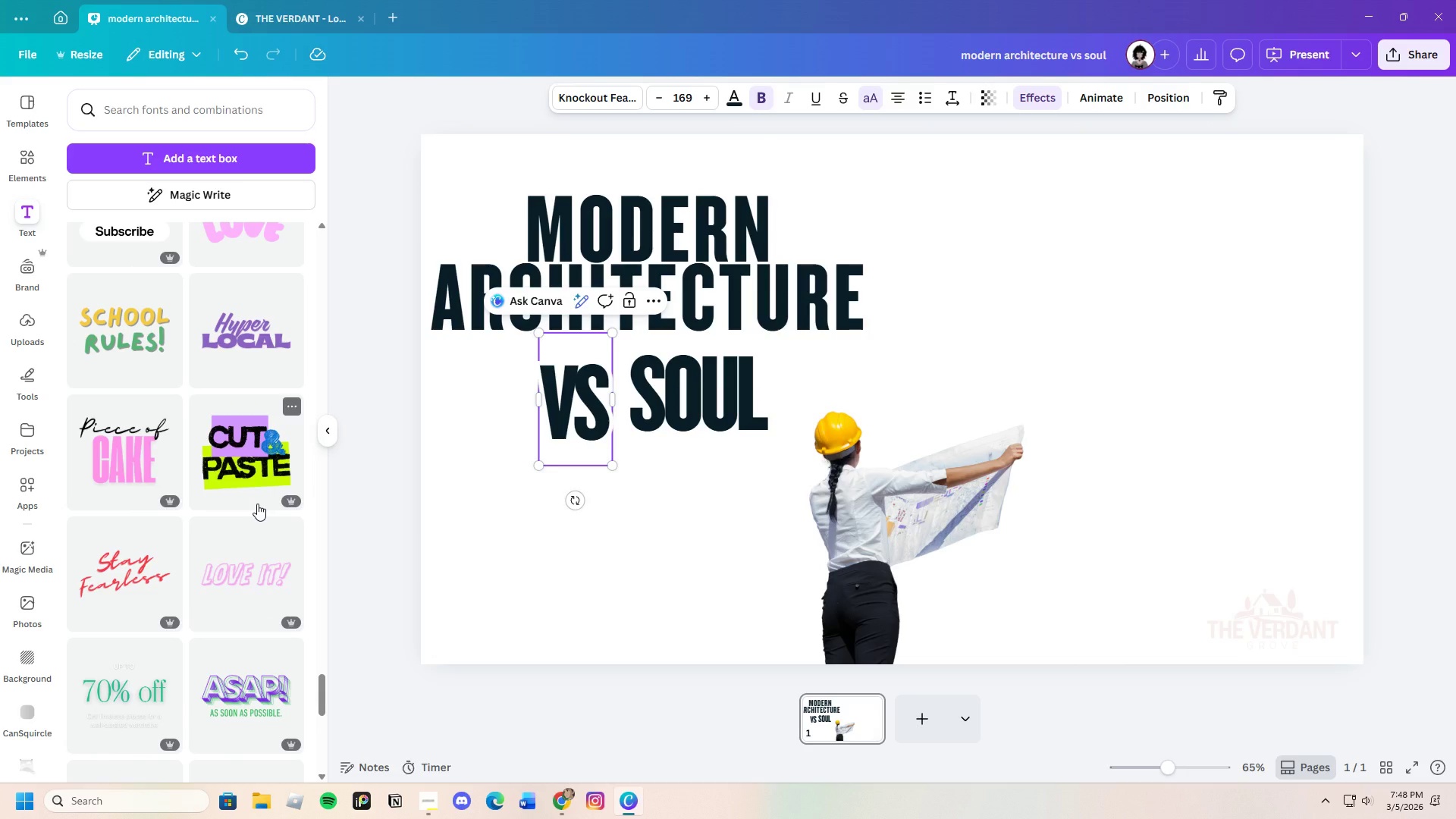 
scroll: coordinate [302, 529], scroll_direction: down, amount: 8.0
 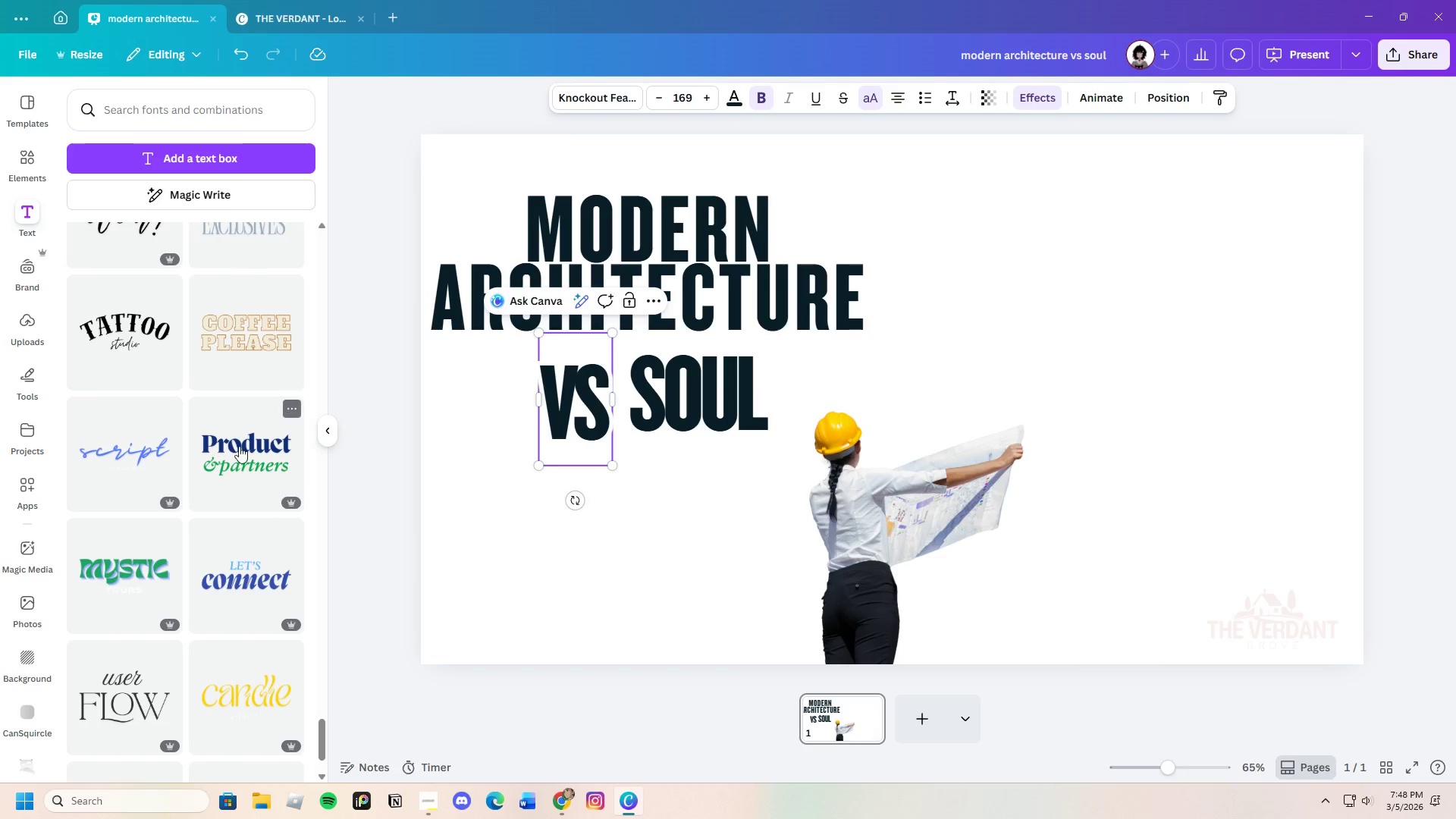 
left_click([232, 434])
 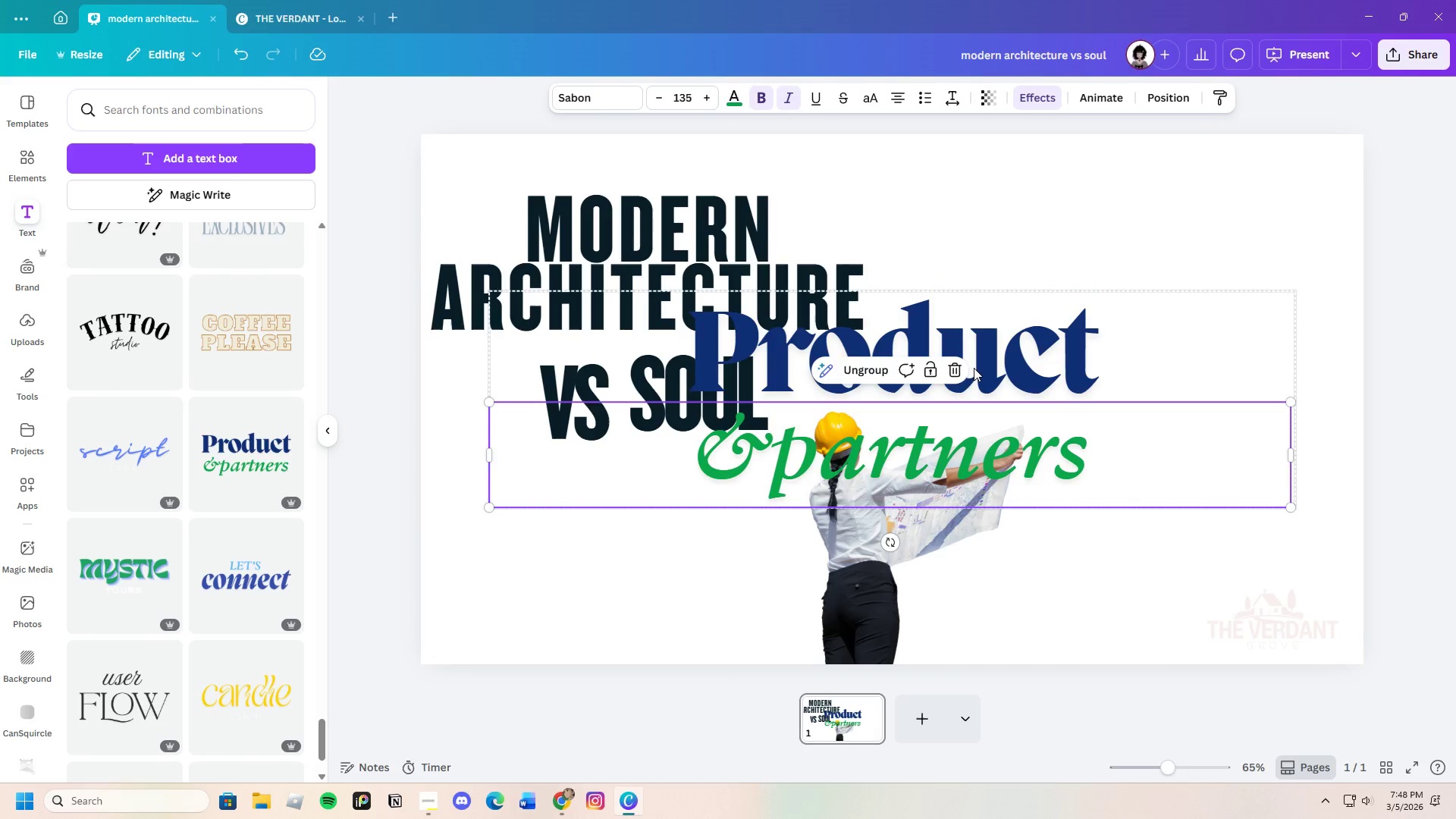 
double_click([1015, 349])
 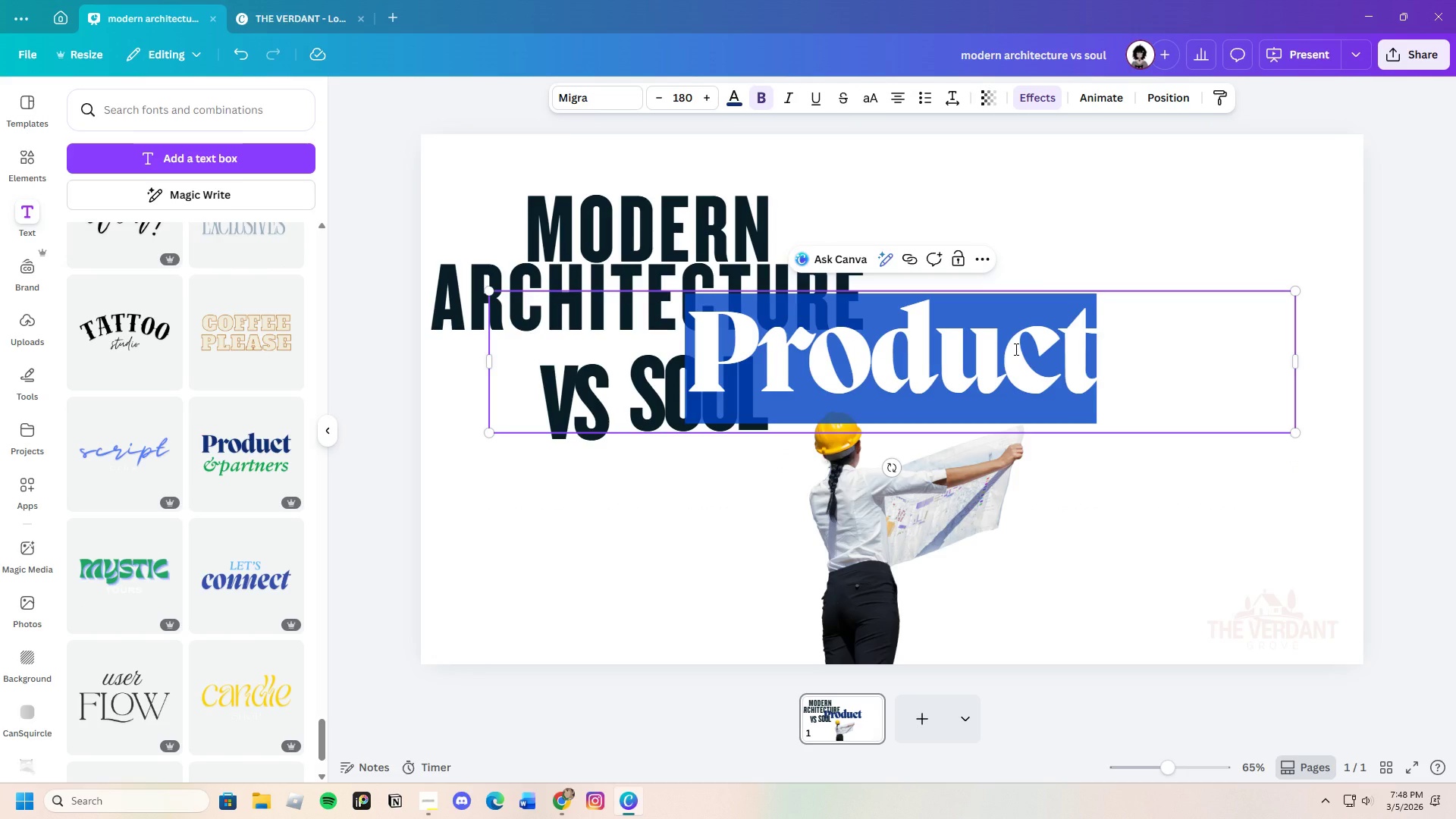 
key(Backspace)
type(VS)
 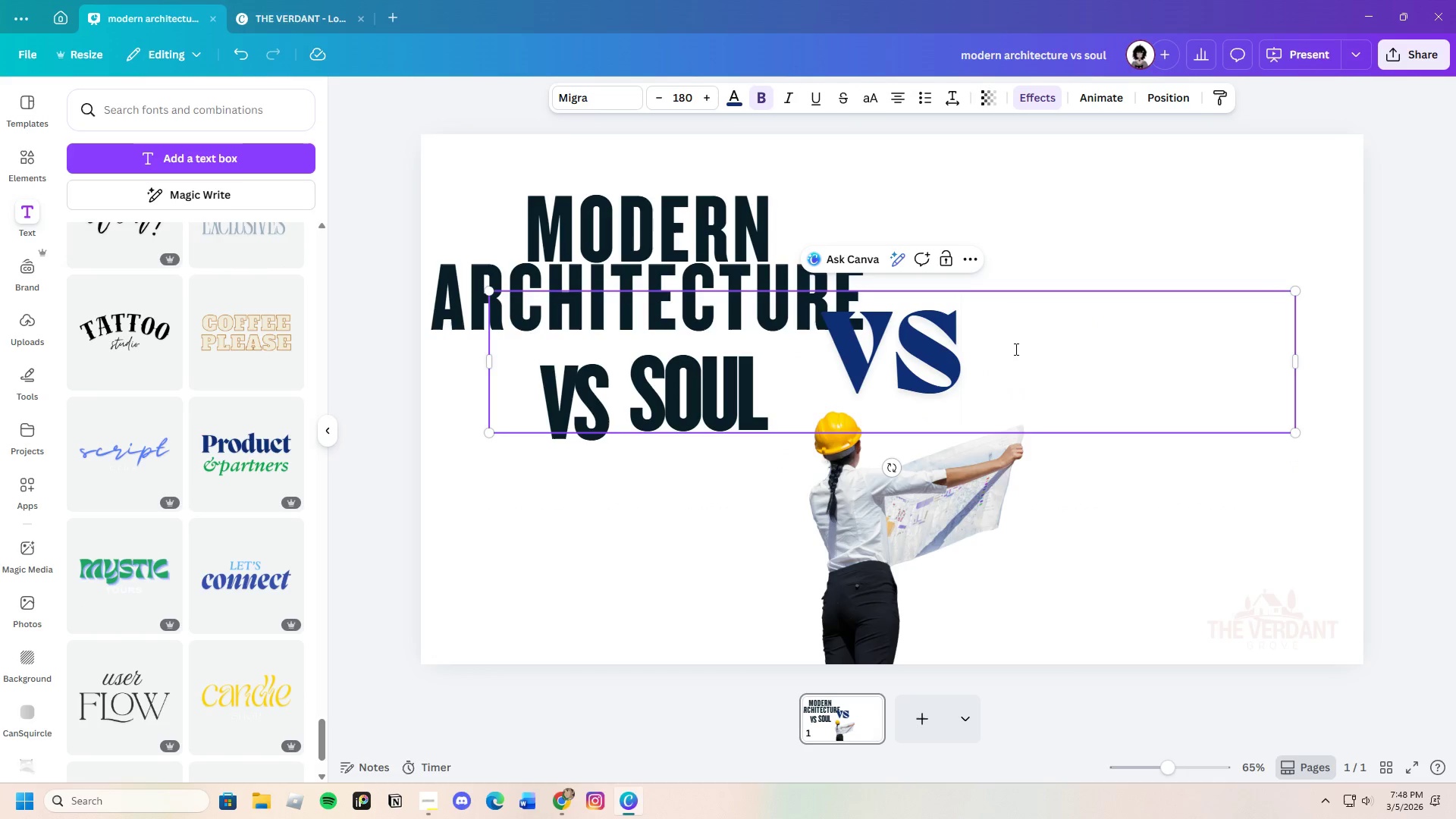 
double_click([1043, 359])
 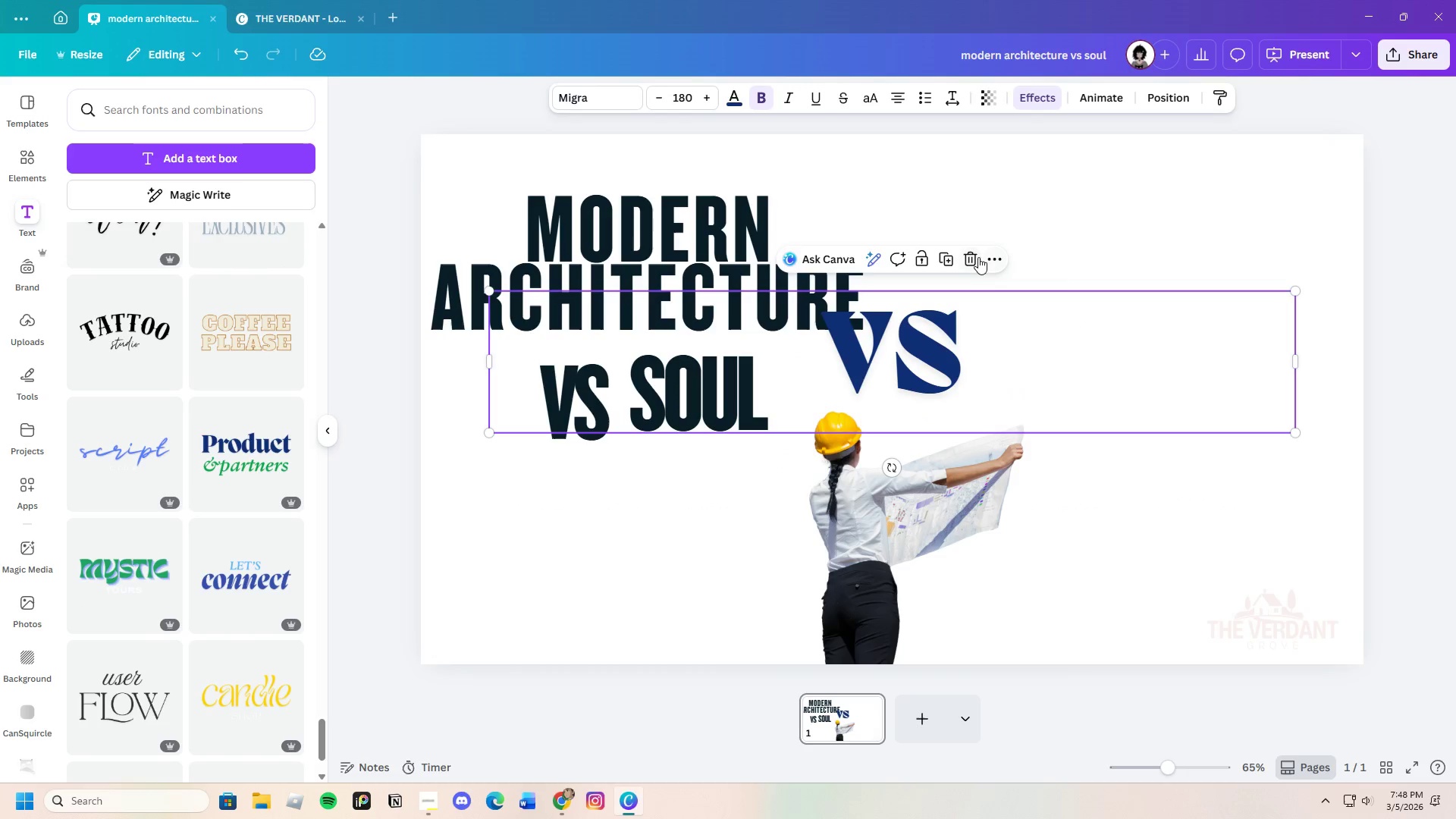 
left_click([977, 256])
 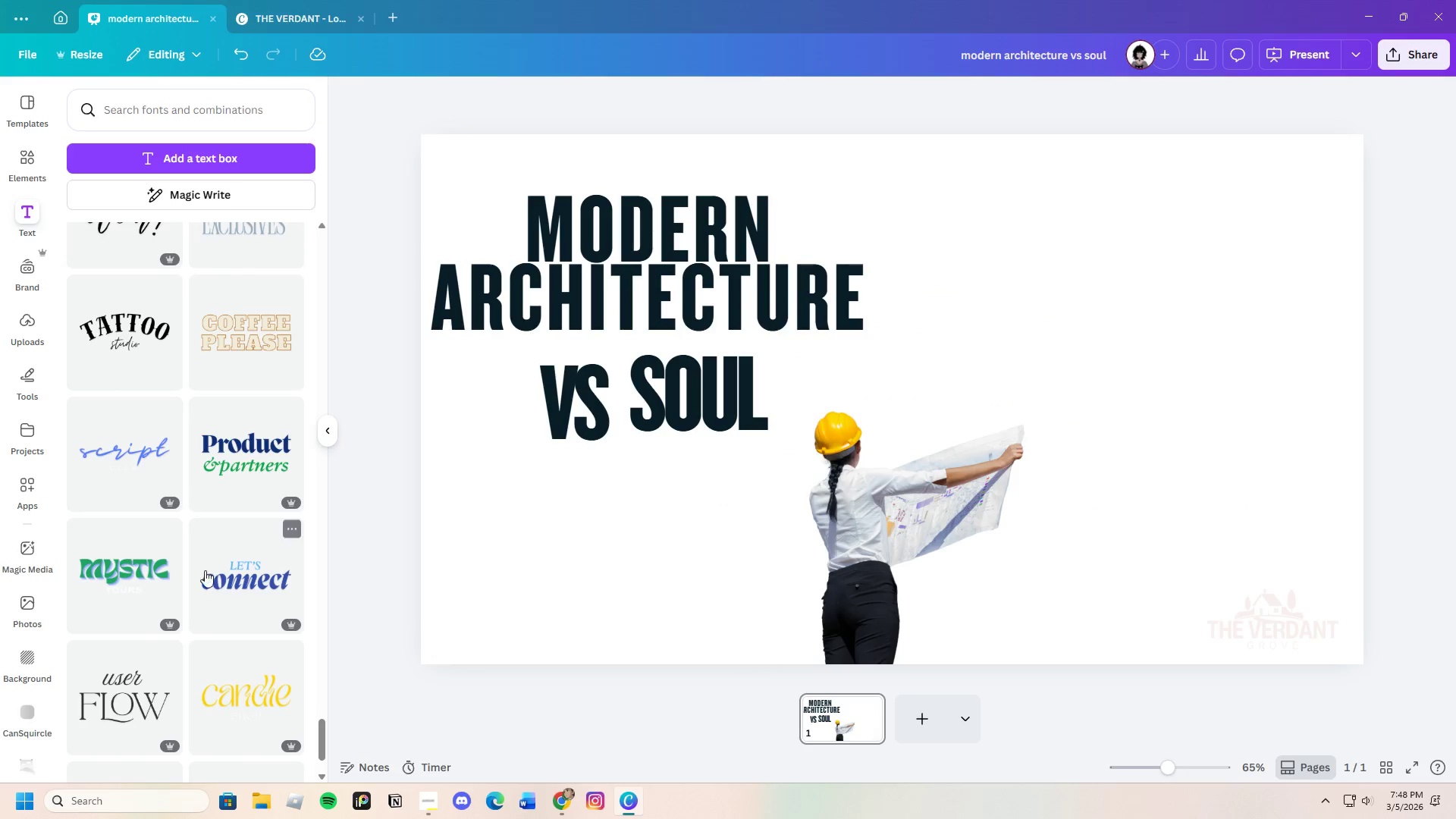 
scroll: coordinate [197, 589], scroll_direction: down, amount: 4.0
 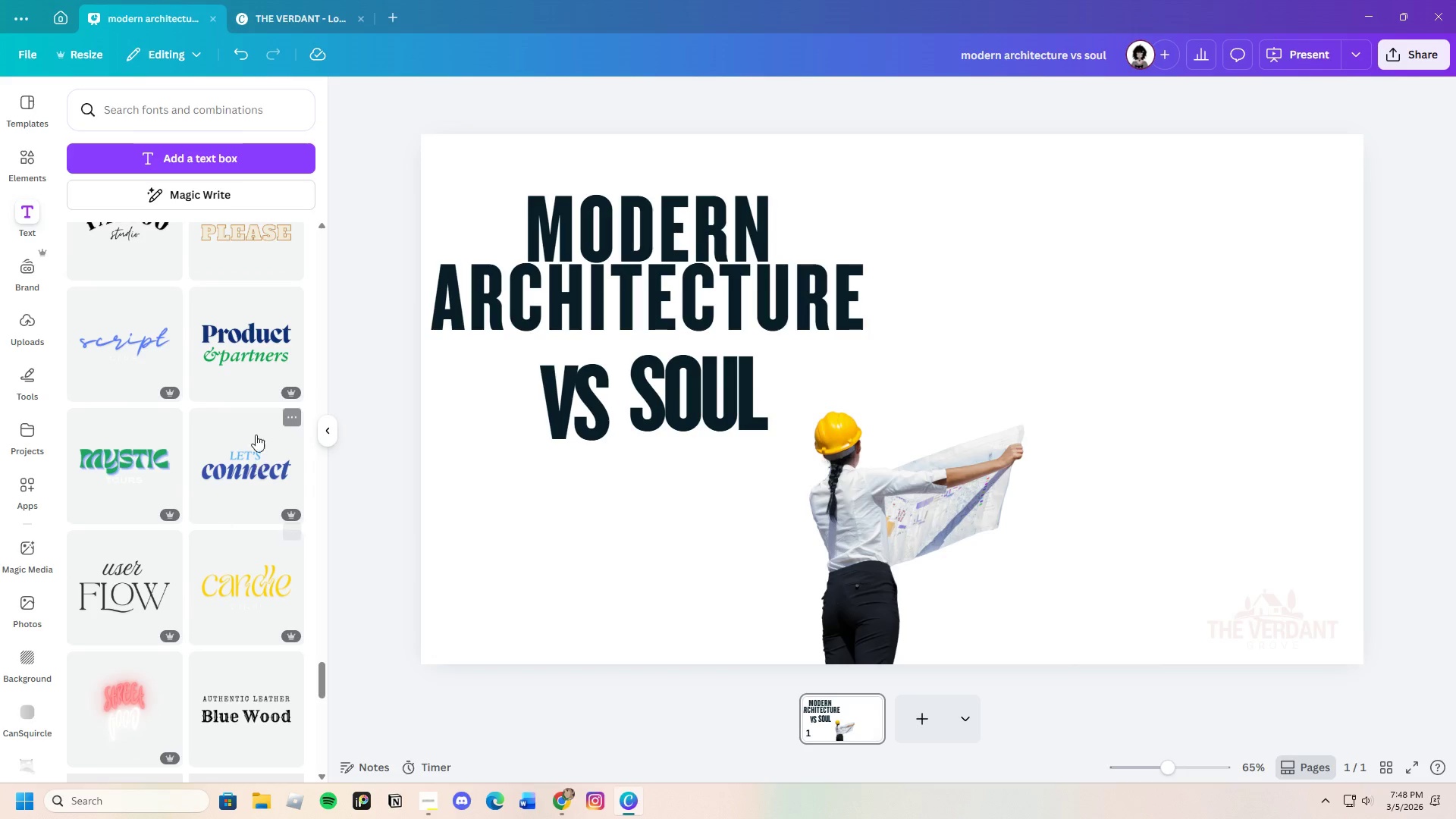 
left_click([253, 430])
 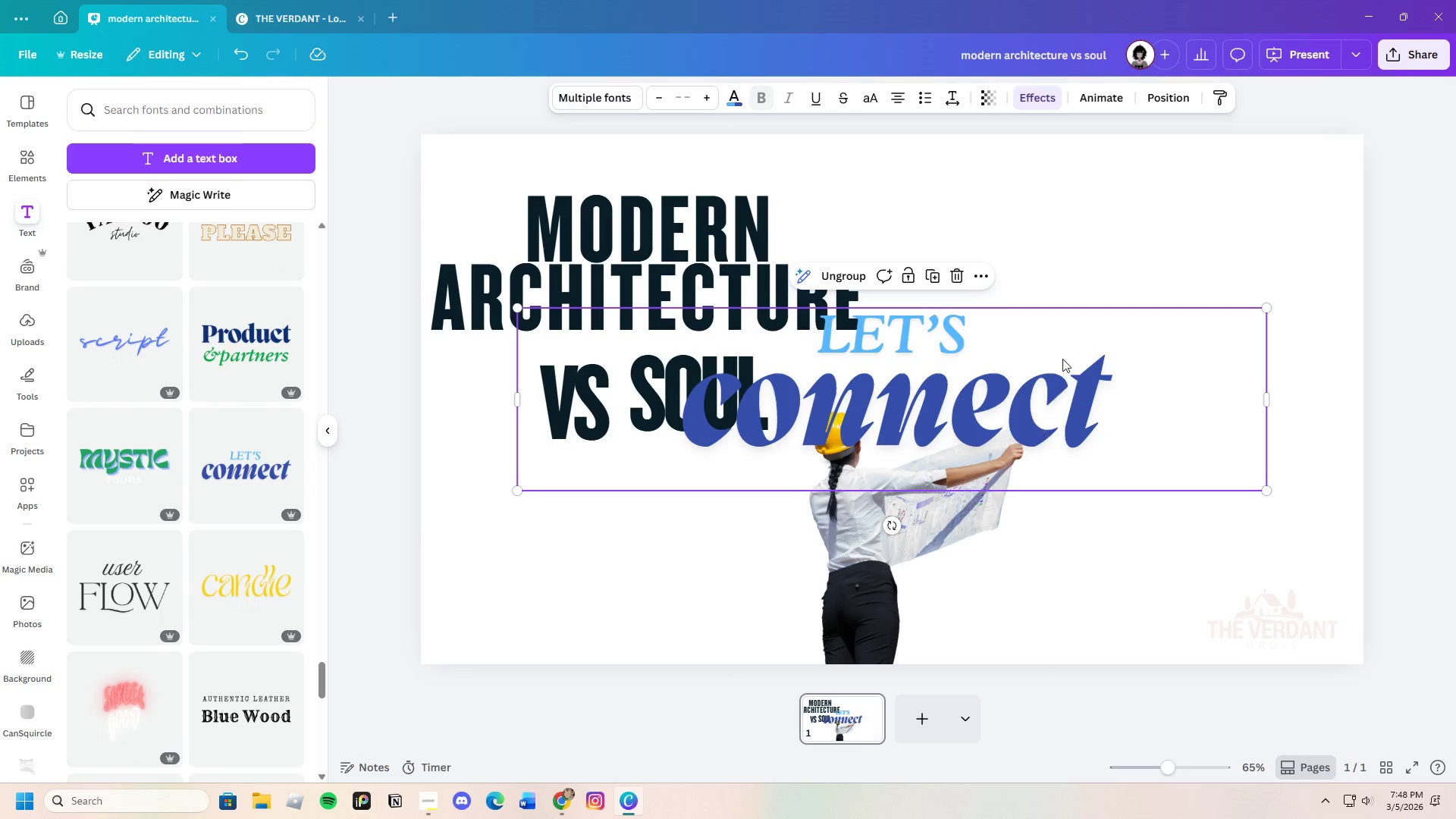 
left_click([1066, 382])
 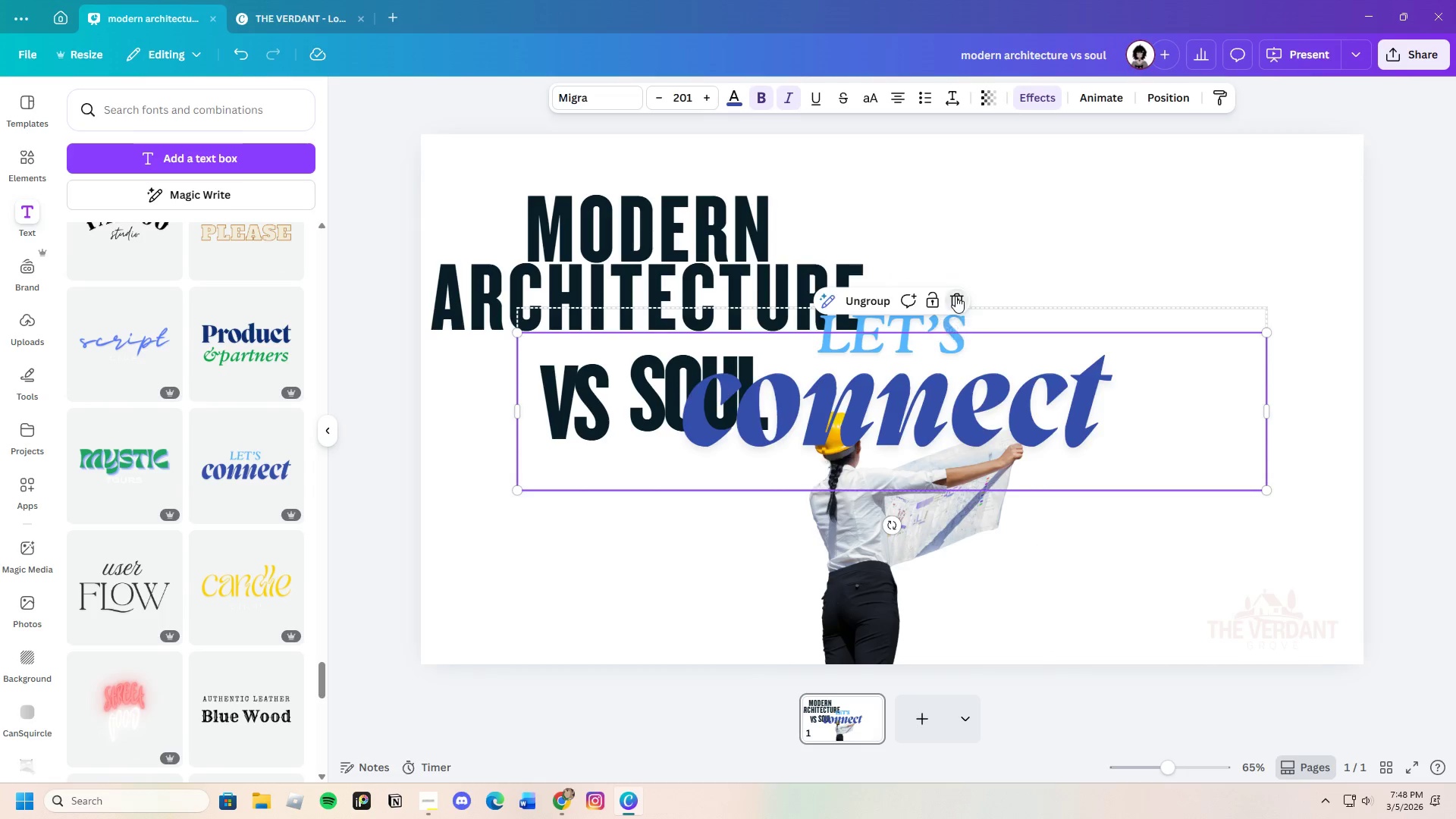 
double_click([1008, 330])
 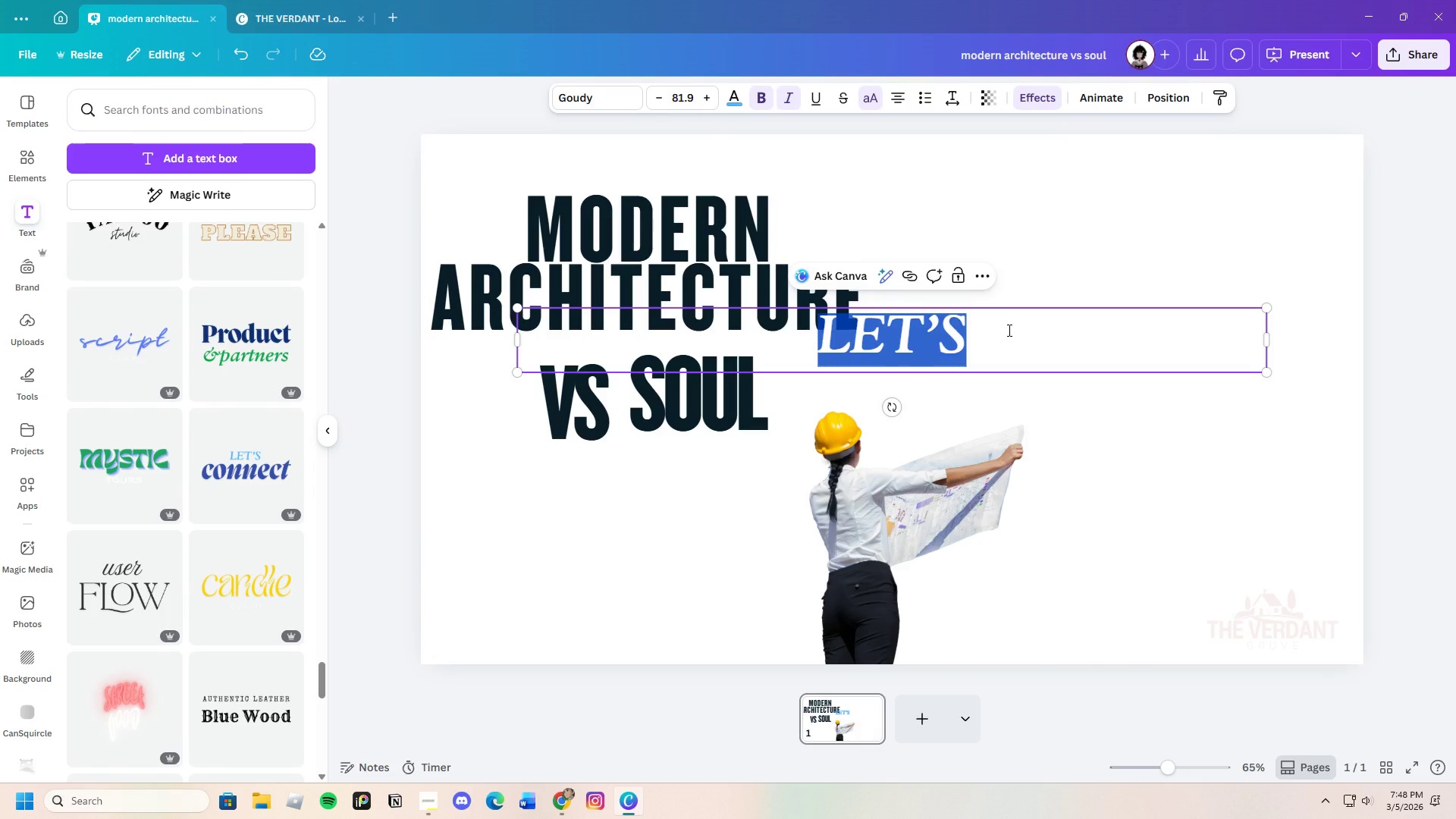 
key(Backspace)
type(VS)
 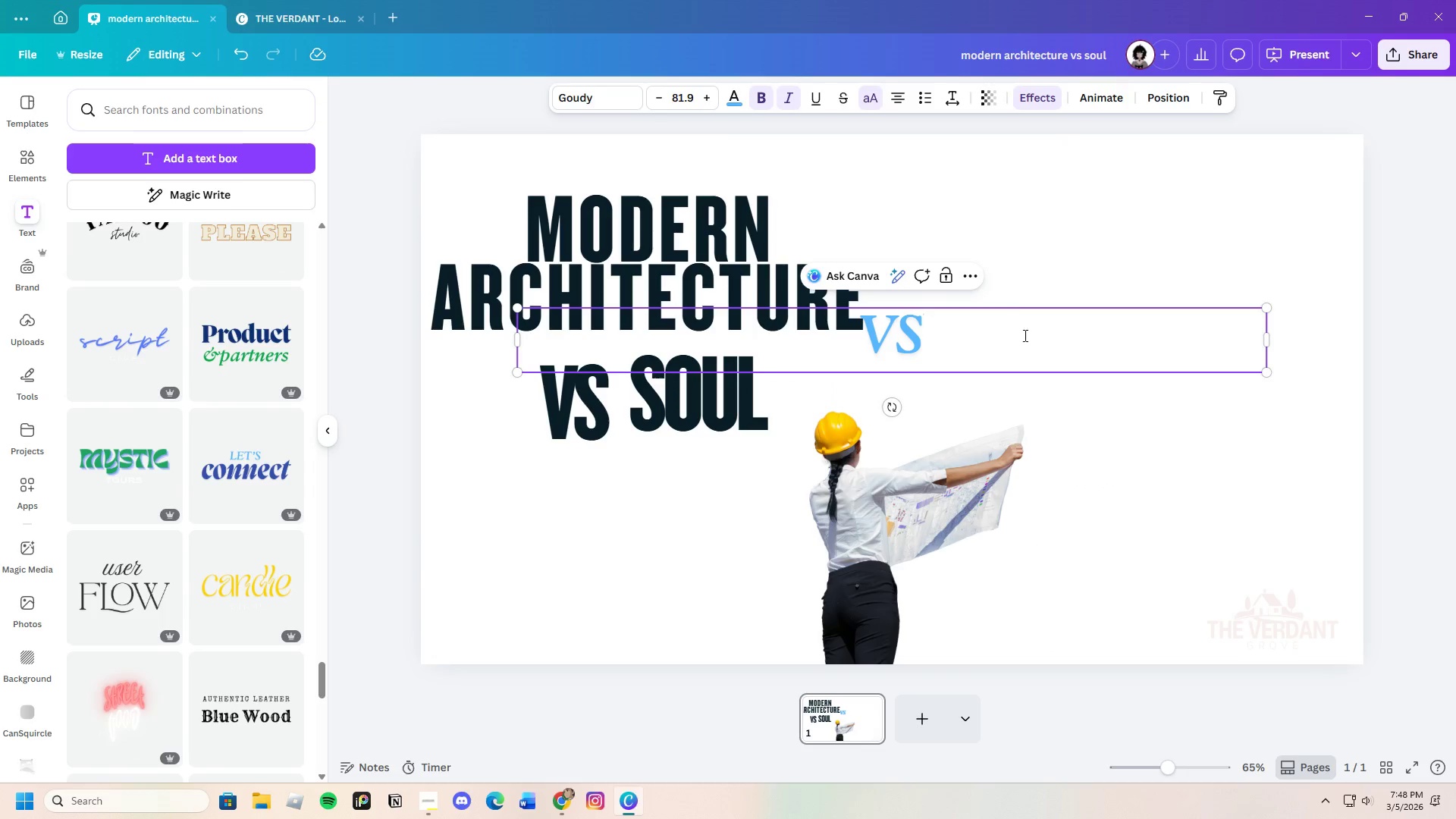 
left_click_drag(start_coordinate=[1272, 337], to_coordinate=[599, 323])
 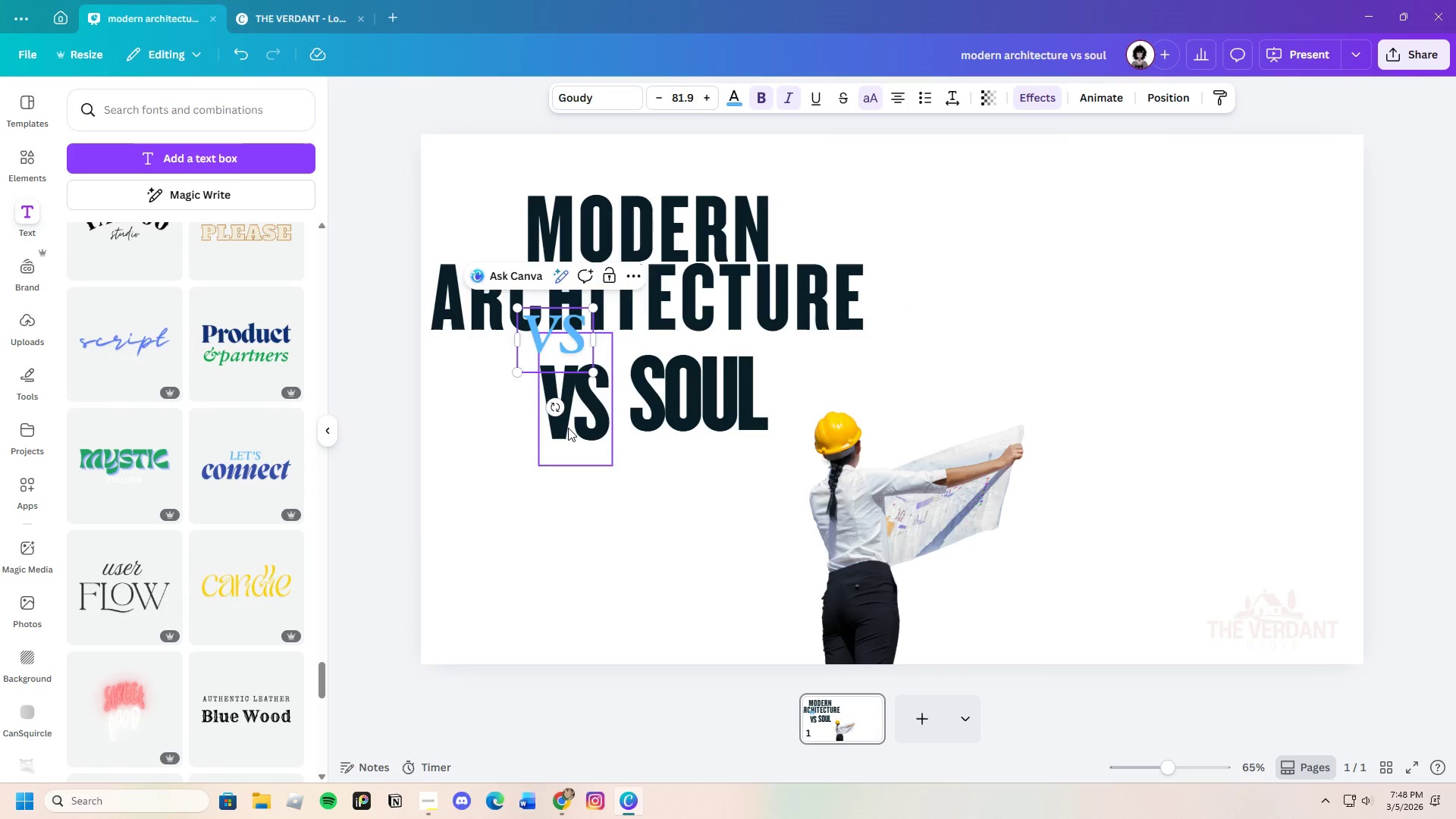 
left_click([565, 428])
 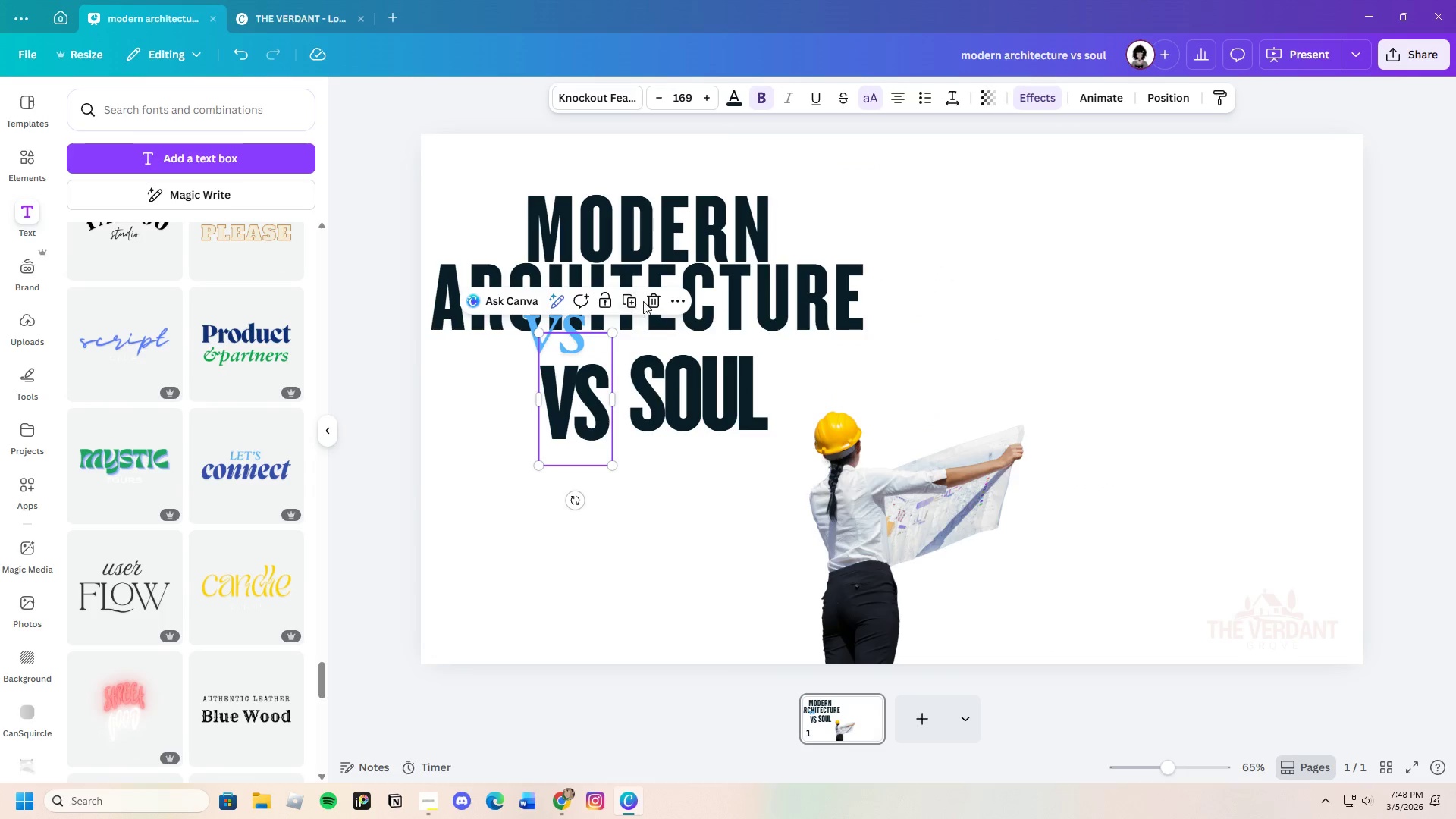 
left_click([648, 297])
 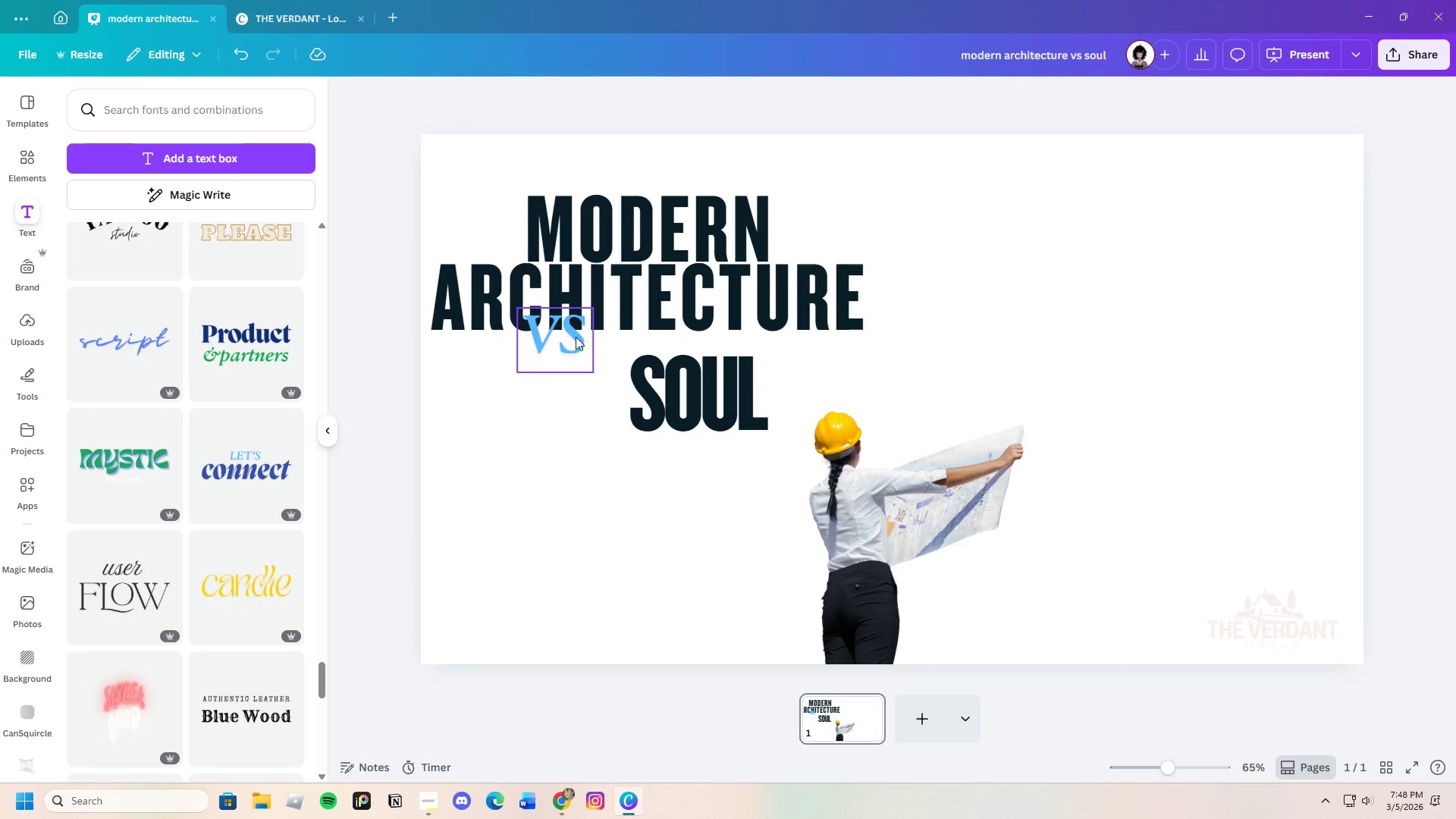 
left_click_drag(start_coordinate=[572, 333], to_coordinate=[554, 400])
 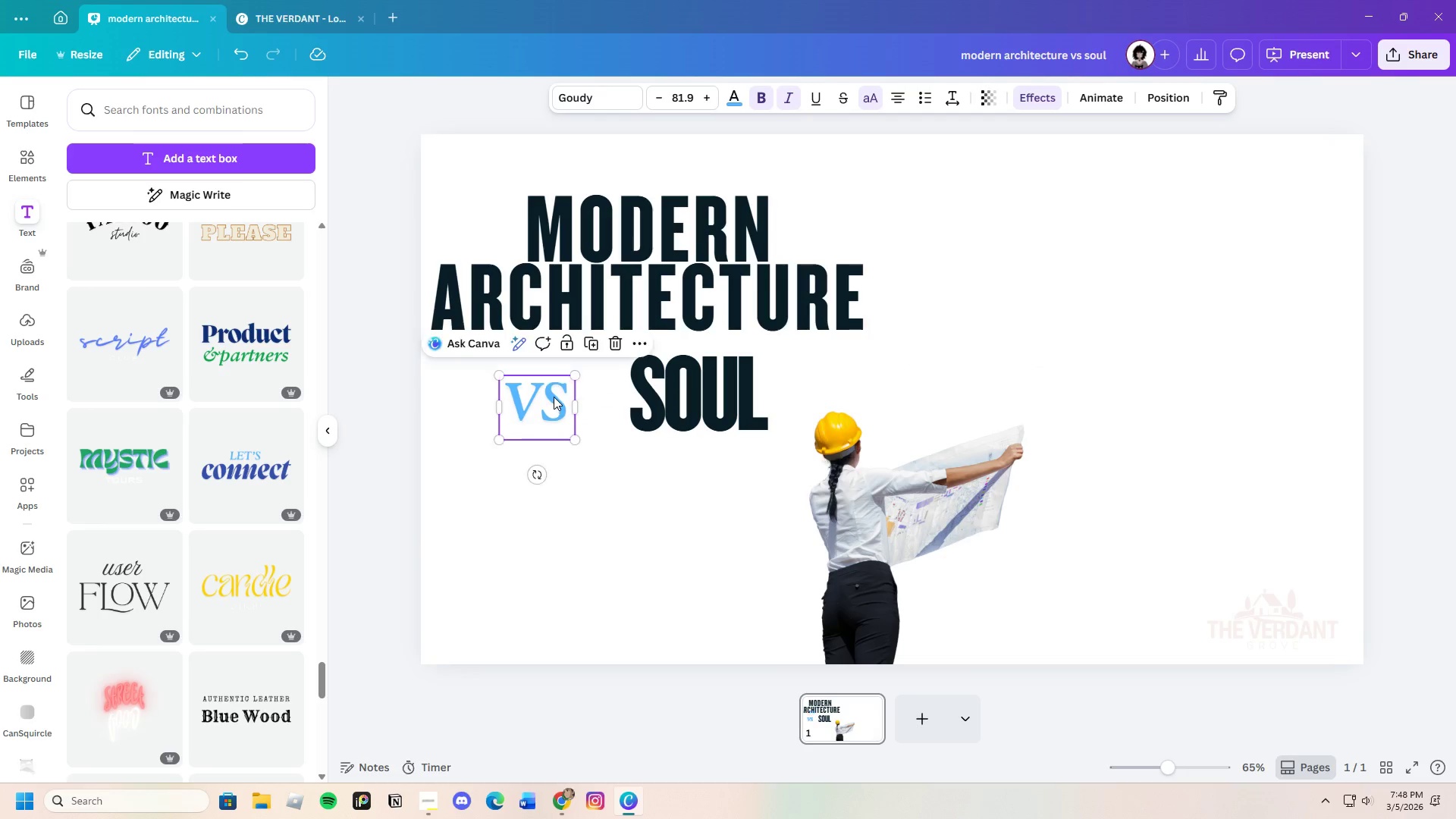 
left_click([554, 397])
 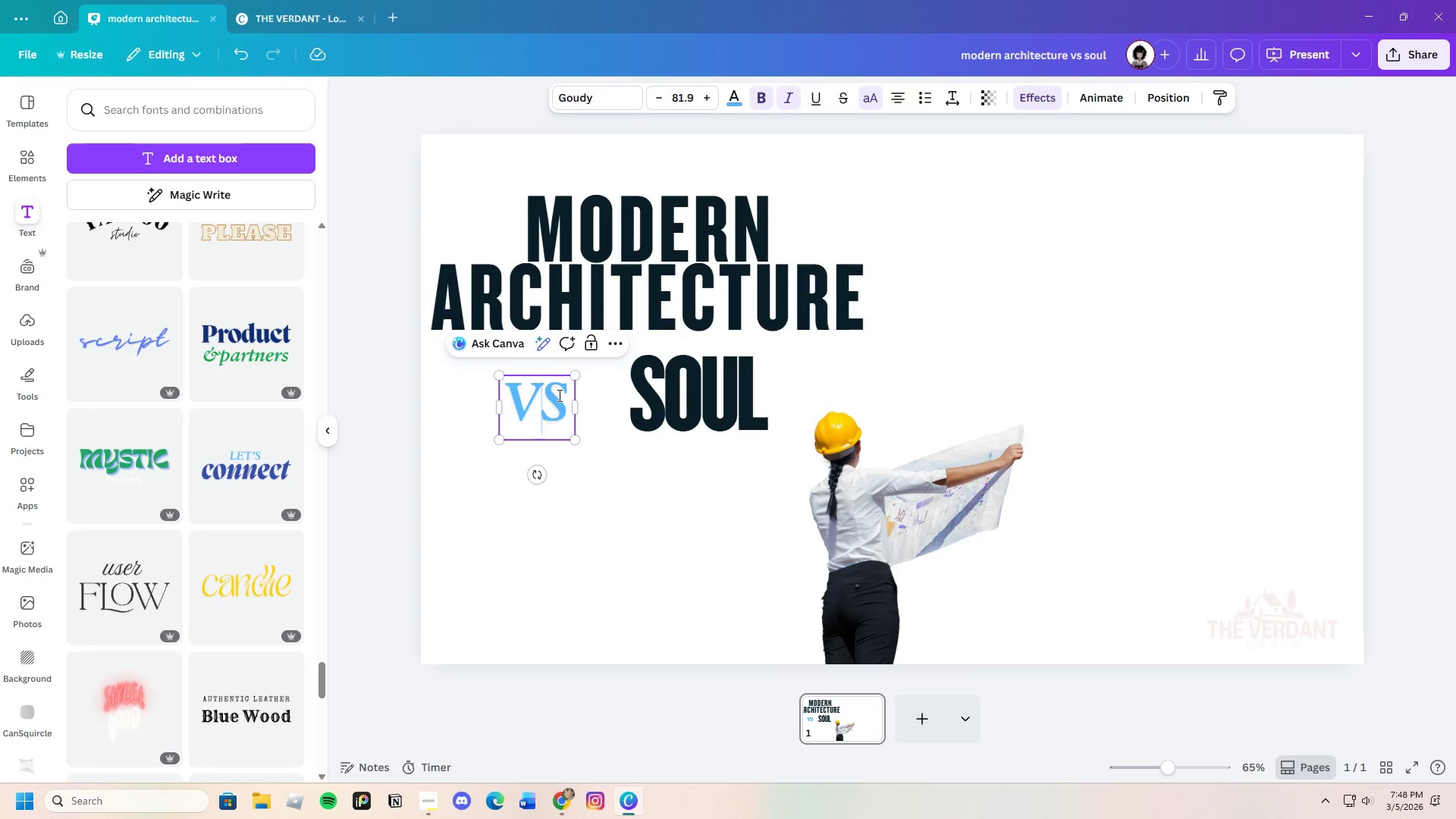 
left_click_drag(start_coordinate=[558, 395], to_coordinate=[507, 396])
 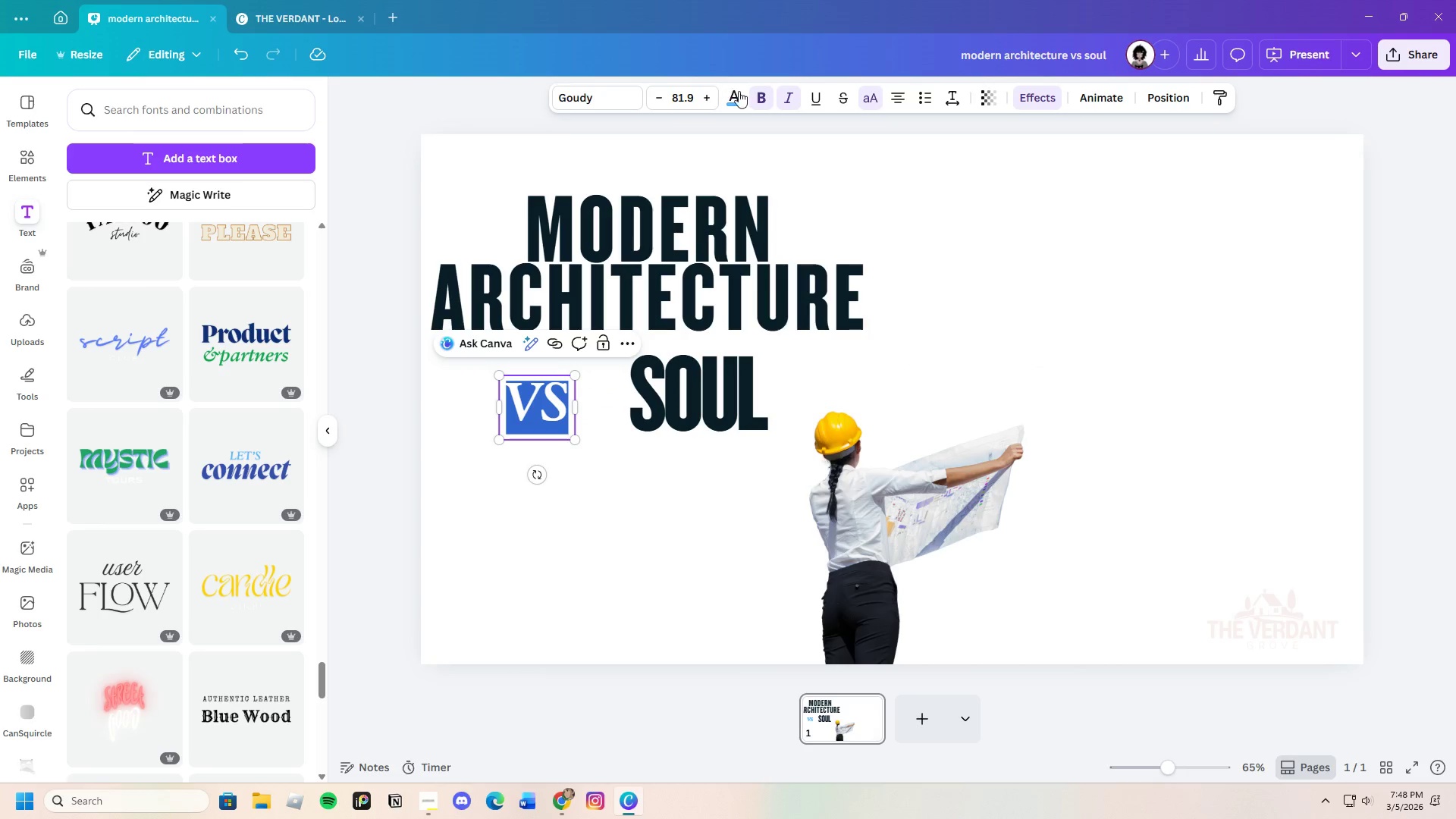 
left_click([735, 93])
 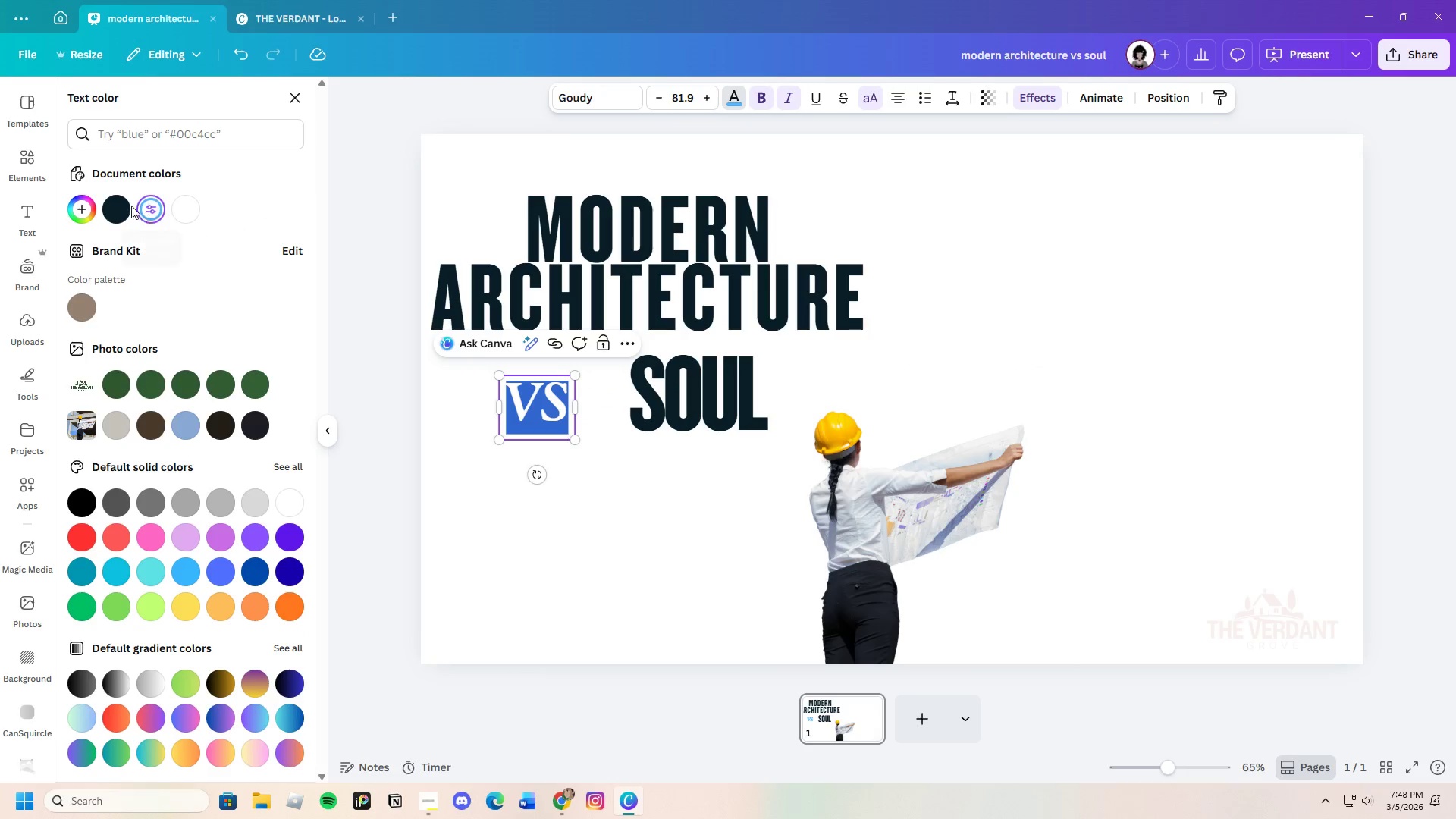 
left_click([122, 207])
 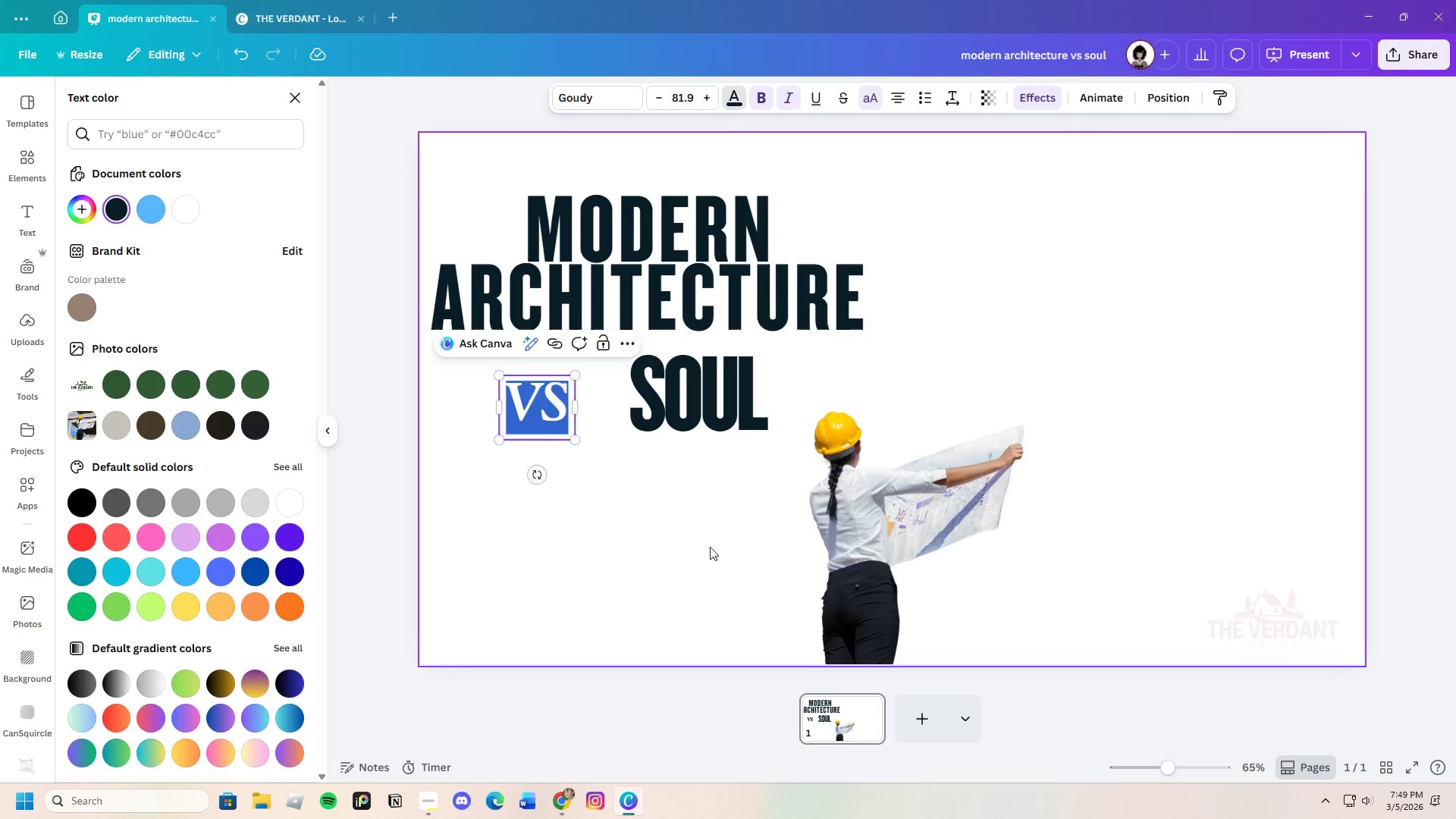 
left_click([657, 512])
 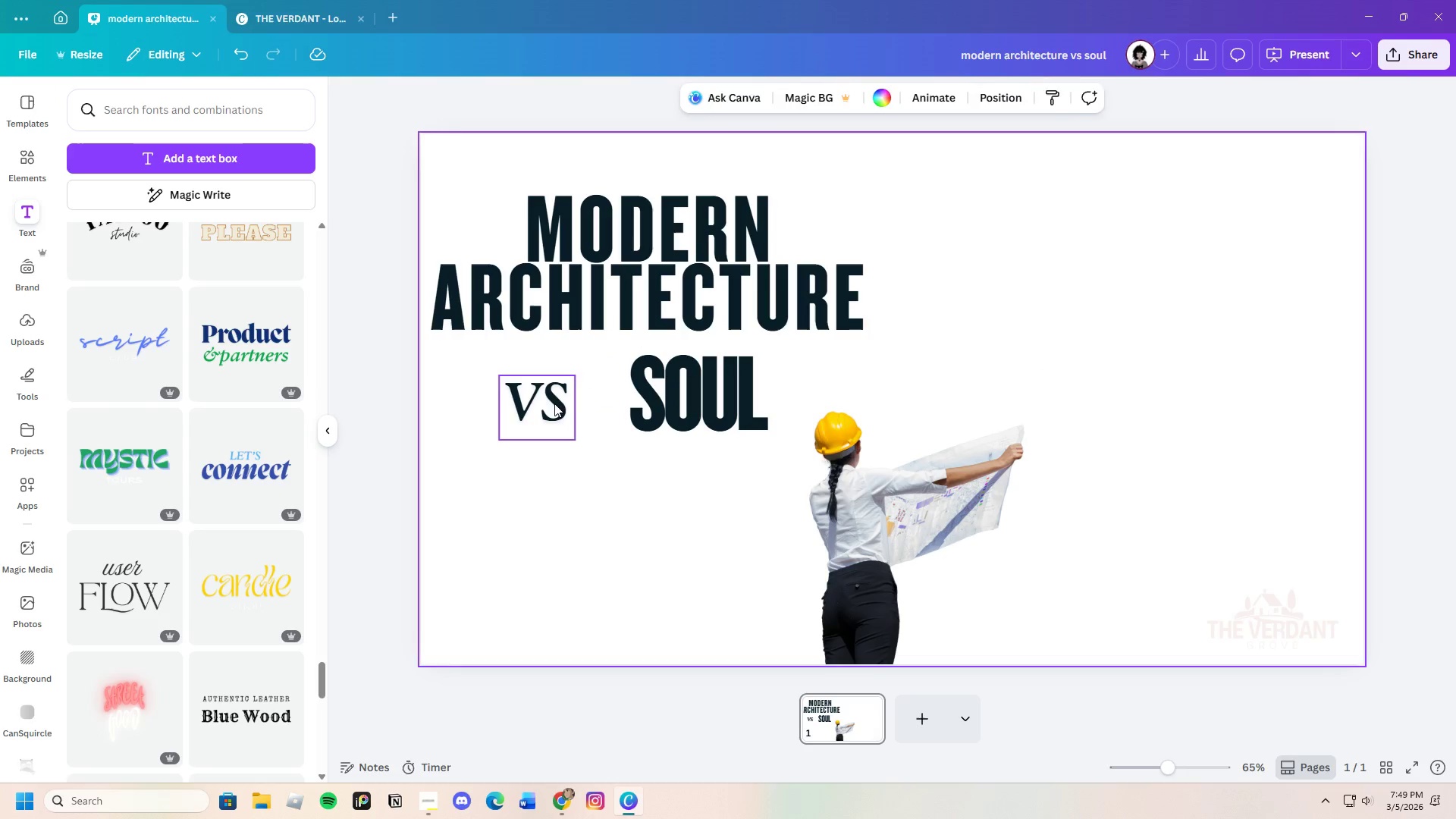 
left_click([552, 403])
 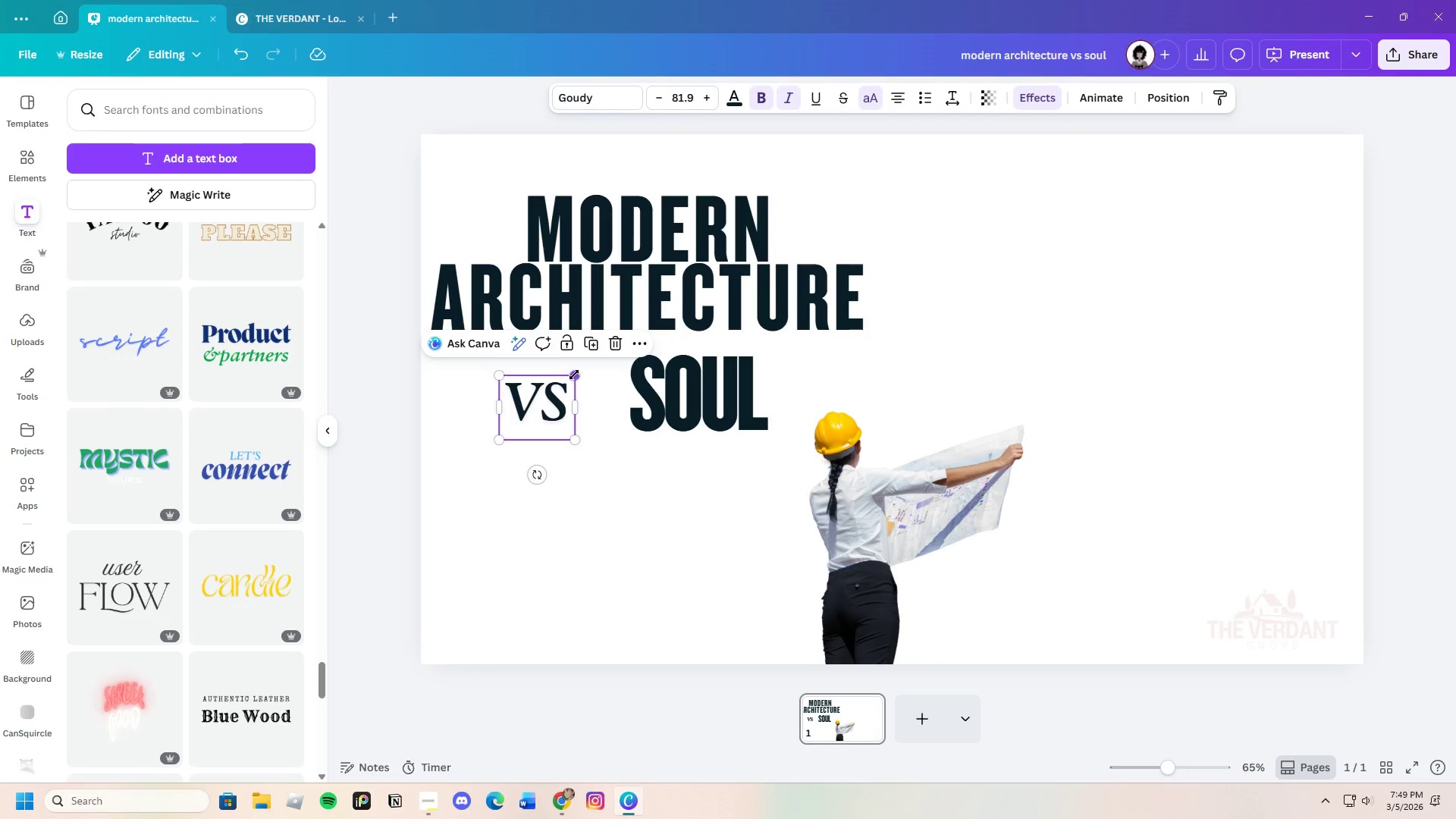 
left_click_drag(start_coordinate=[574, 375], to_coordinate=[596, 377])
 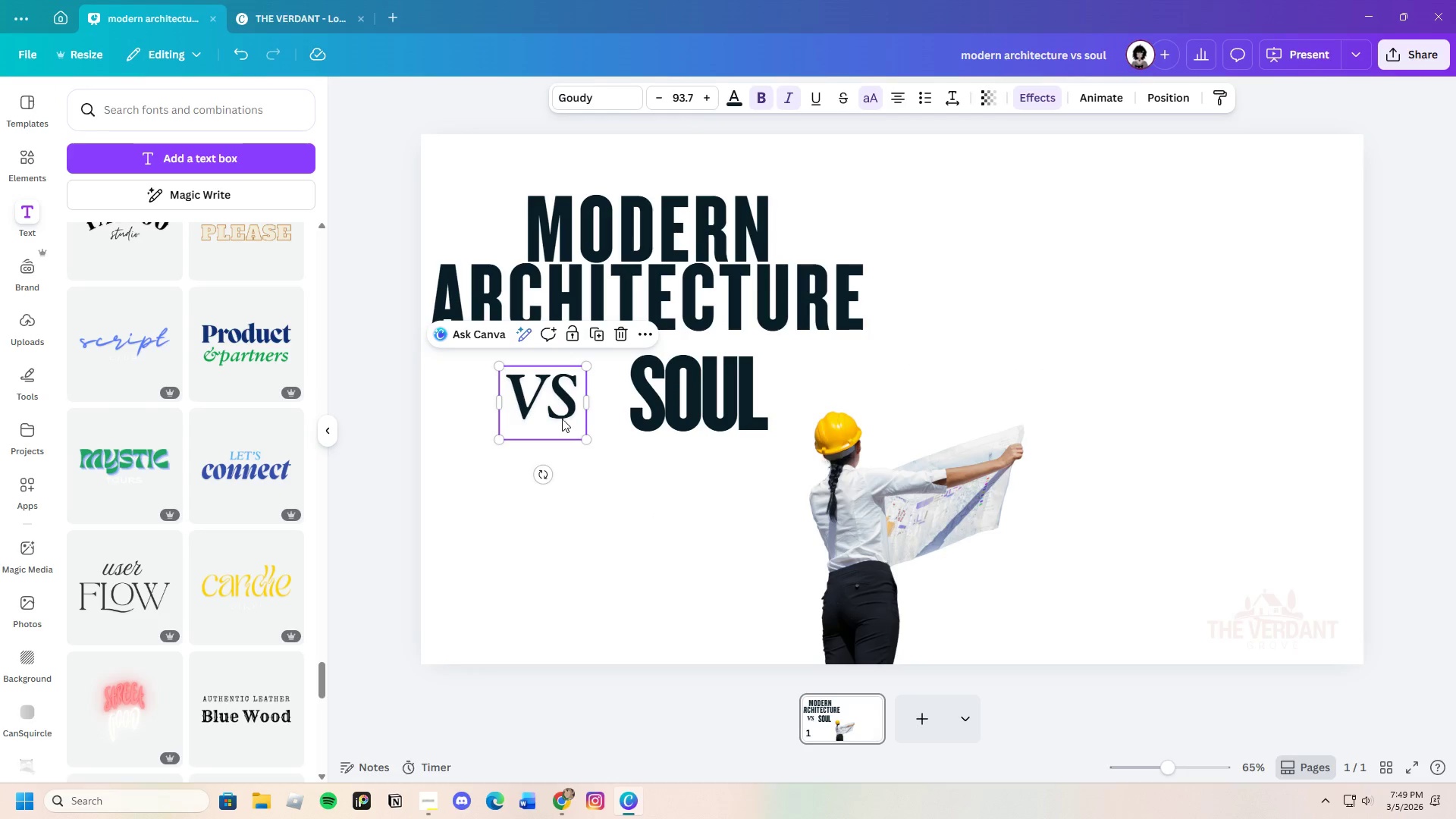 
left_click_drag(start_coordinate=[562, 419], to_coordinate=[582, 425])
 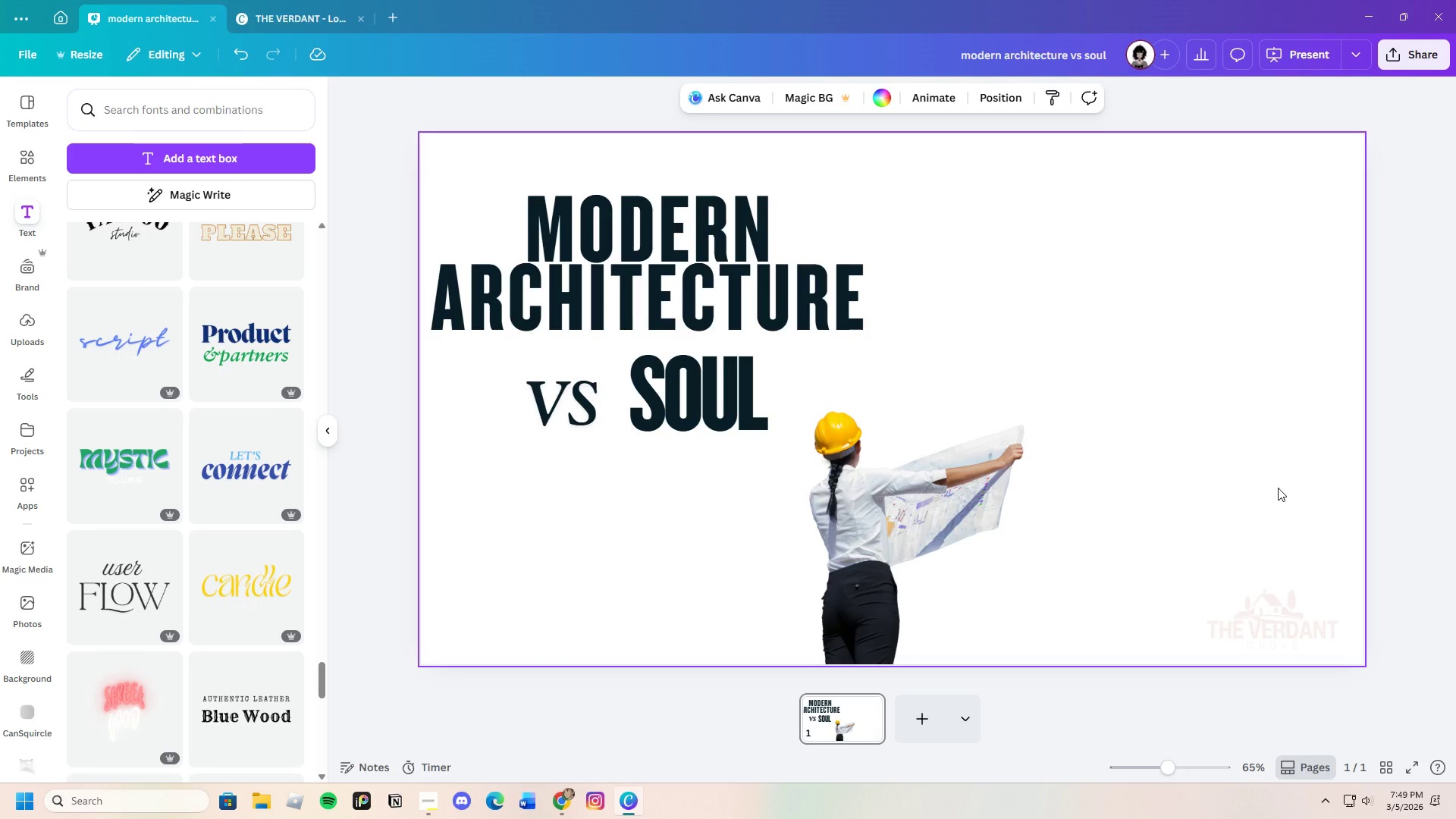 
wait(6.16)
 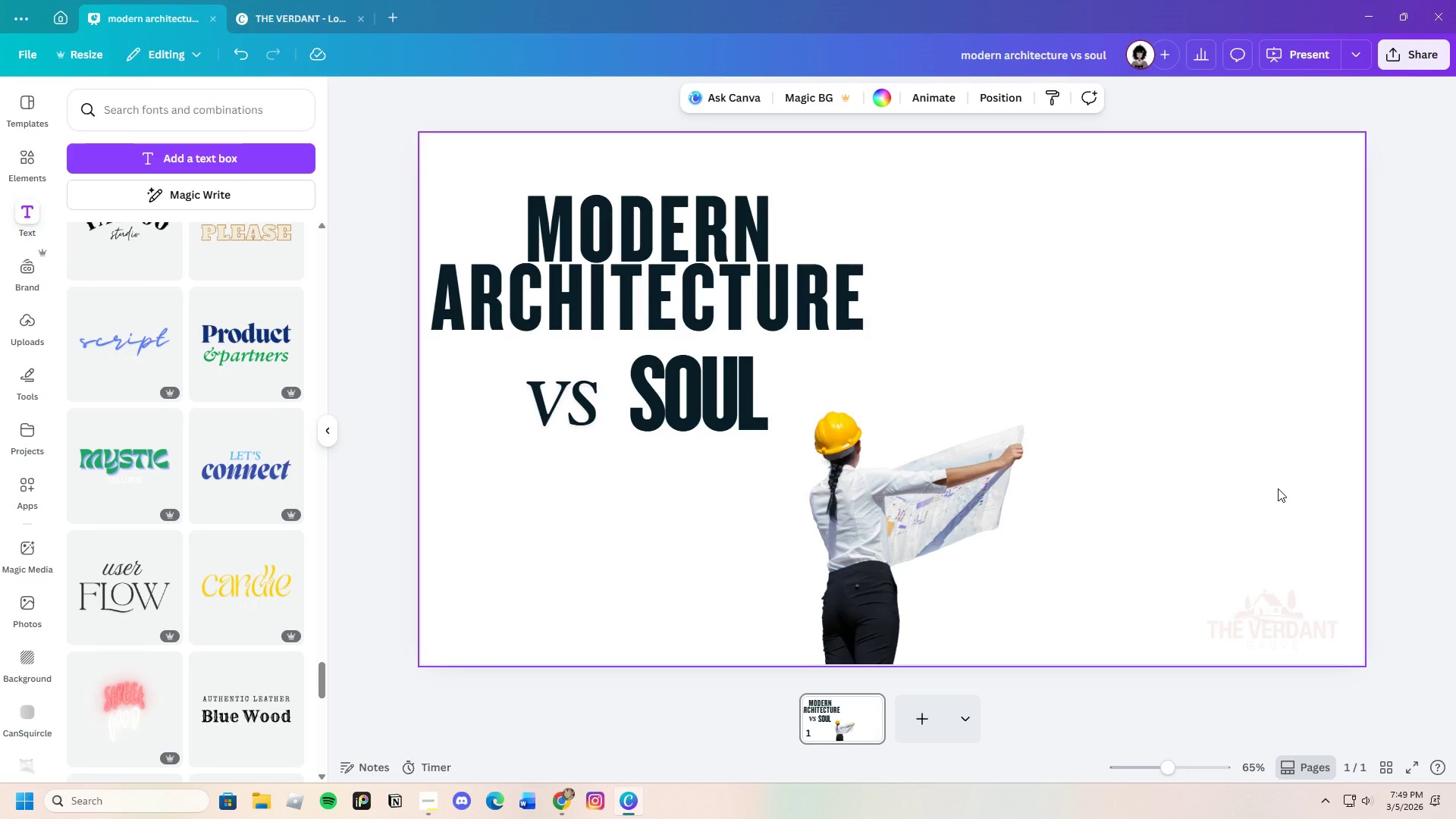 
left_click([17, 160])
 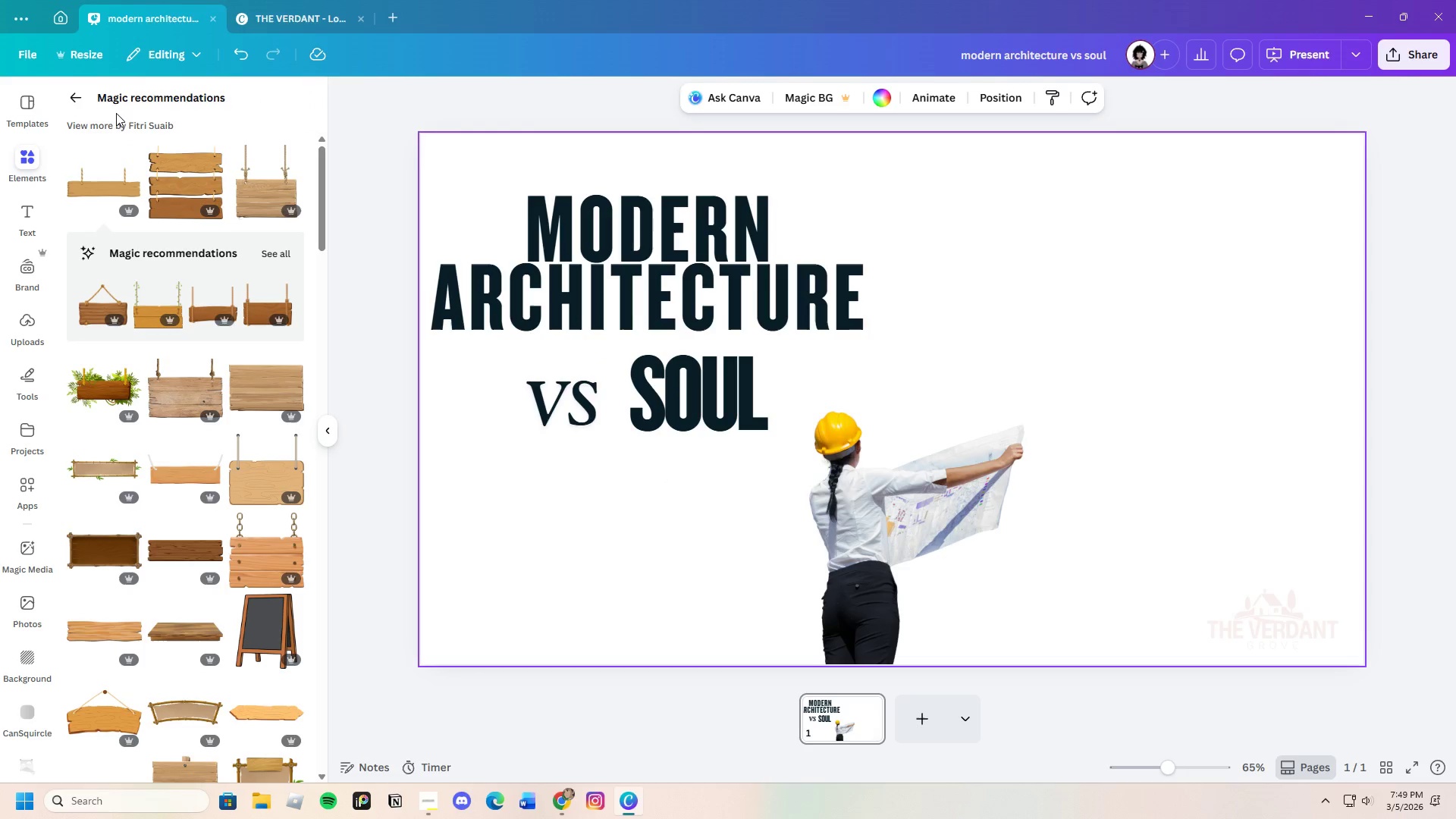 
left_click([65, 90])
 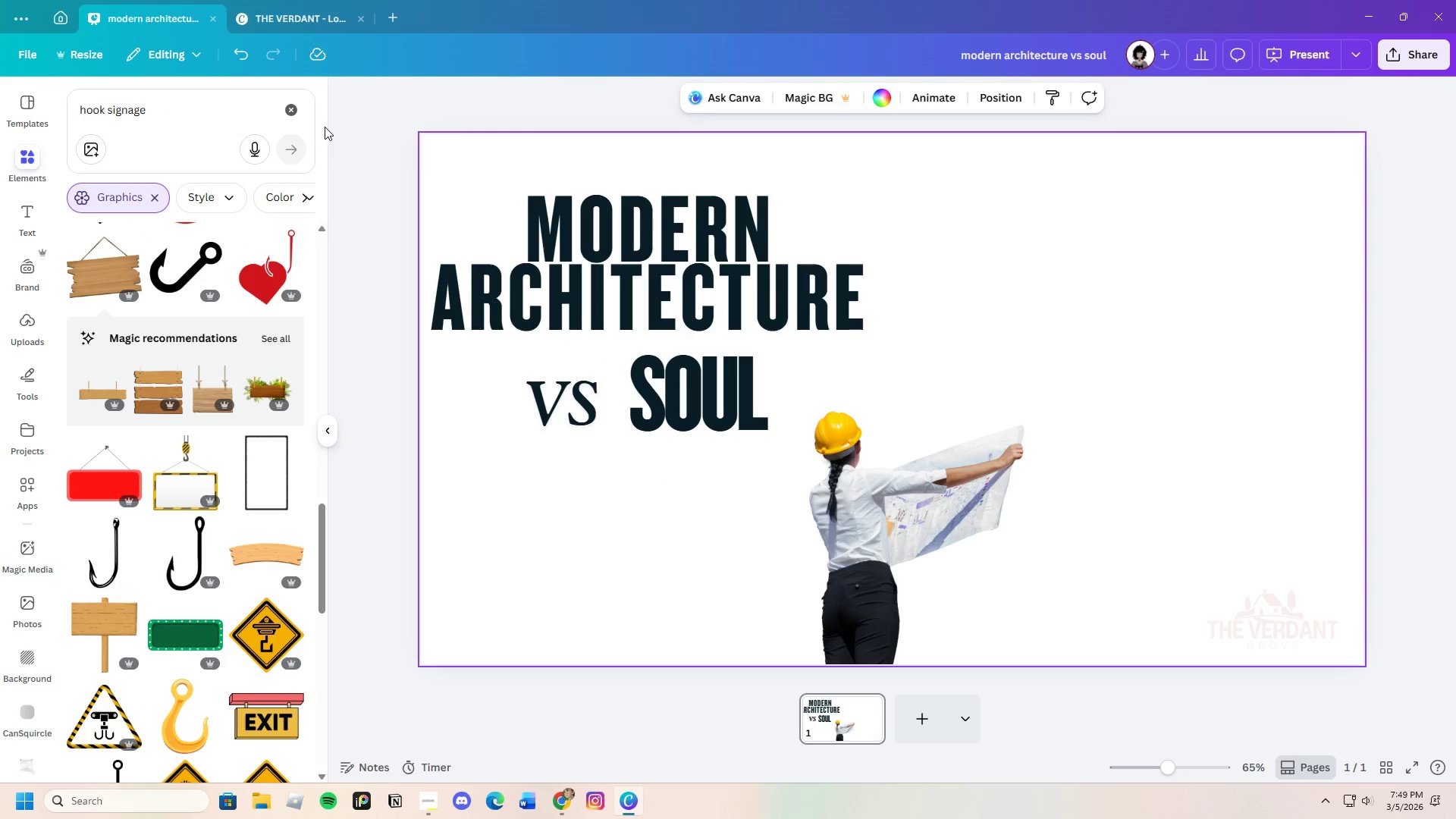 
left_click_drag(start_coordinate=[265, 107], to_coordinate=[27, 126])
 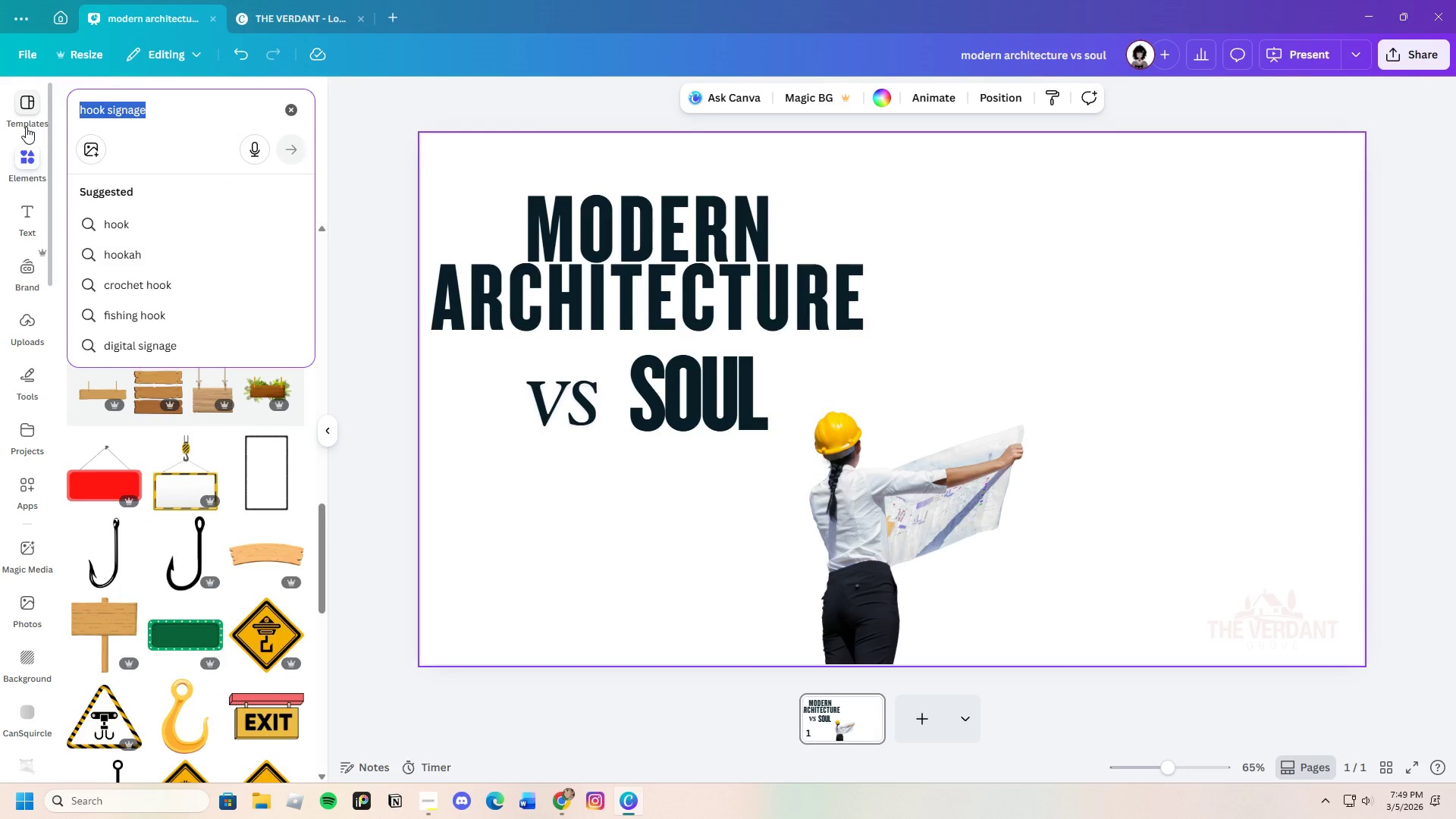 
key(Backspace)
type(modern achitecture)
 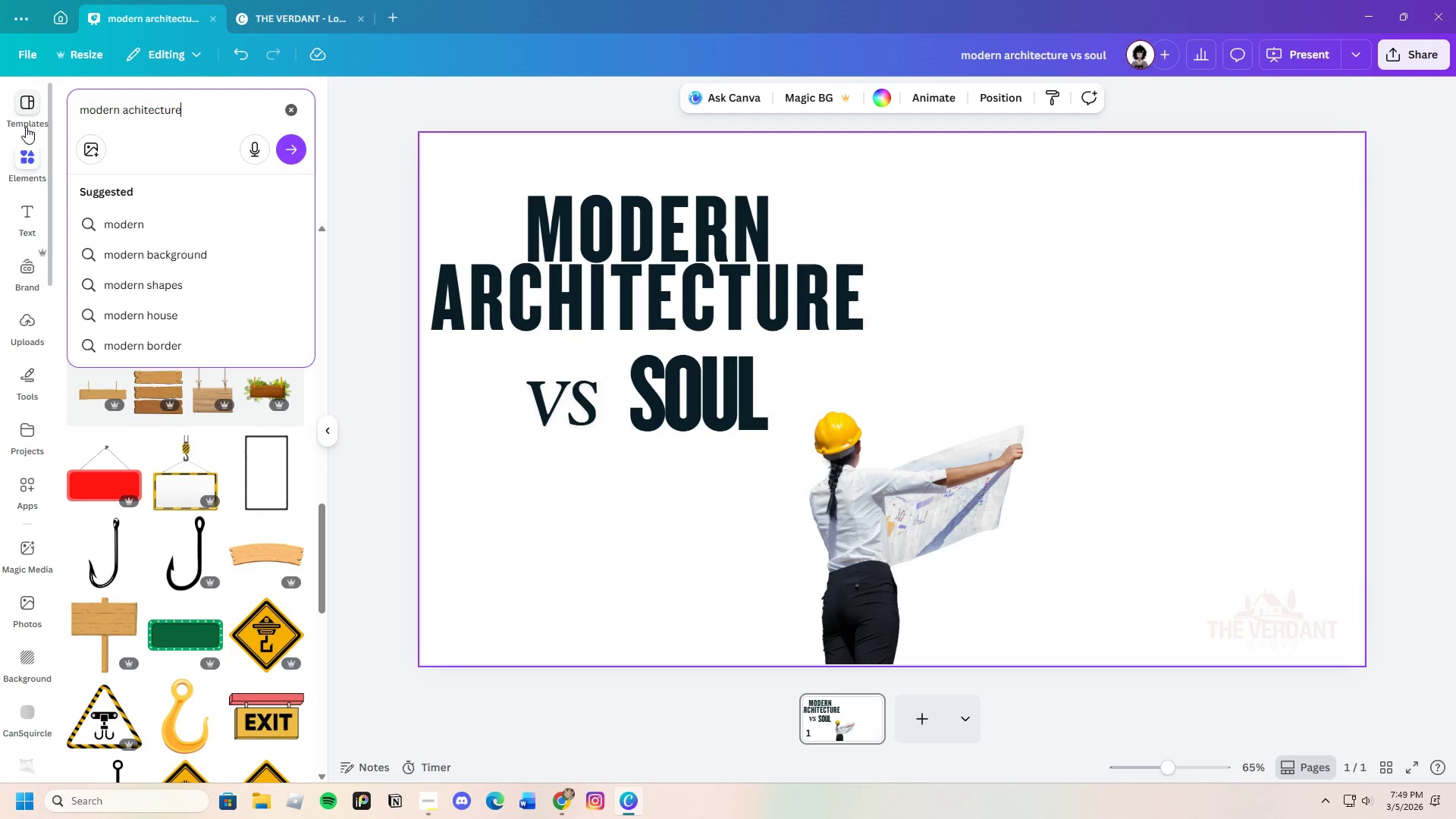 
key(Enter)
 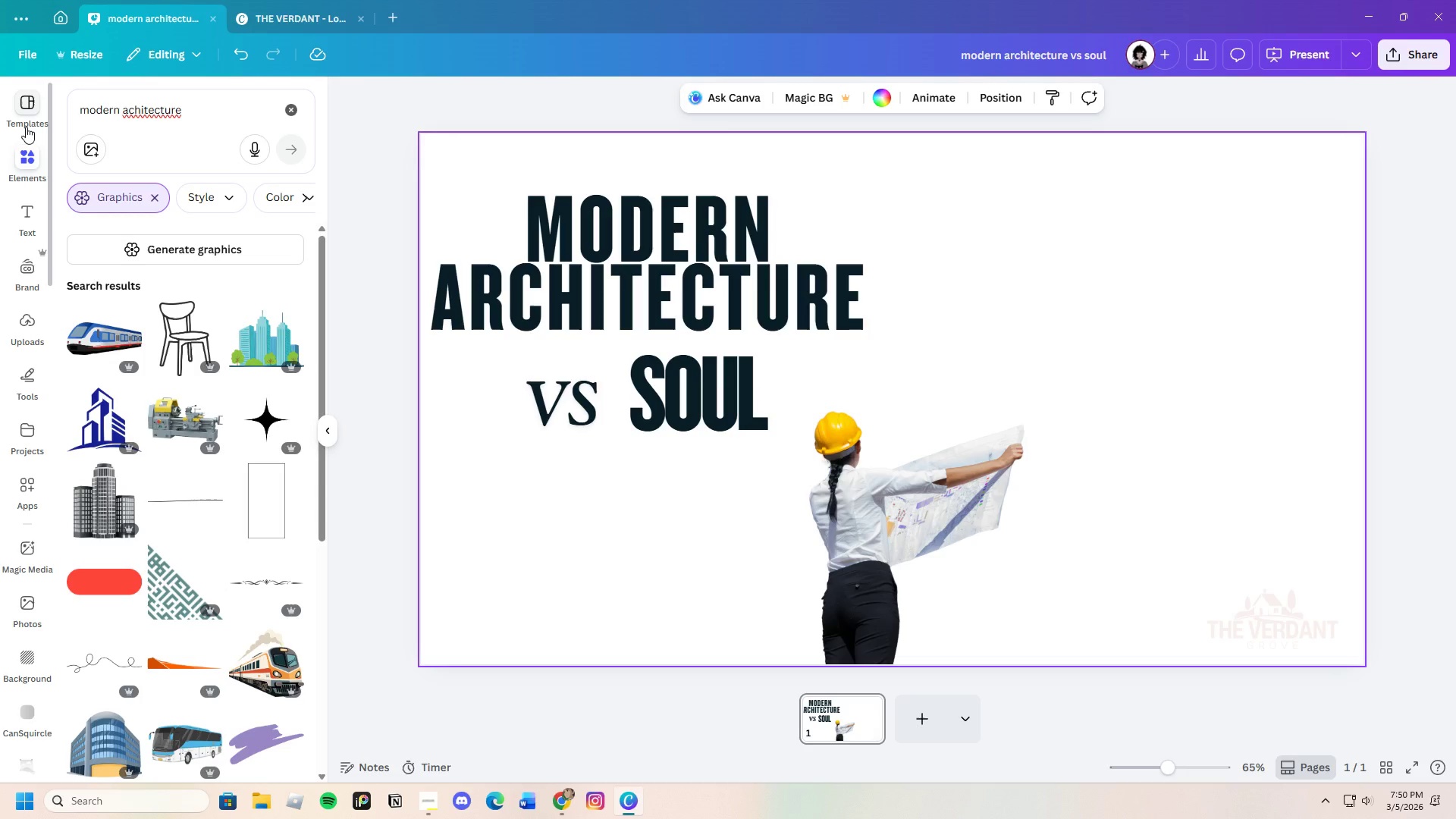 
wait(71.95)
 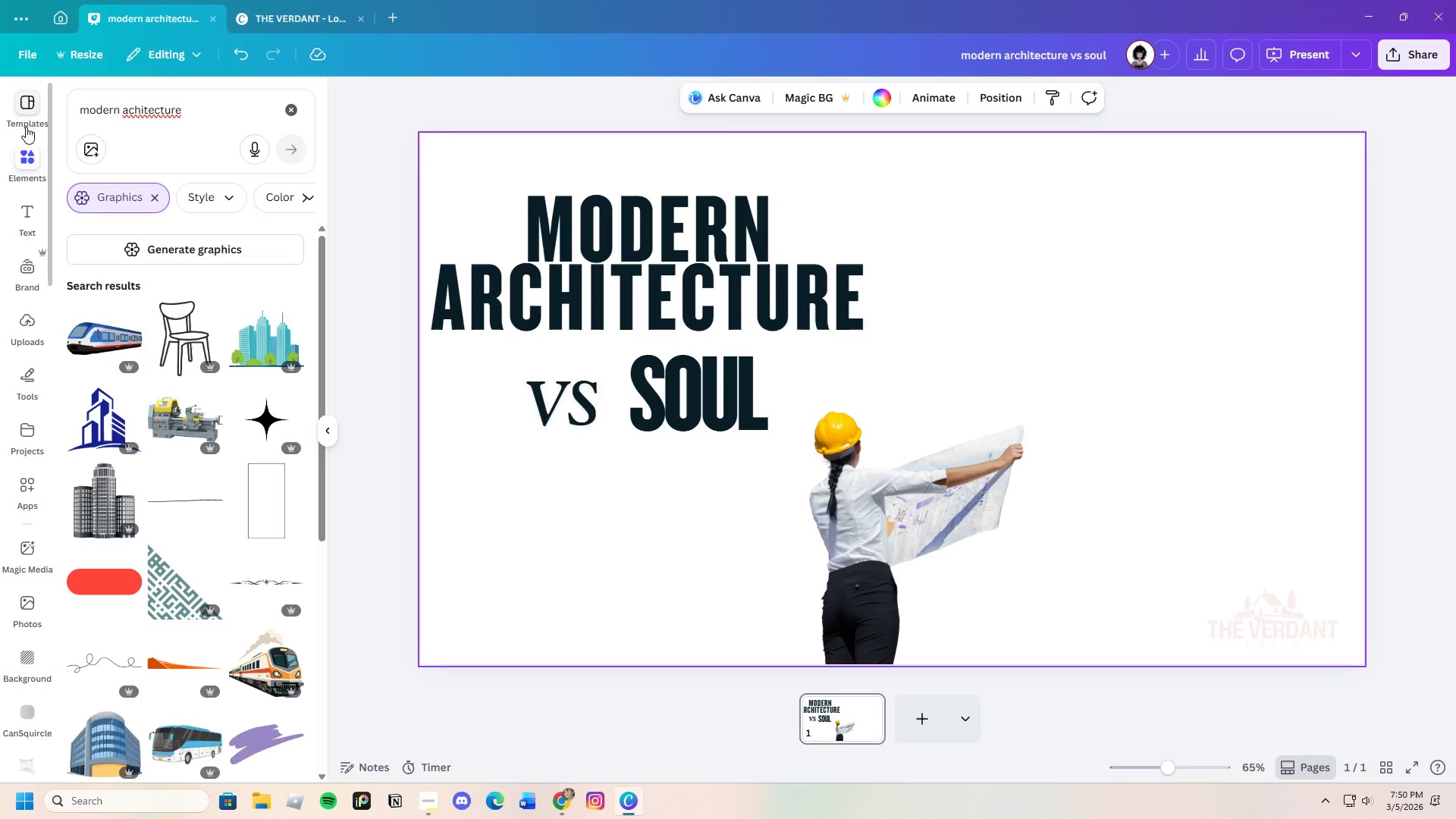 
scroll: coordinate [220, 557], scroll_direction: down, amount: 24.0
 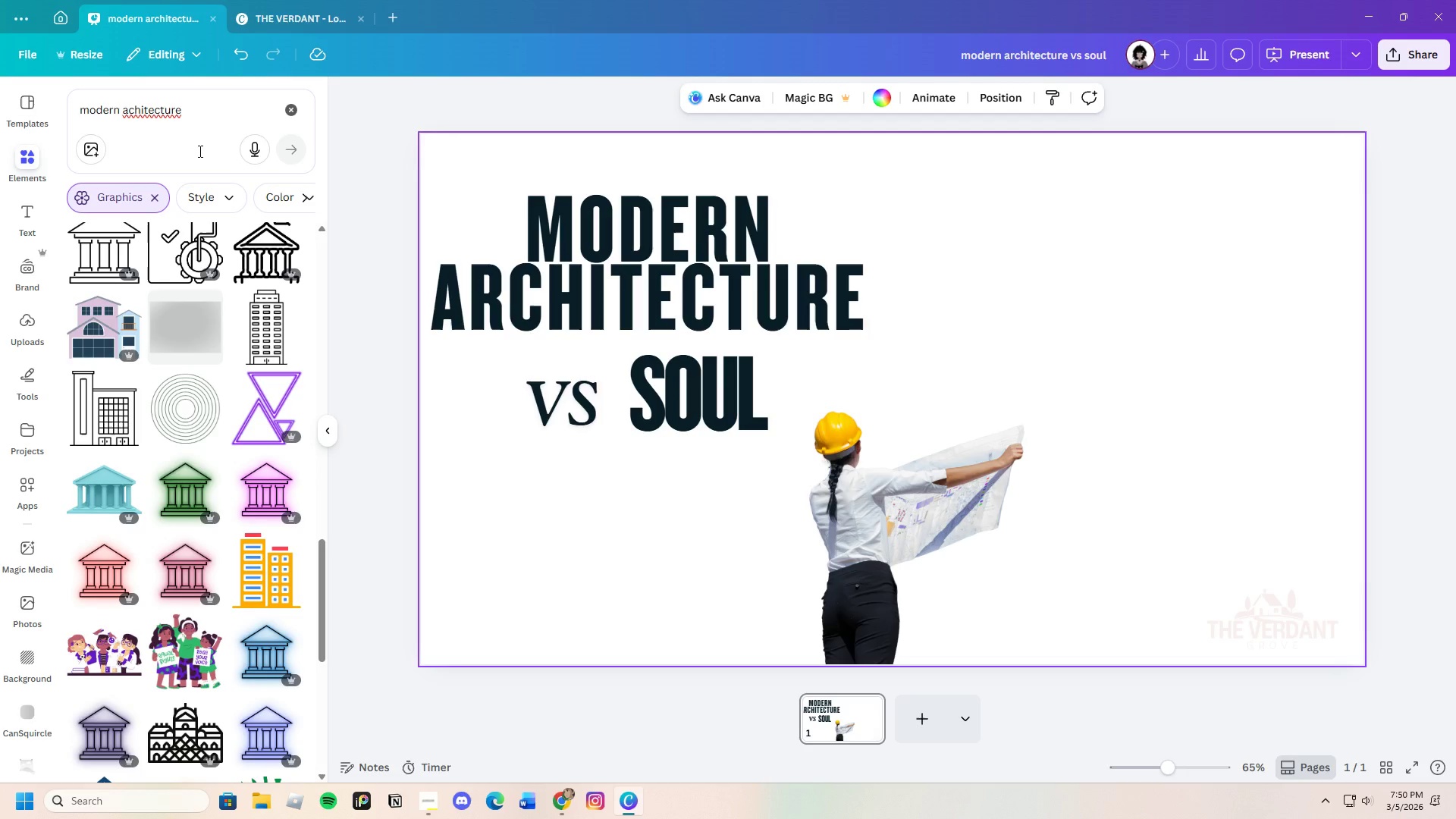 
wait(19.03)
 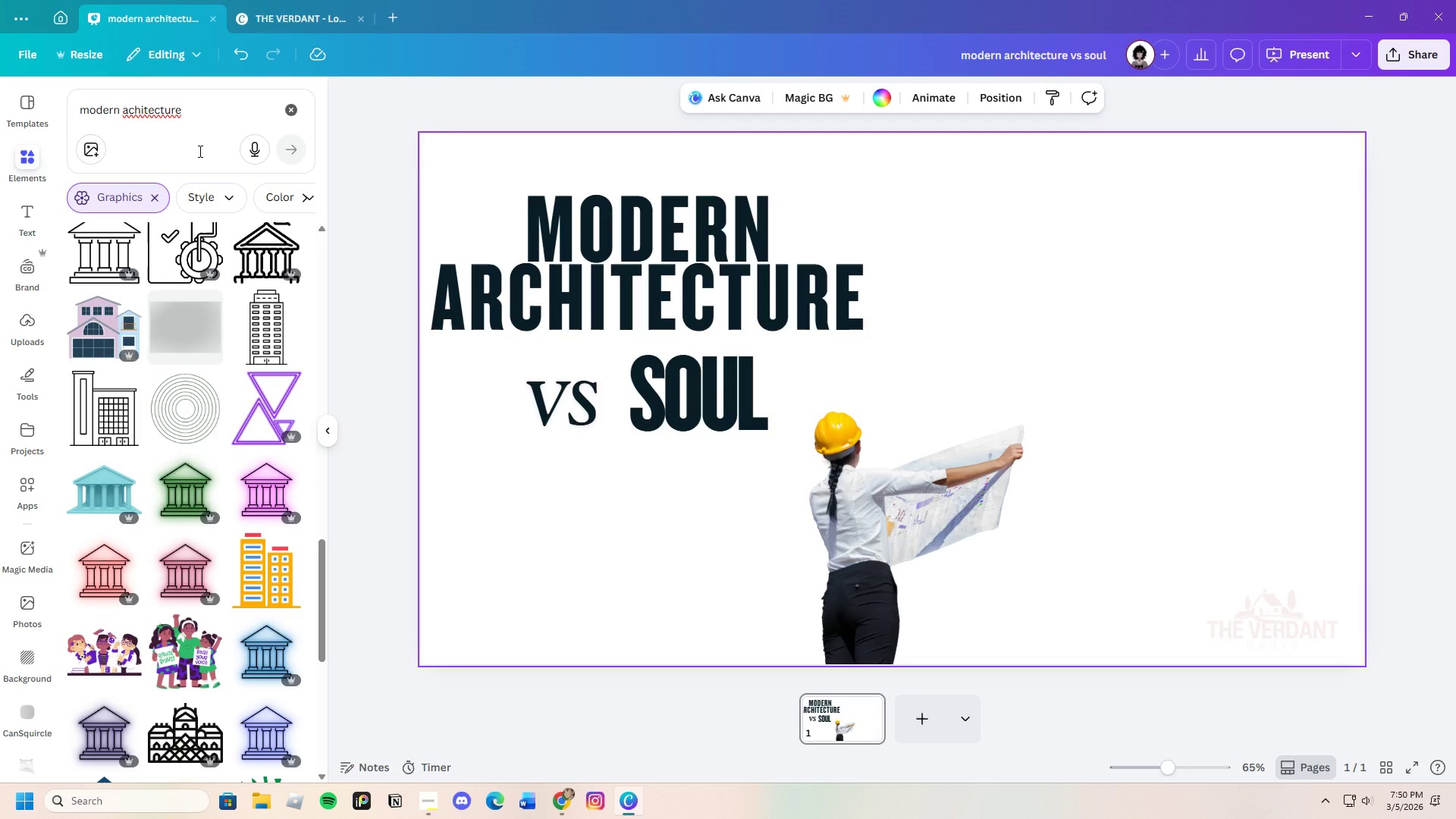 
left_click([130, 118])
 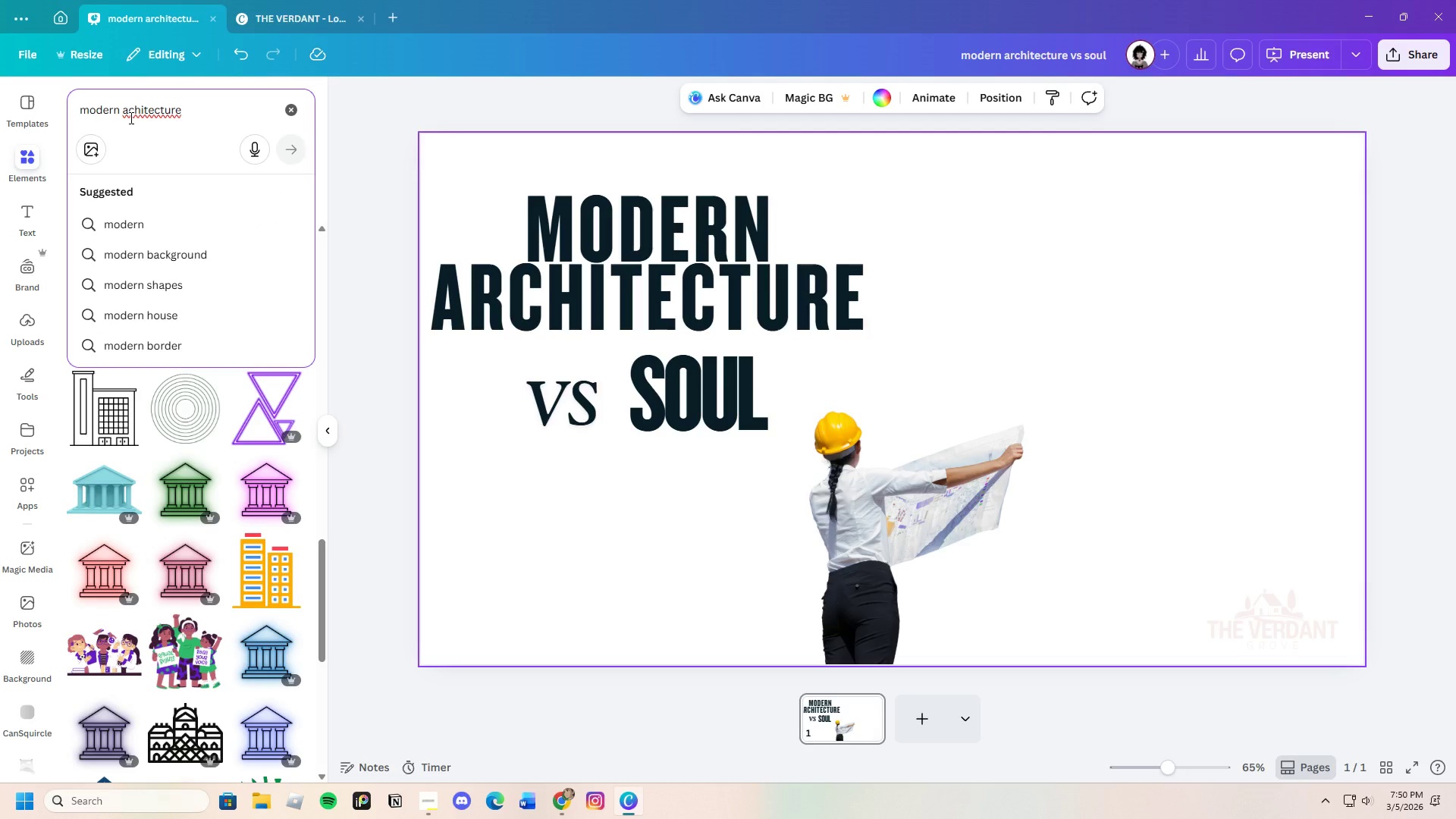 
key(R)
 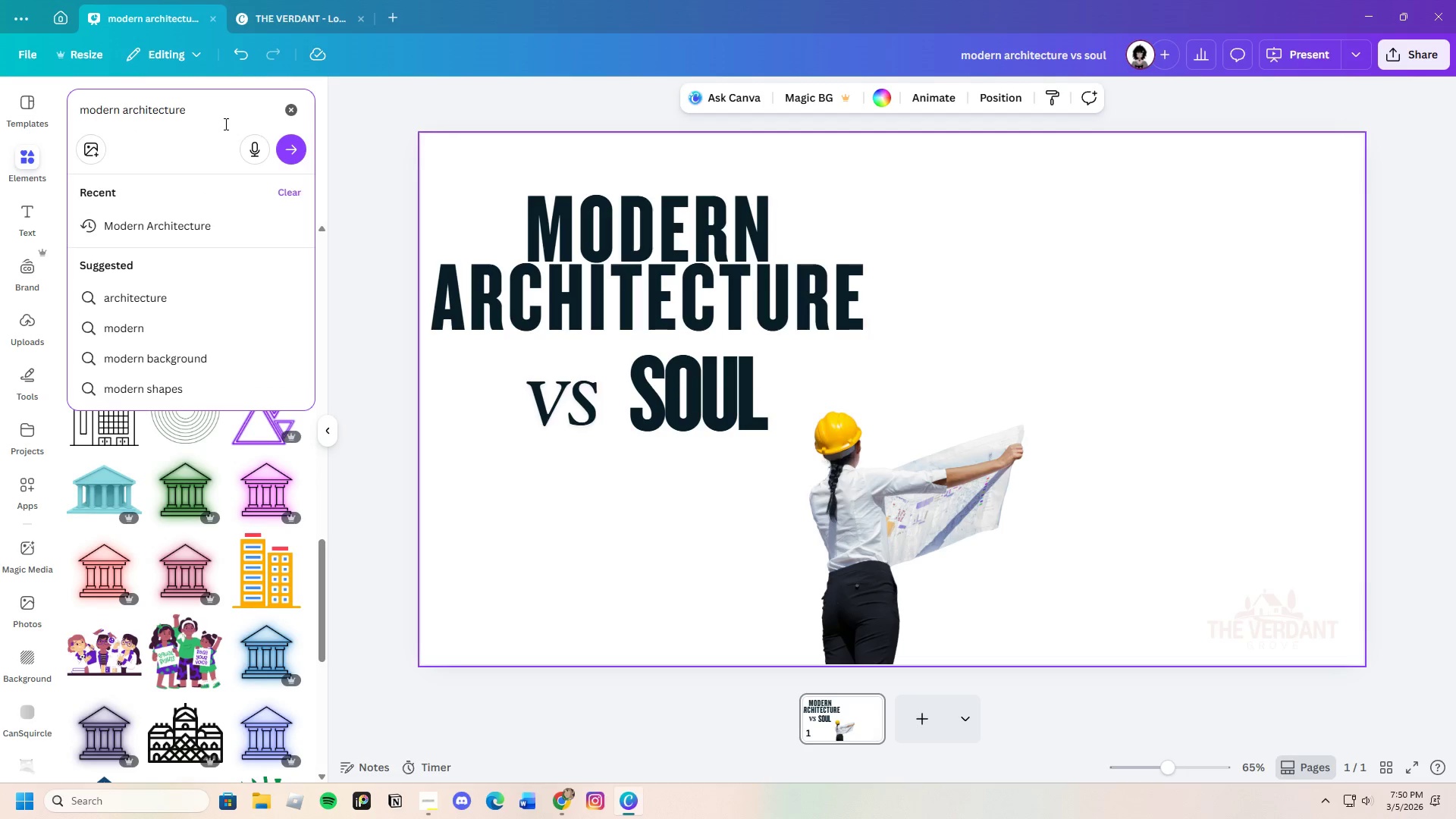 
left_click([205, 163])
 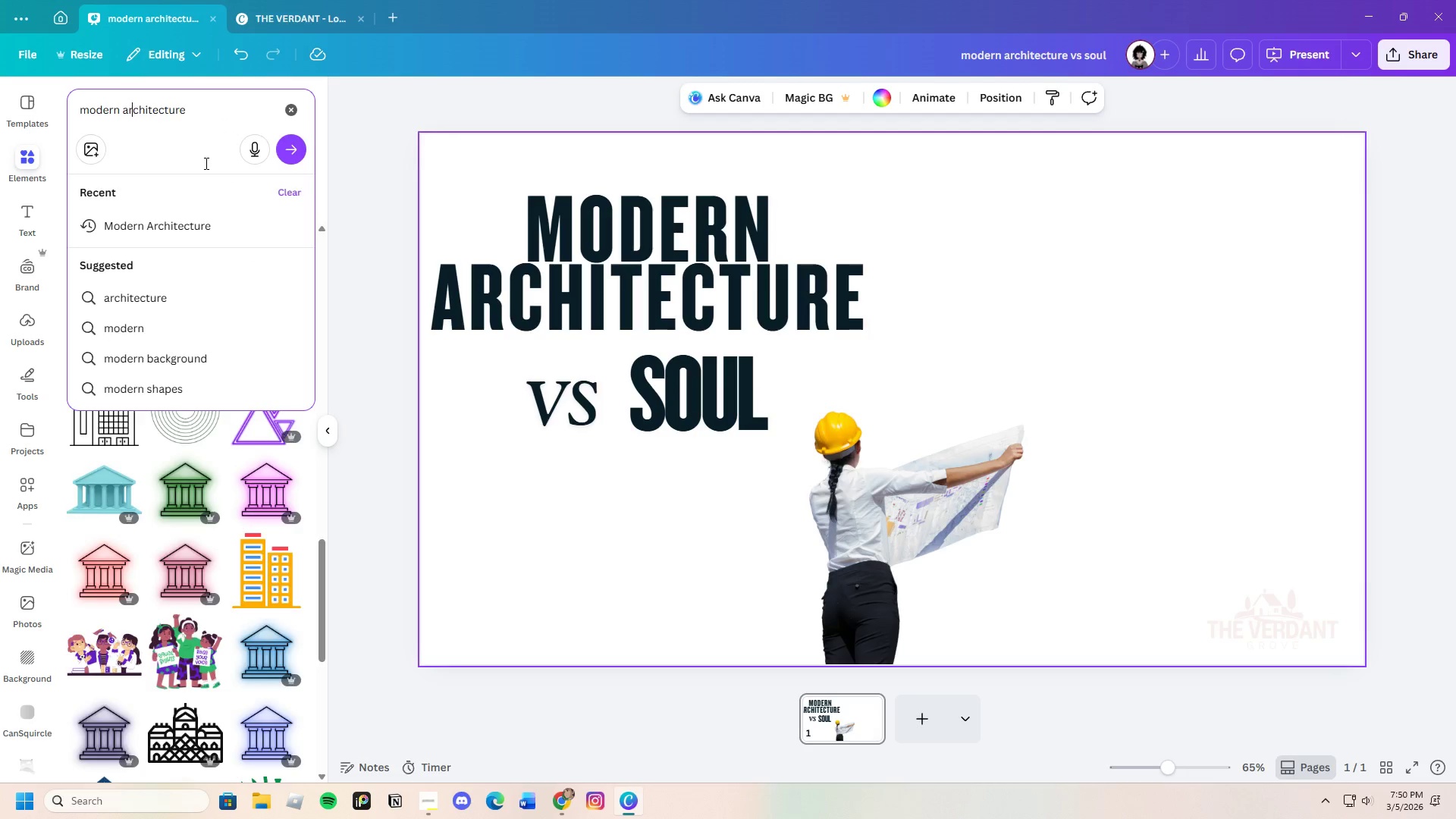 
key(Enter)
 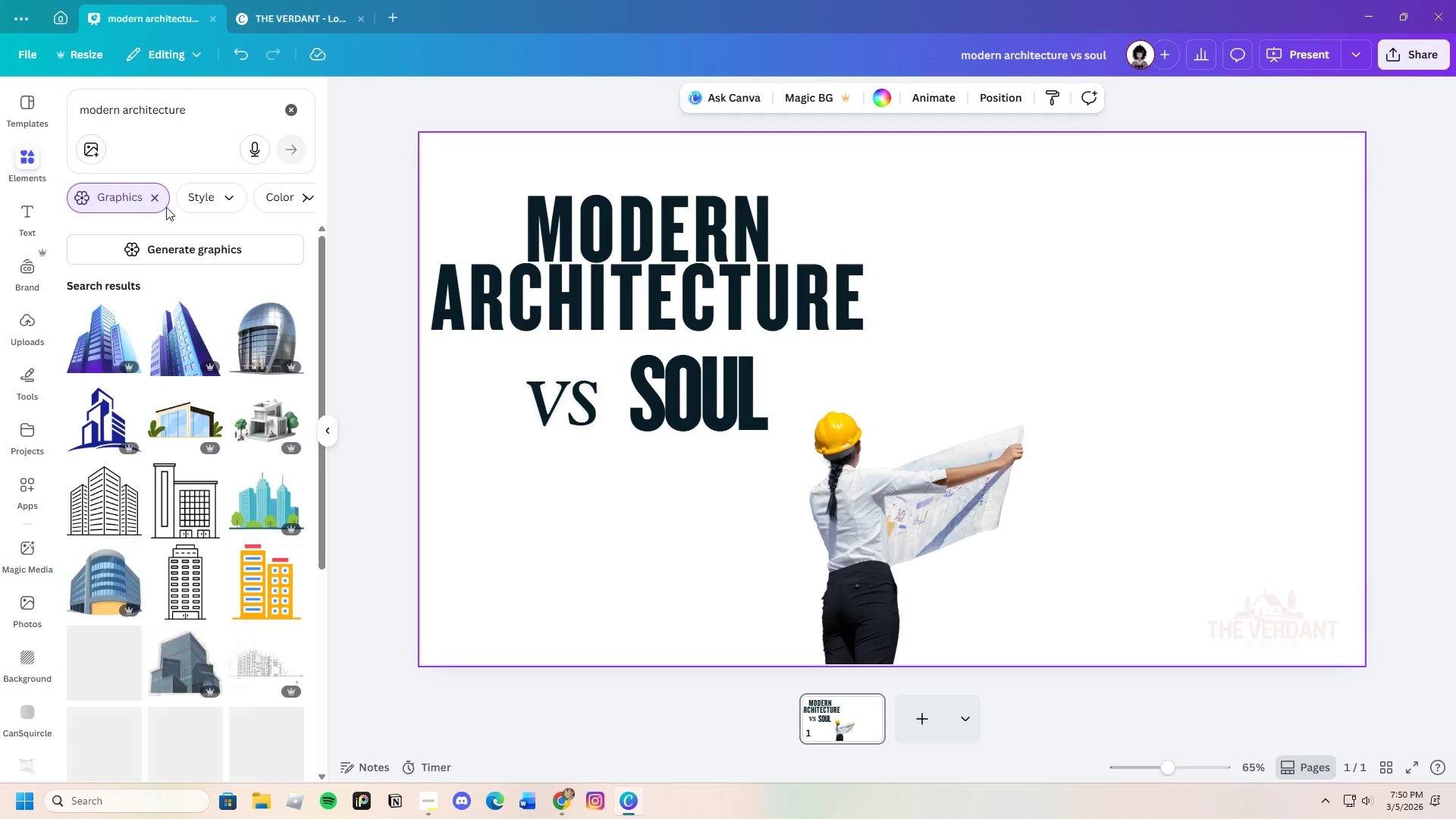 
left_click([159, 201])
 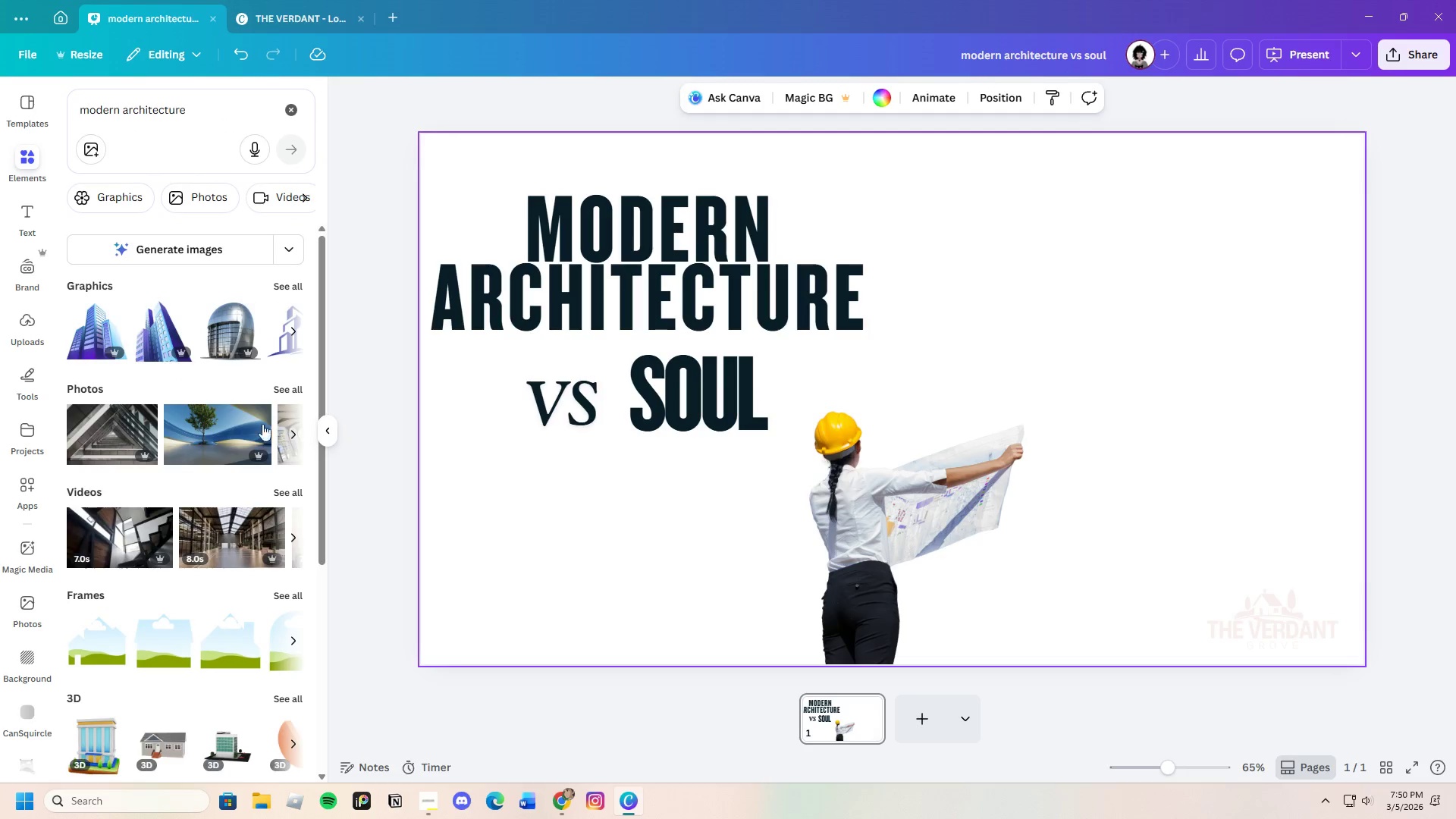 
scroll: coordinate [272, 518], scroll_direction: down, amount: 4.0
 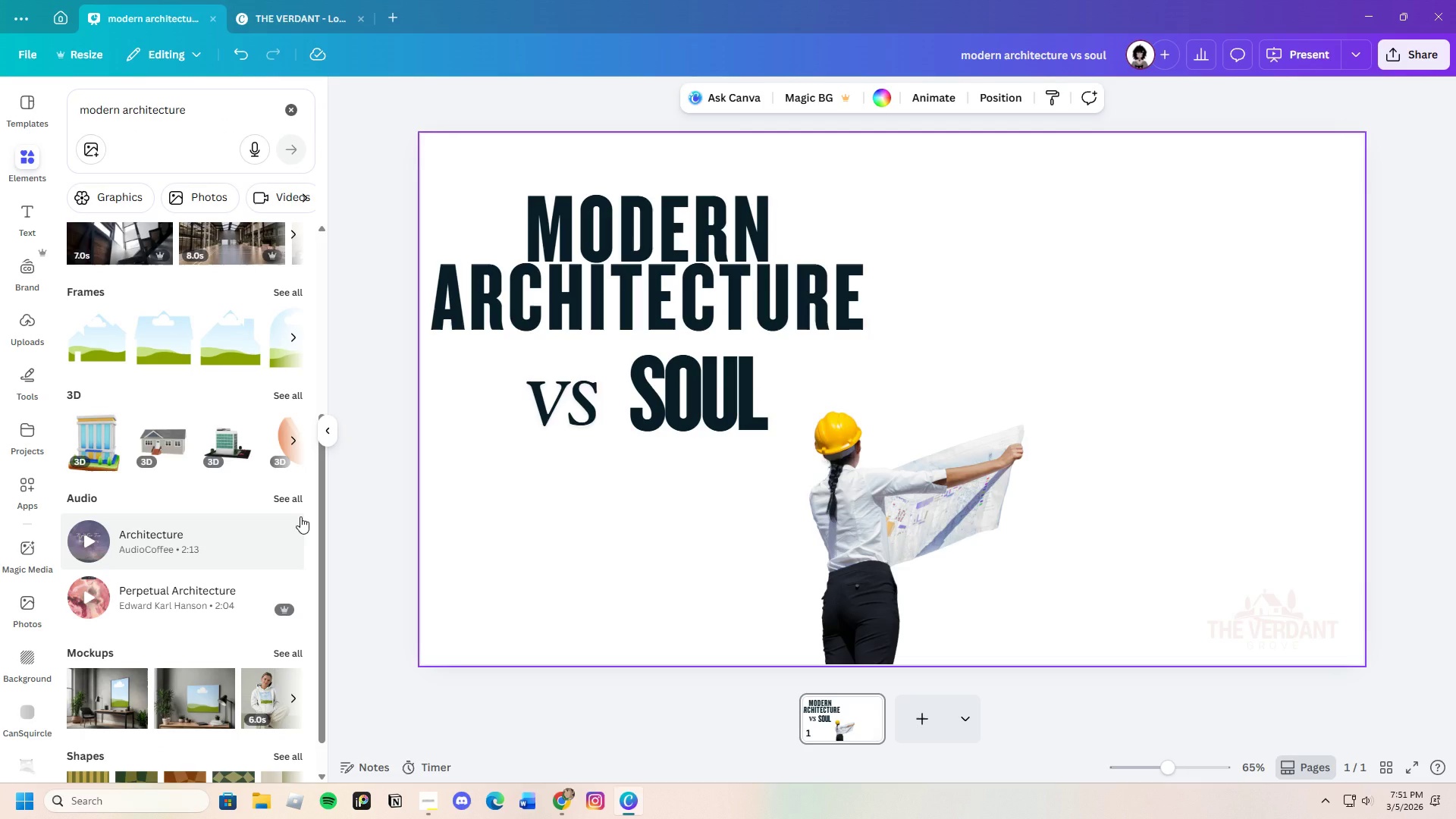 
wait(58.3)
 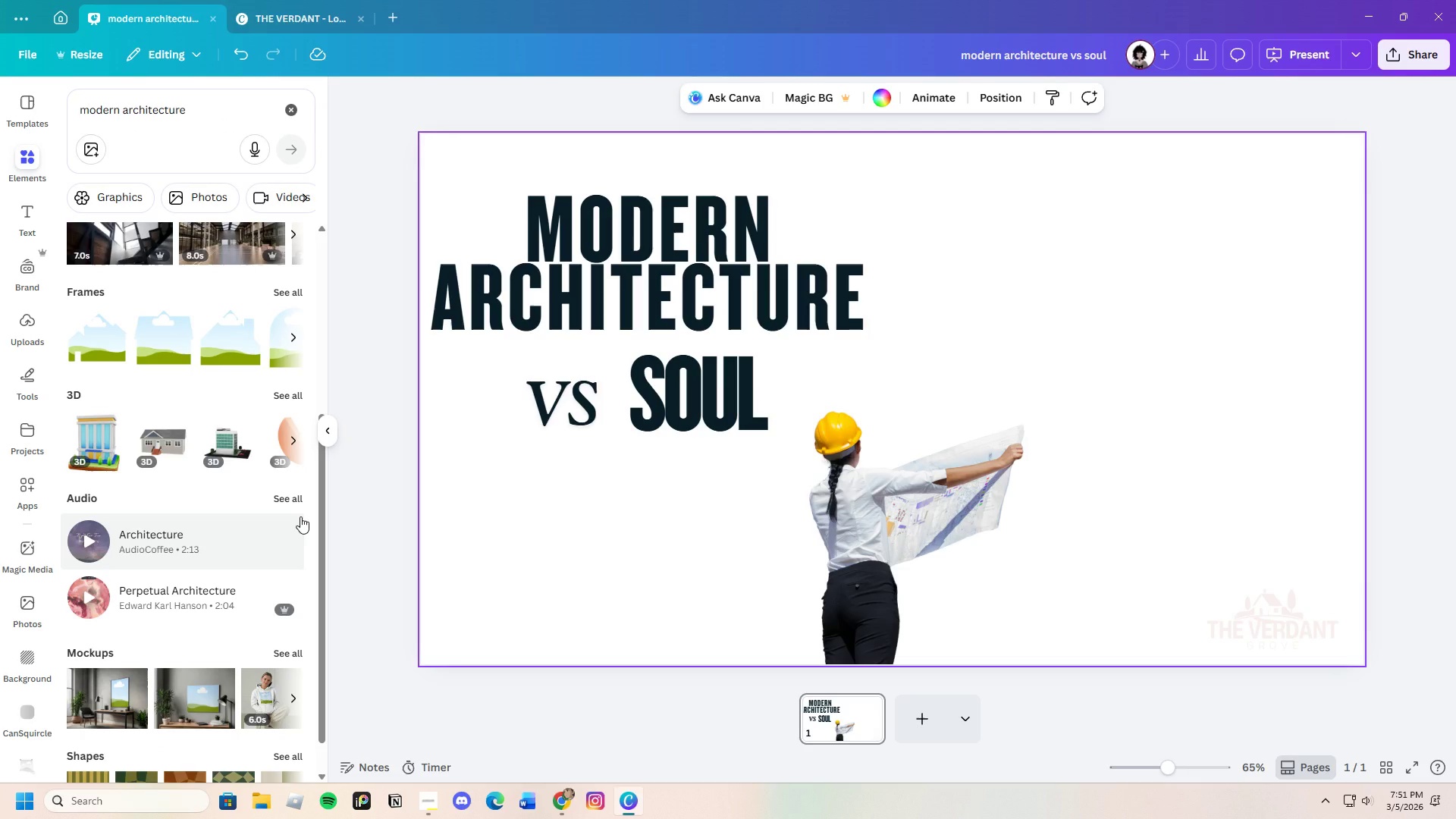 
scroll: coordinate [311, 526], scroll_direction: down, amount: 11.0
 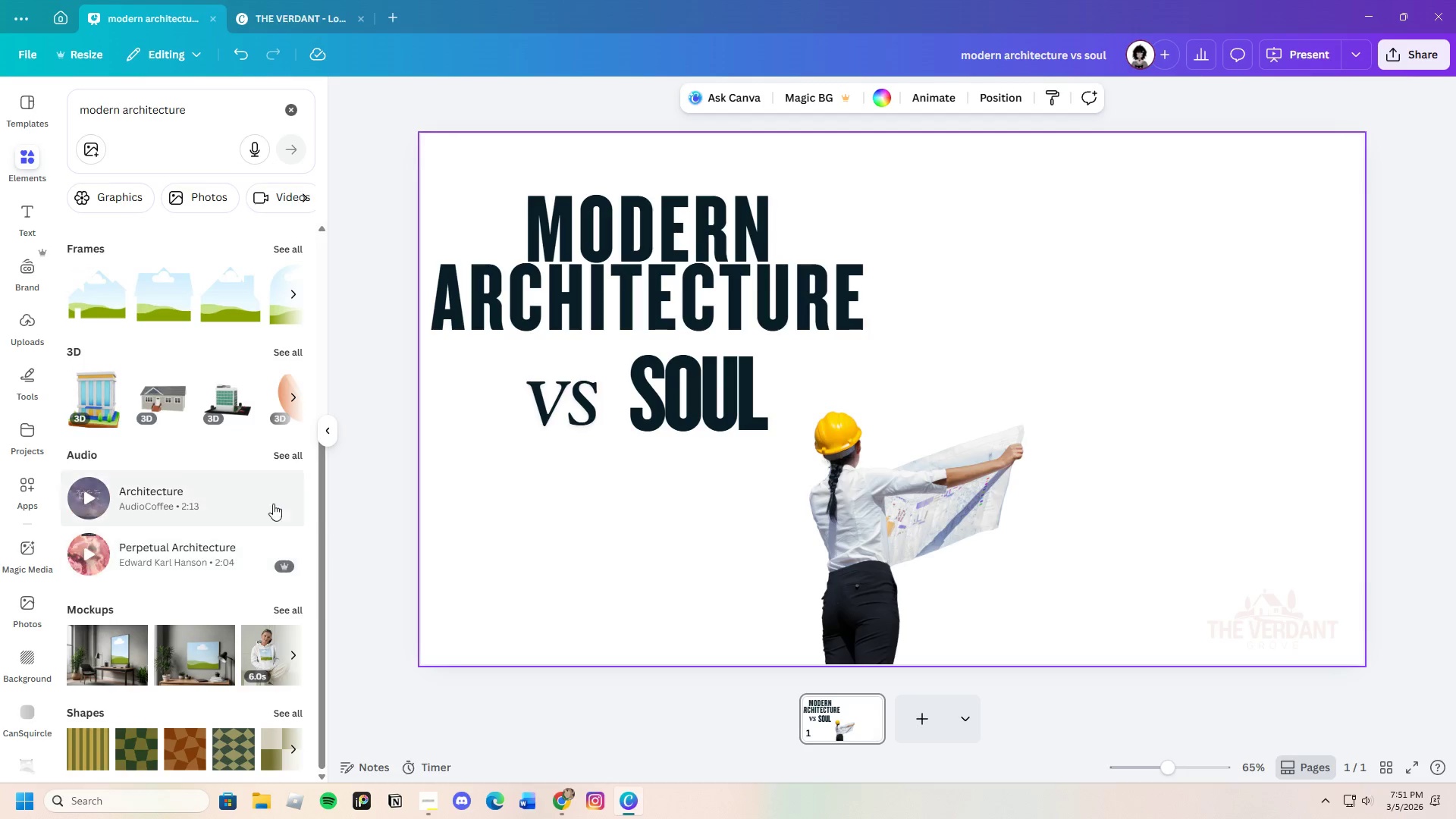 
scroll: coordinate [116, 329], scroll_direction: up, amount: 11.0
 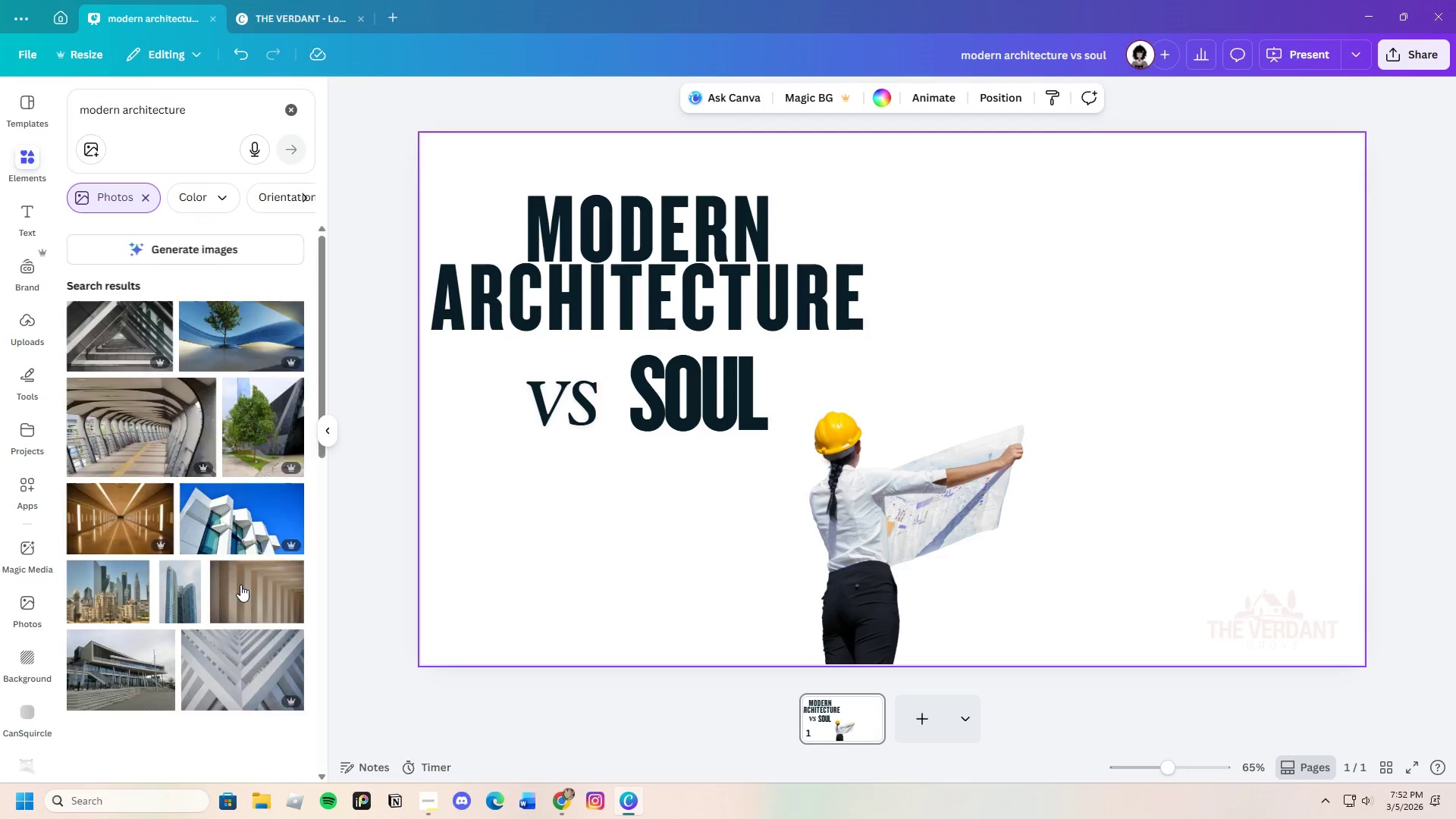 
scroll: coordinate [240, 585], scroll_direction: down, amount: 5.0
 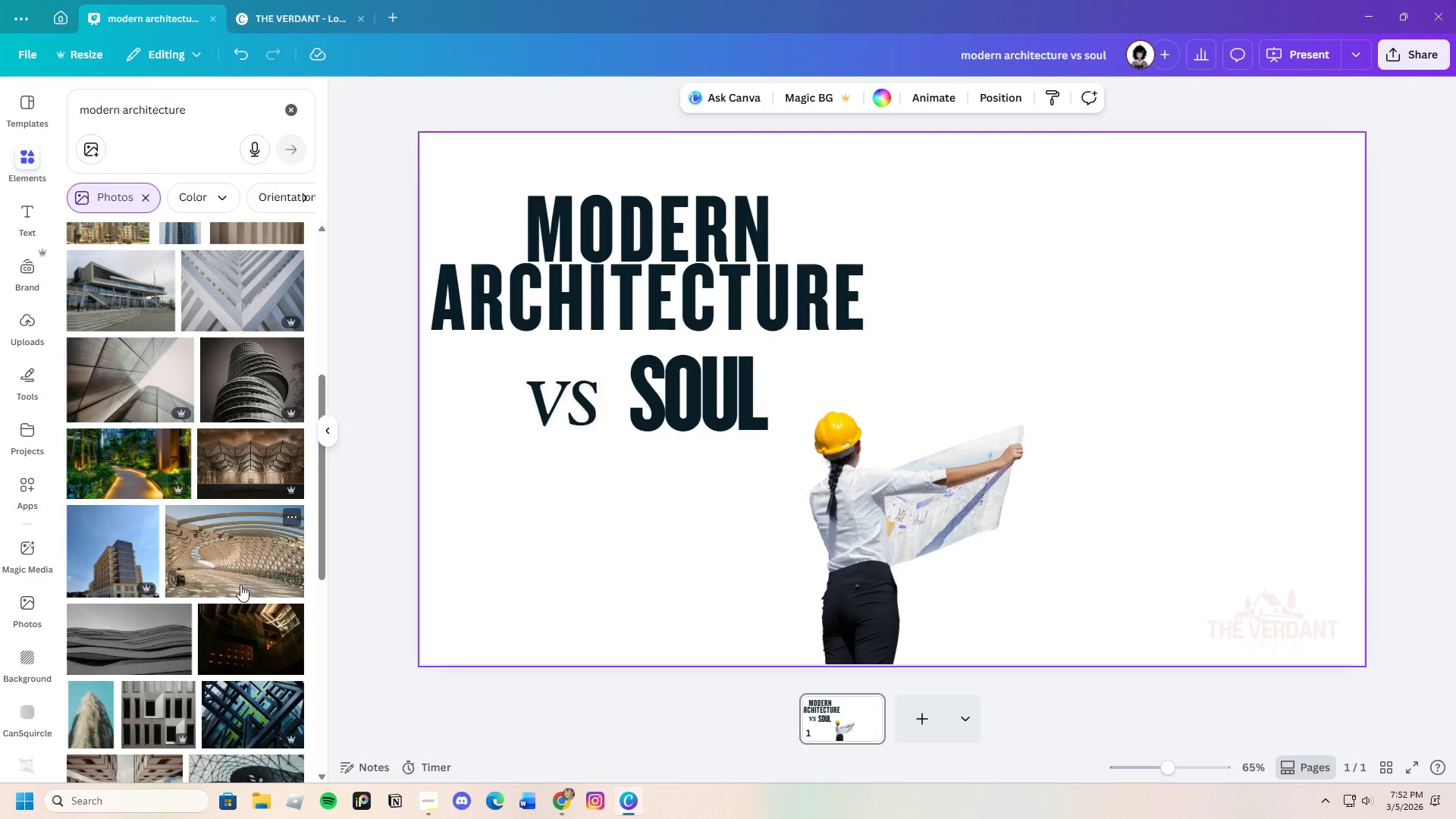 
scroll: coordinate [239, 584], scroll_direction: up, amount: 3.0
 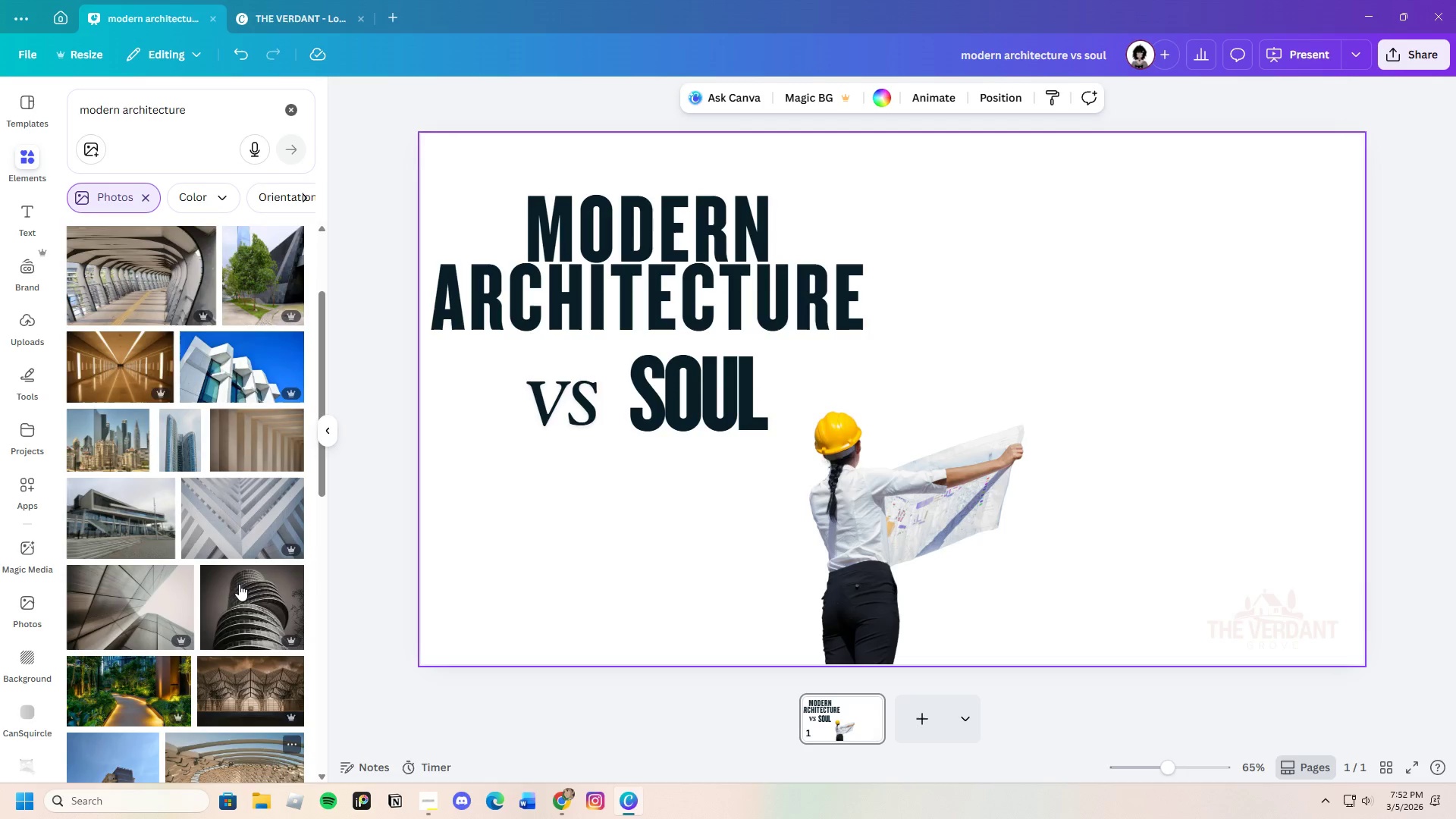 
scroll: coordinate [239, 584], scroll_direction: down, amount: 15.0
 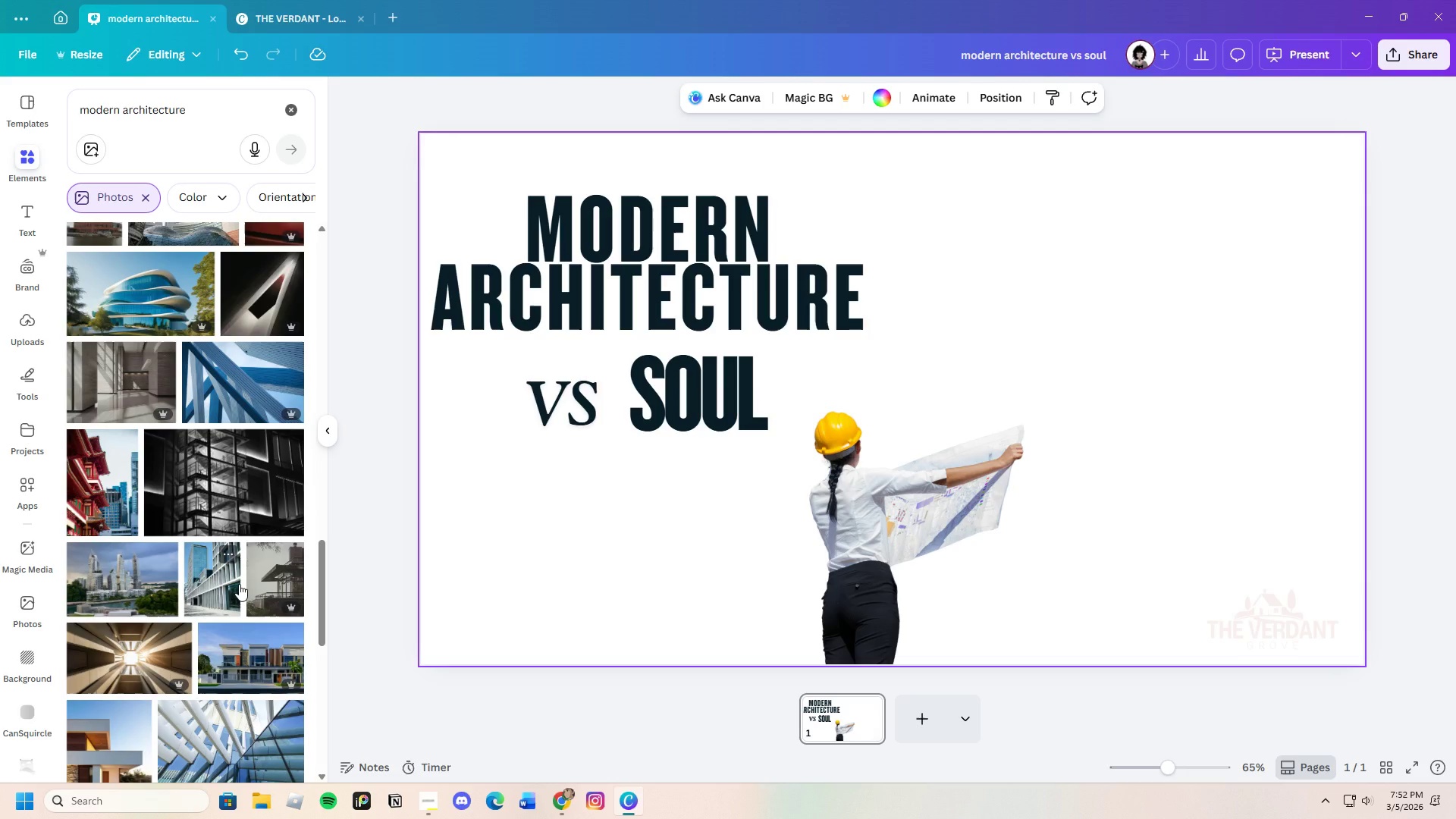 
wait(10.8)
 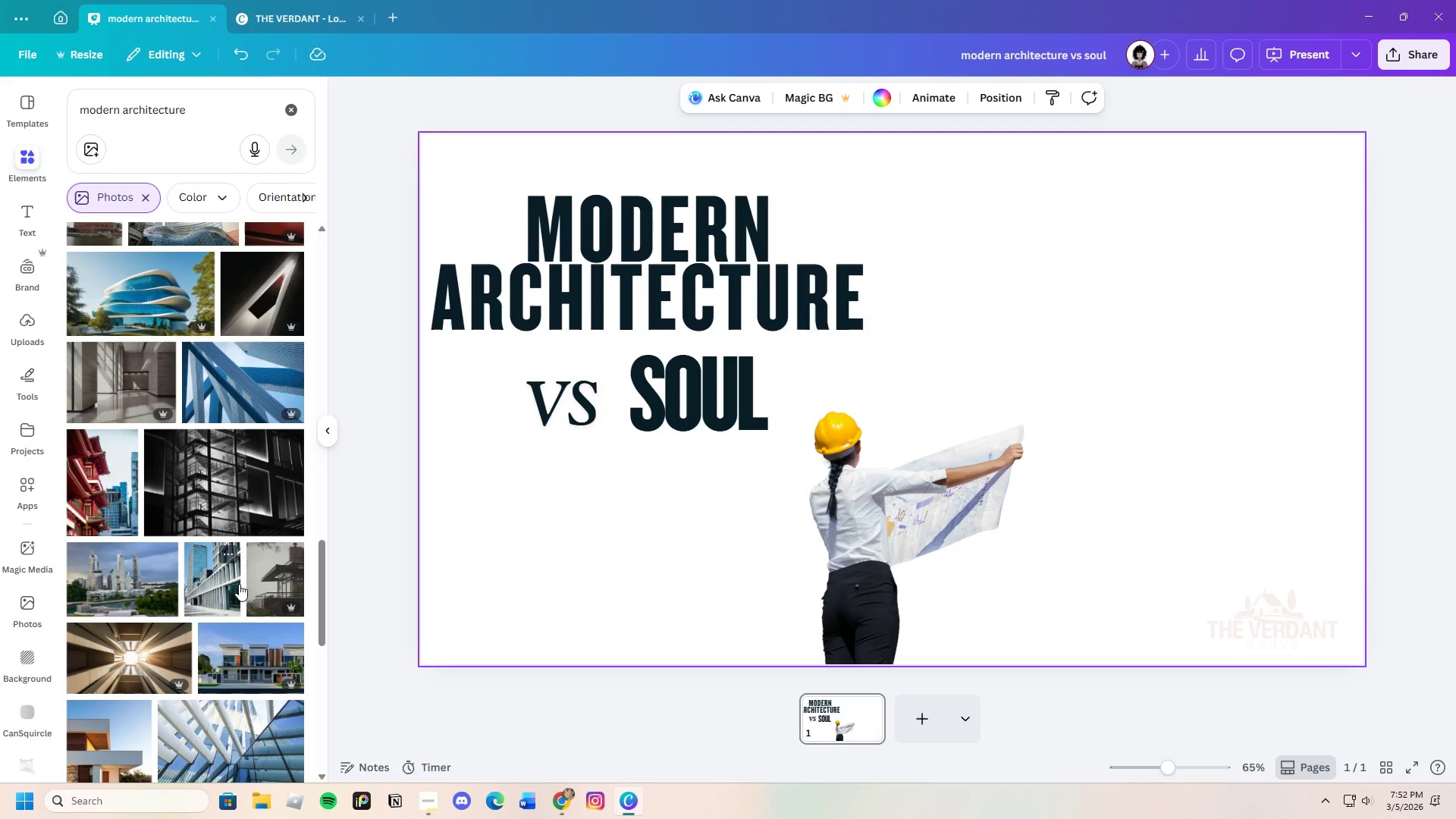 
mouse_move([136, 566])
 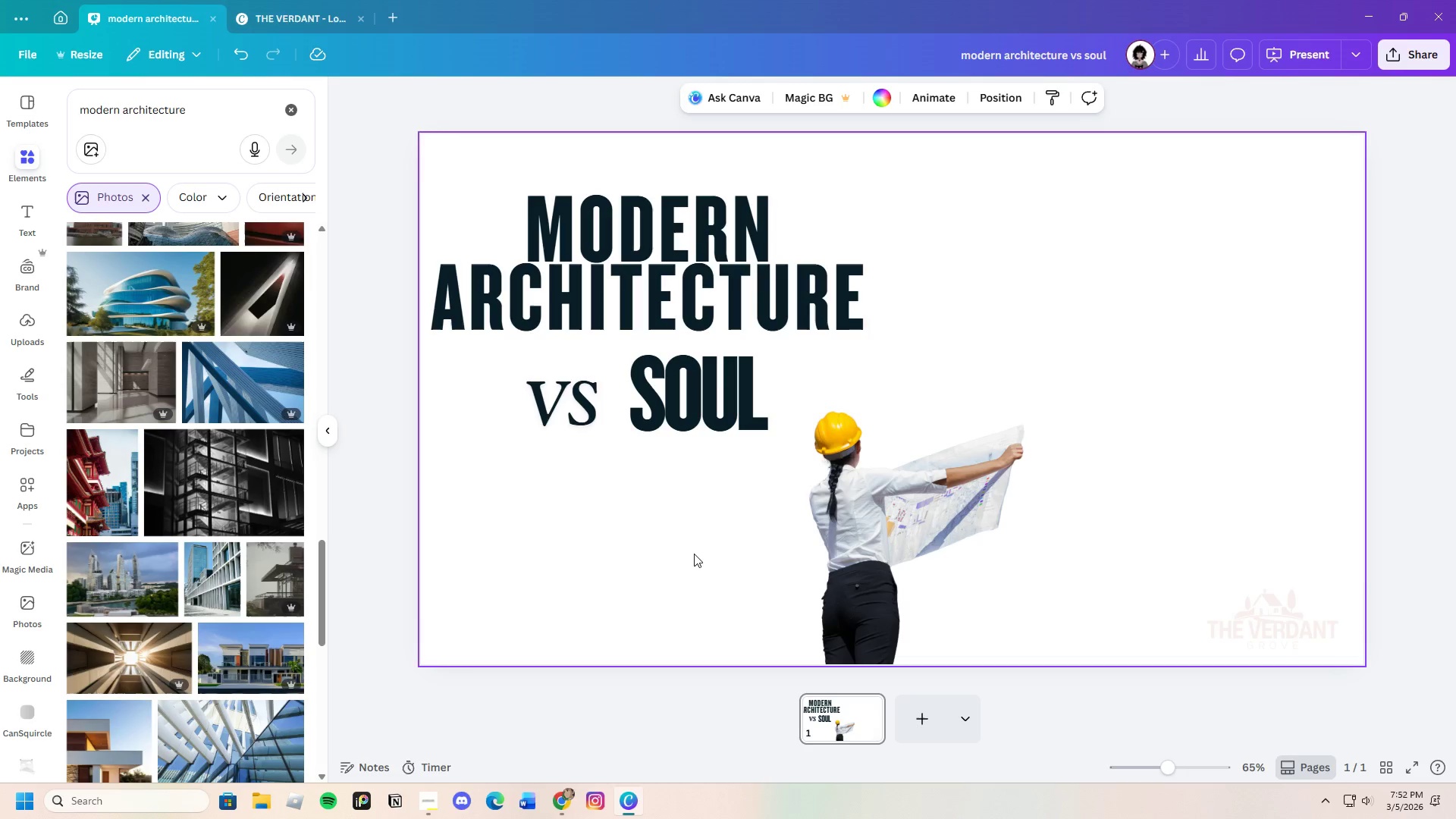 
left_click_drag(start_coordinate=[712, 429], to_coordinate=[696, 499])
 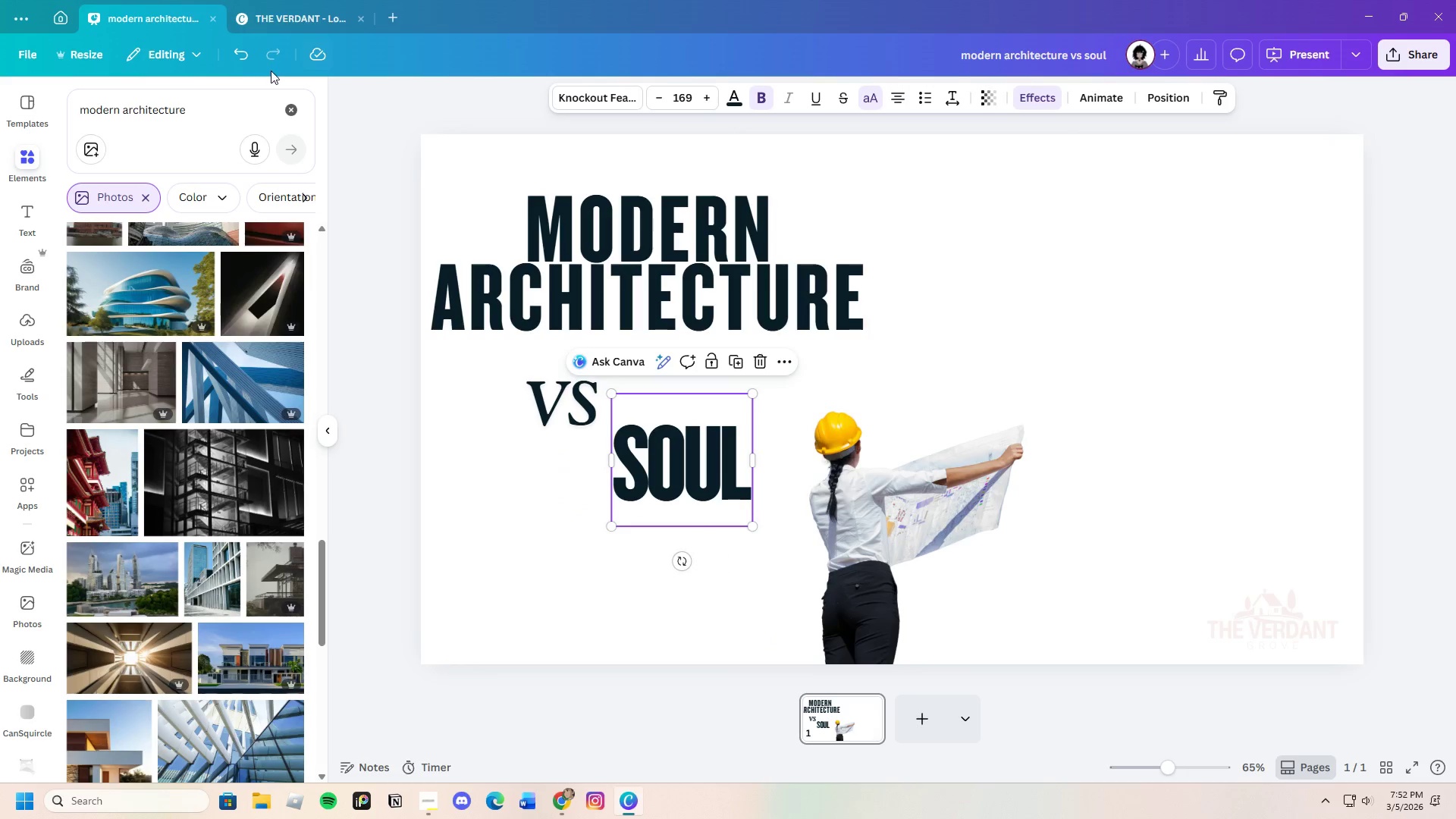 
left_click([243, 60])
 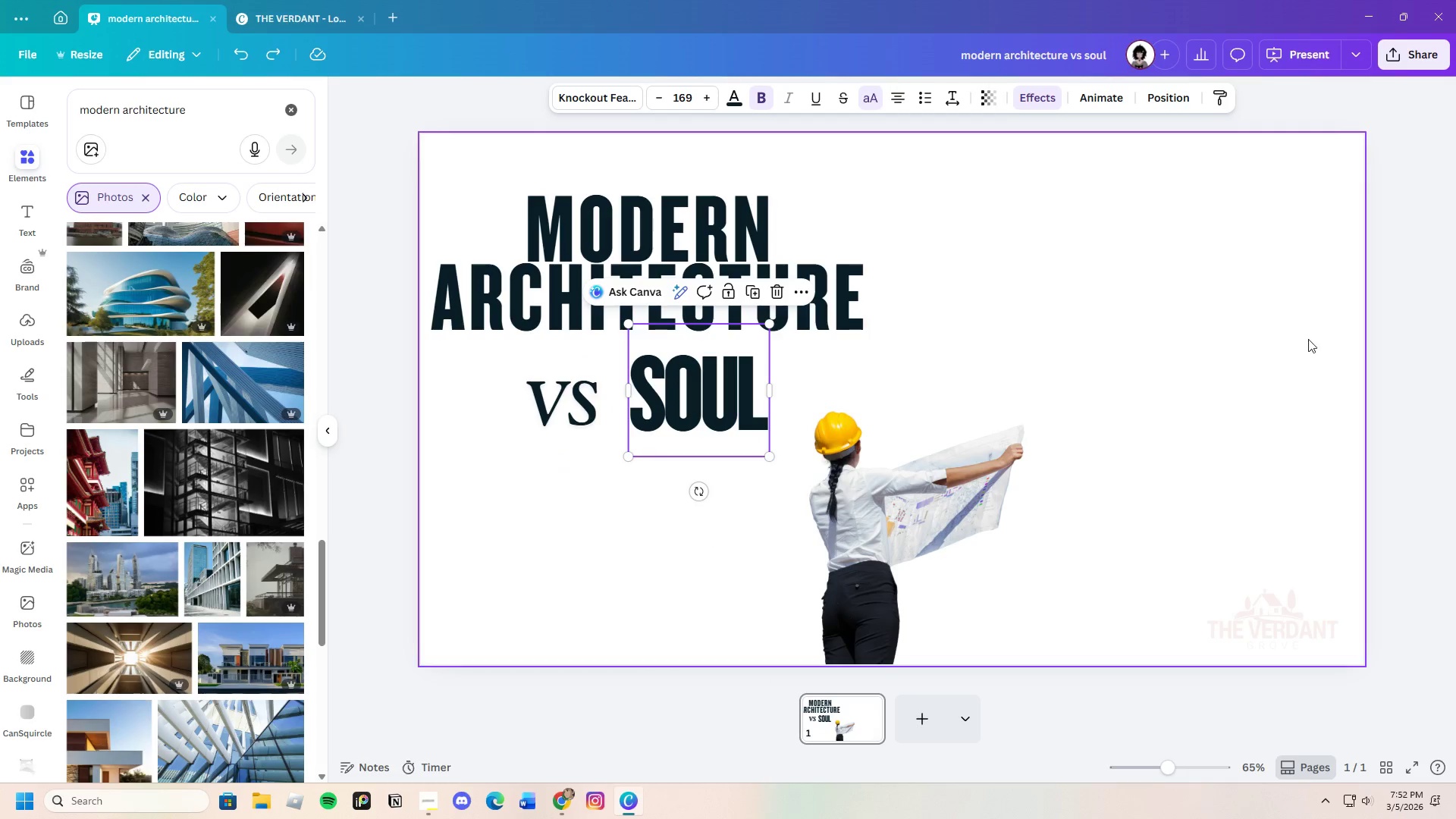 
left_click([1455, 342])
 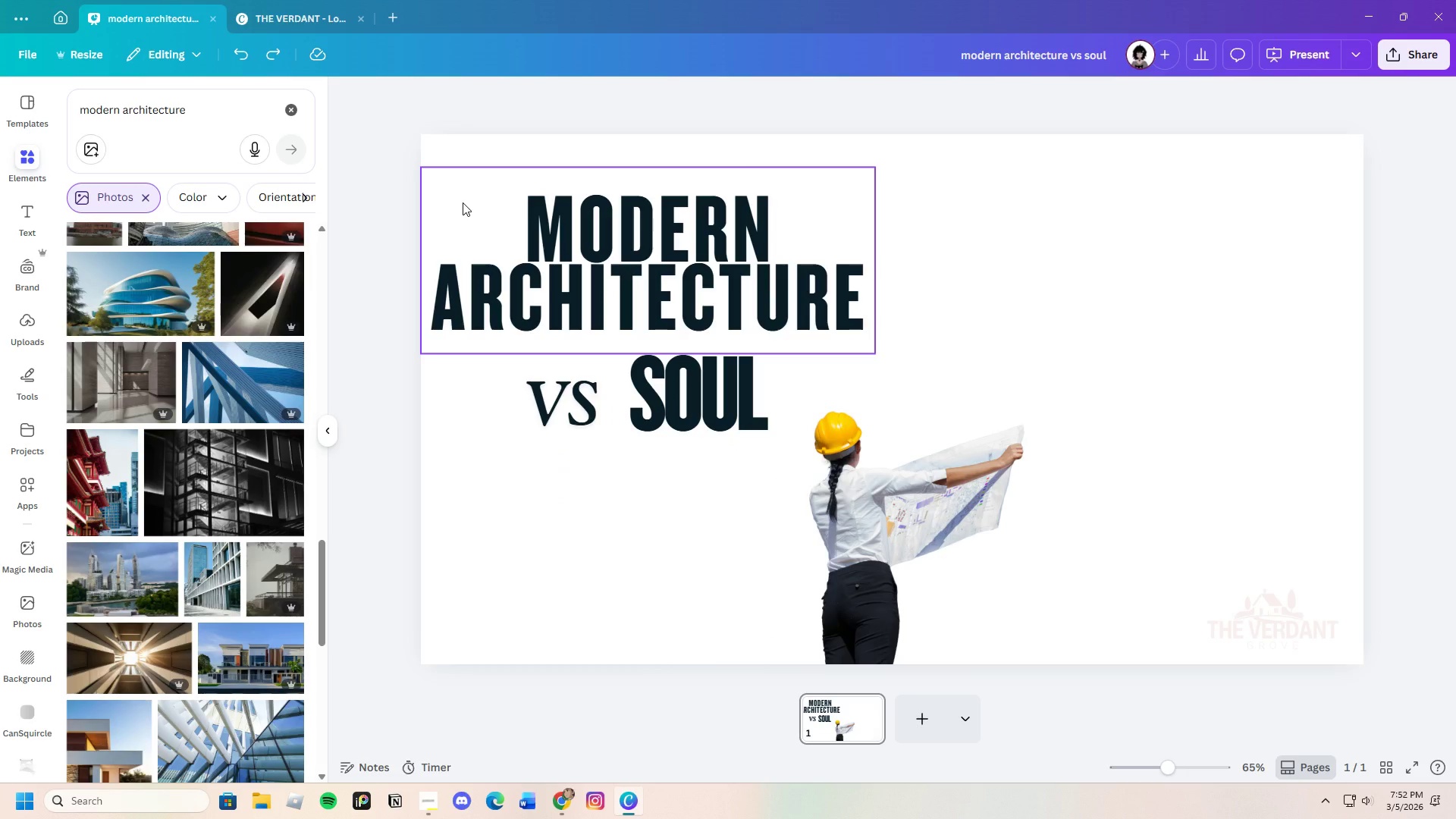 
left_click_drag(start_coordinate=[456, 156], to_coordinate=[783, 410])
 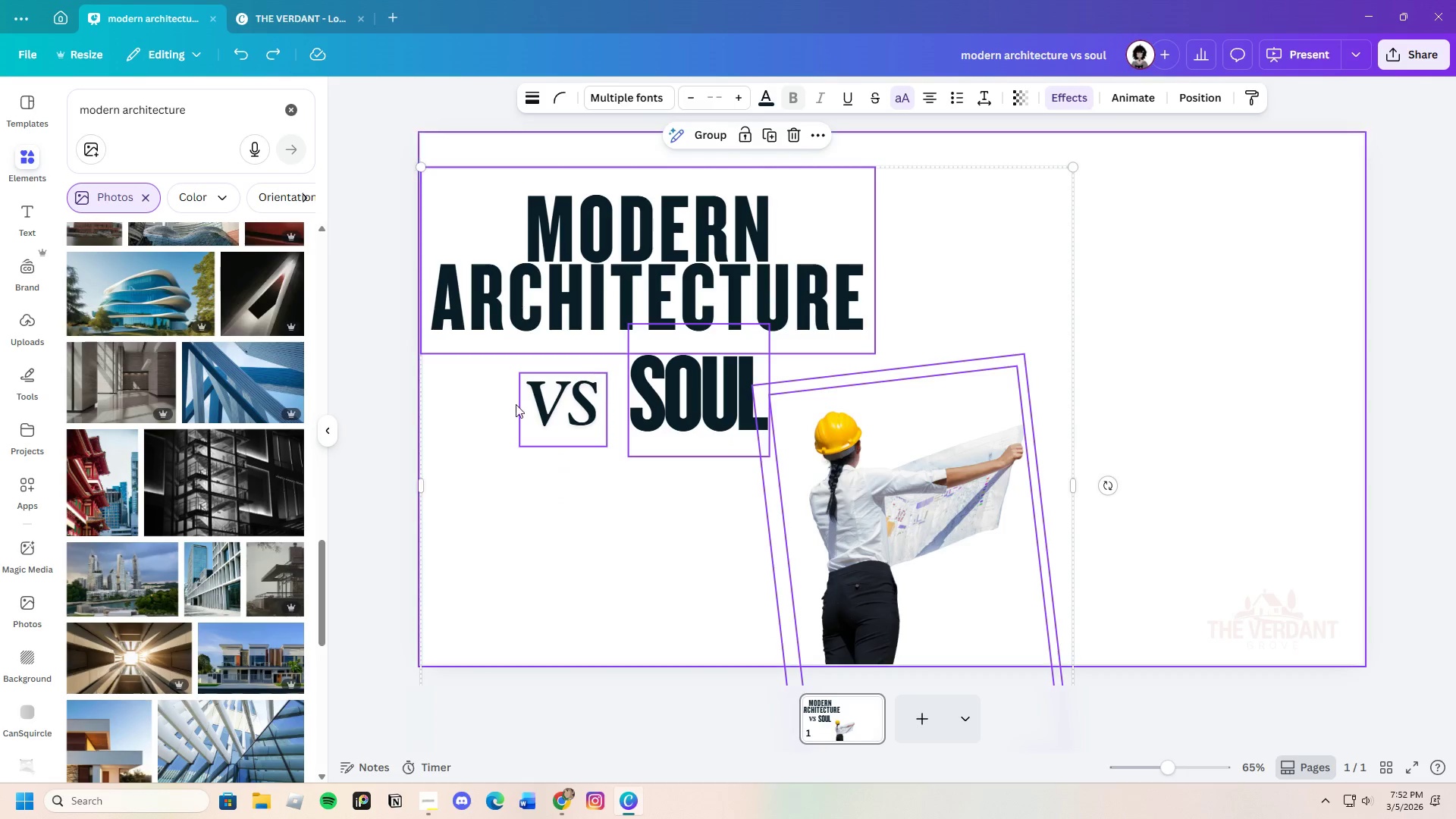 
left_click([515, 479])
 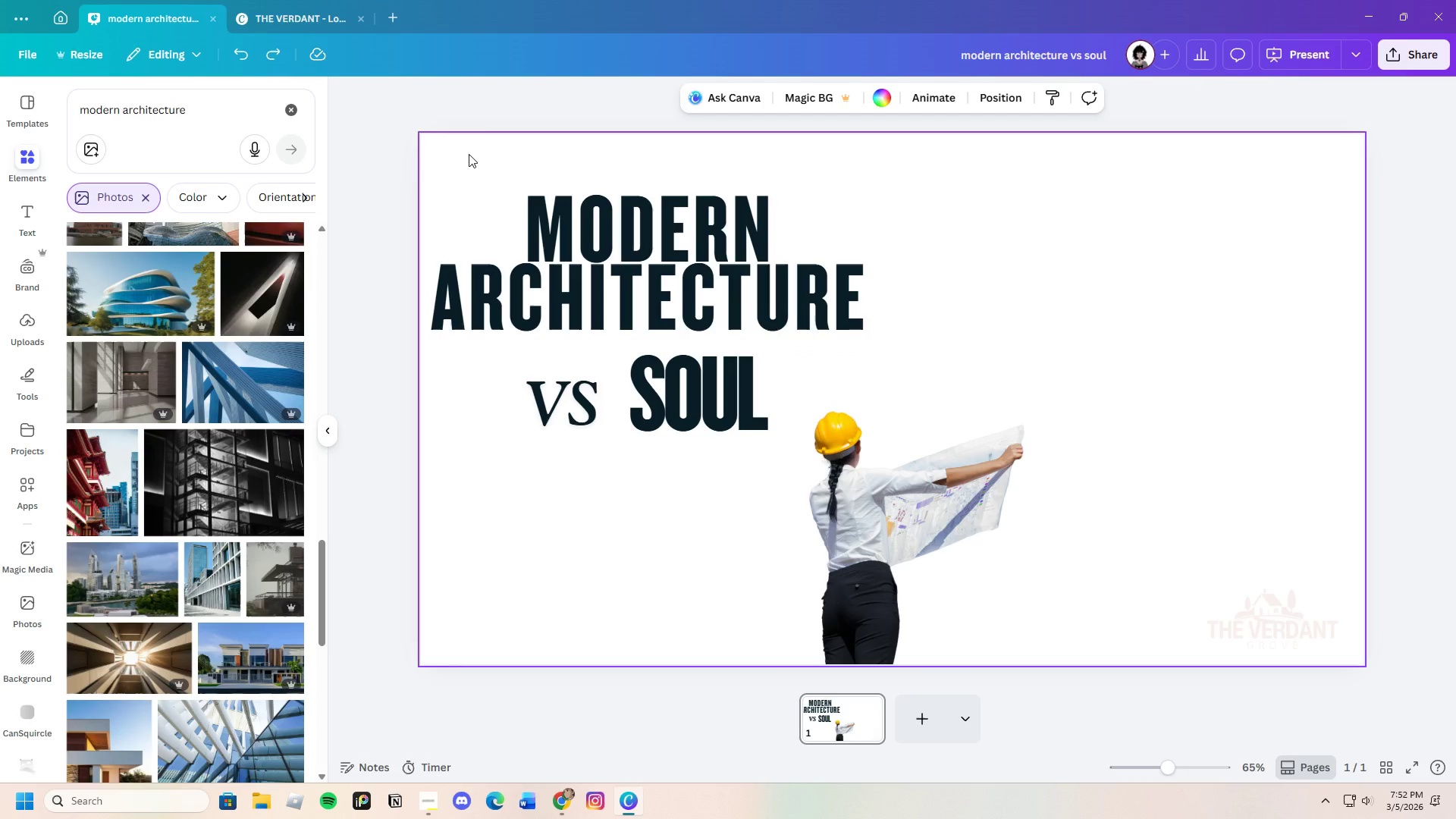 
left_click_drag(start_coordinate=[469, 152], to_coordinate=[682, 435])
 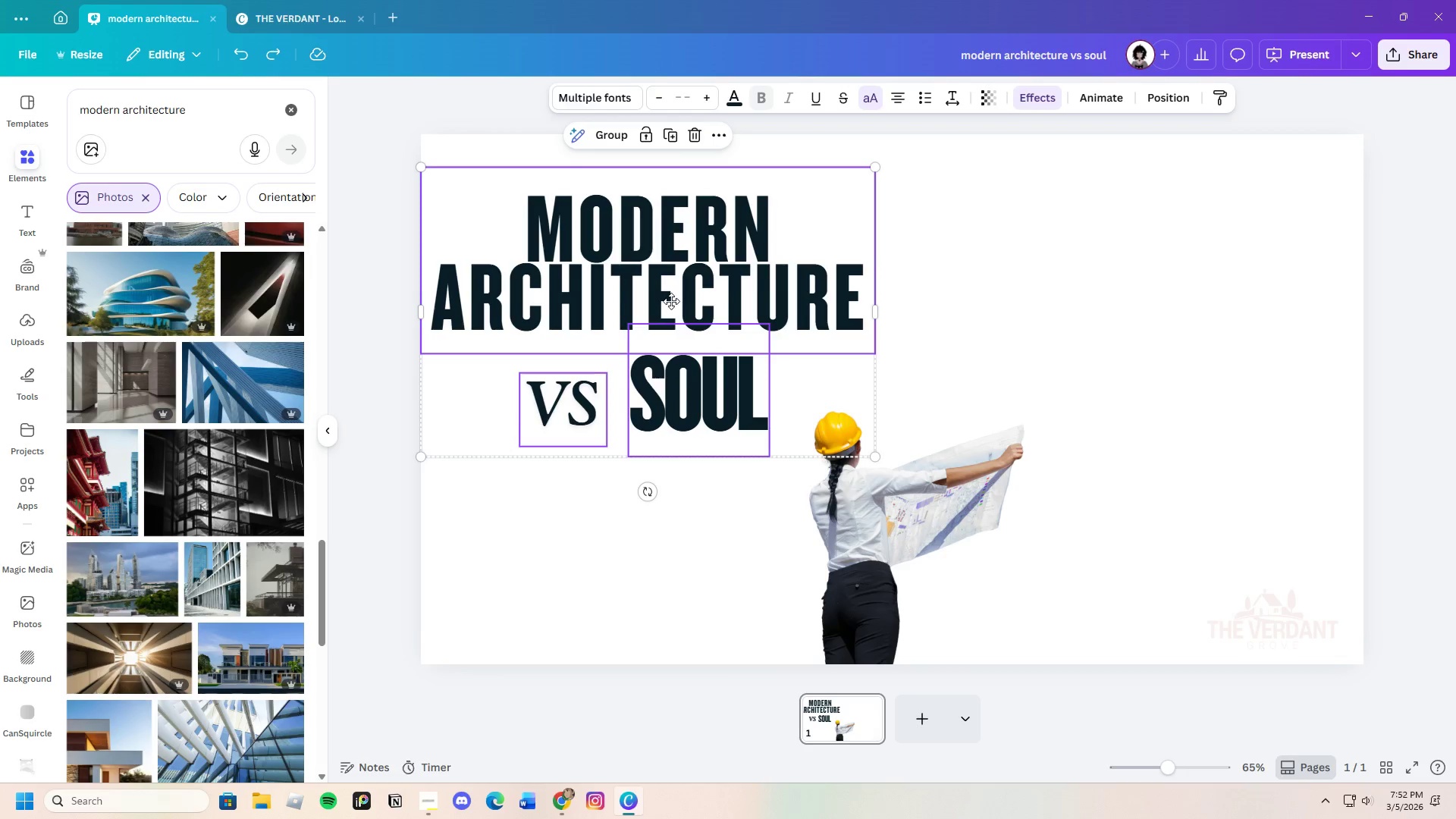 
left_click_drag(start_coordinate=[673, 286], to_coordinate=[681, 340])
 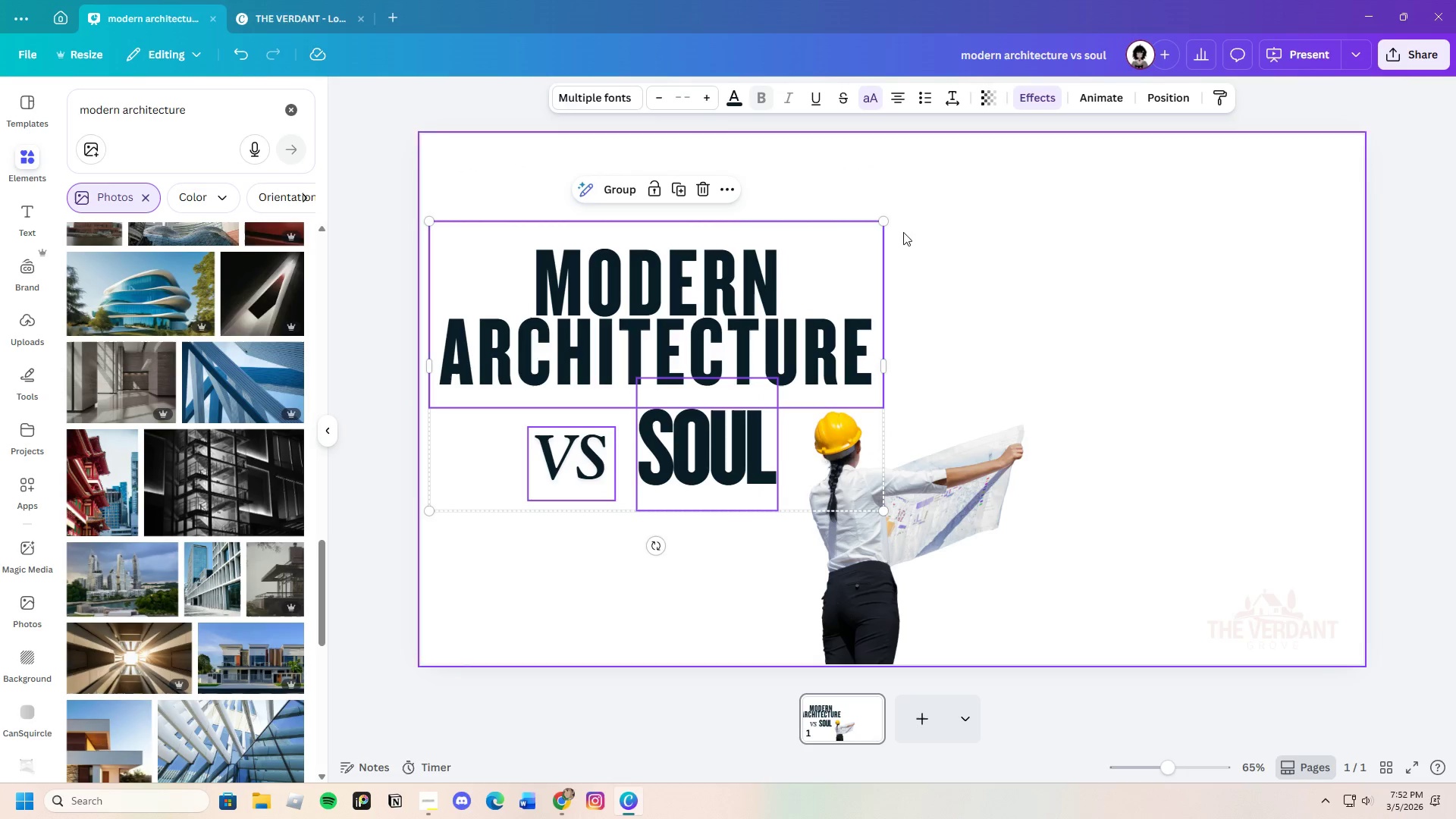 
left_click_drag(start_coordinate=[886, 224], to_coordinate=[990, 174])
 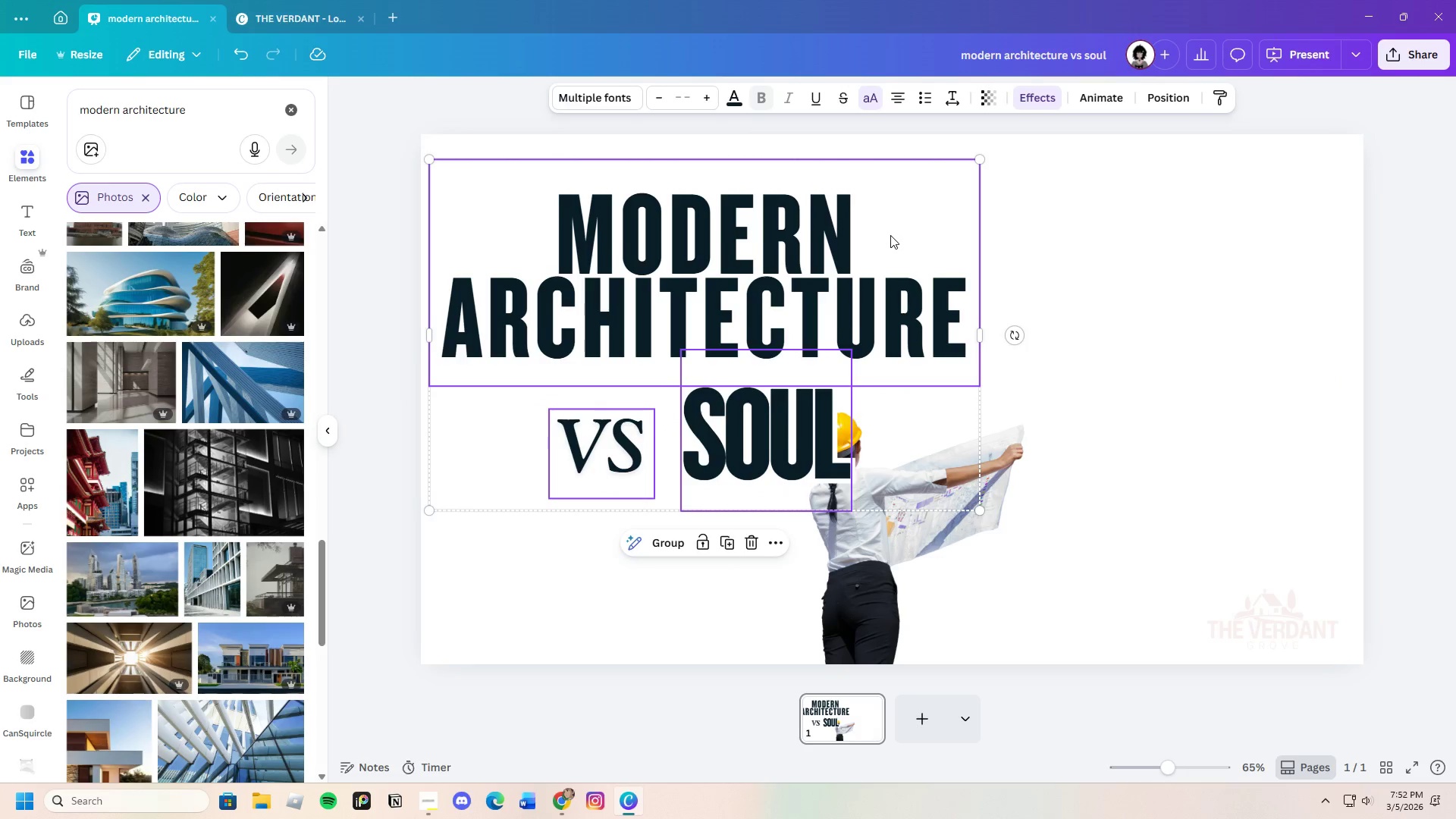 
left_click_drag(start_coordinate=[890, 235], to_coordinate=[902, 259])
 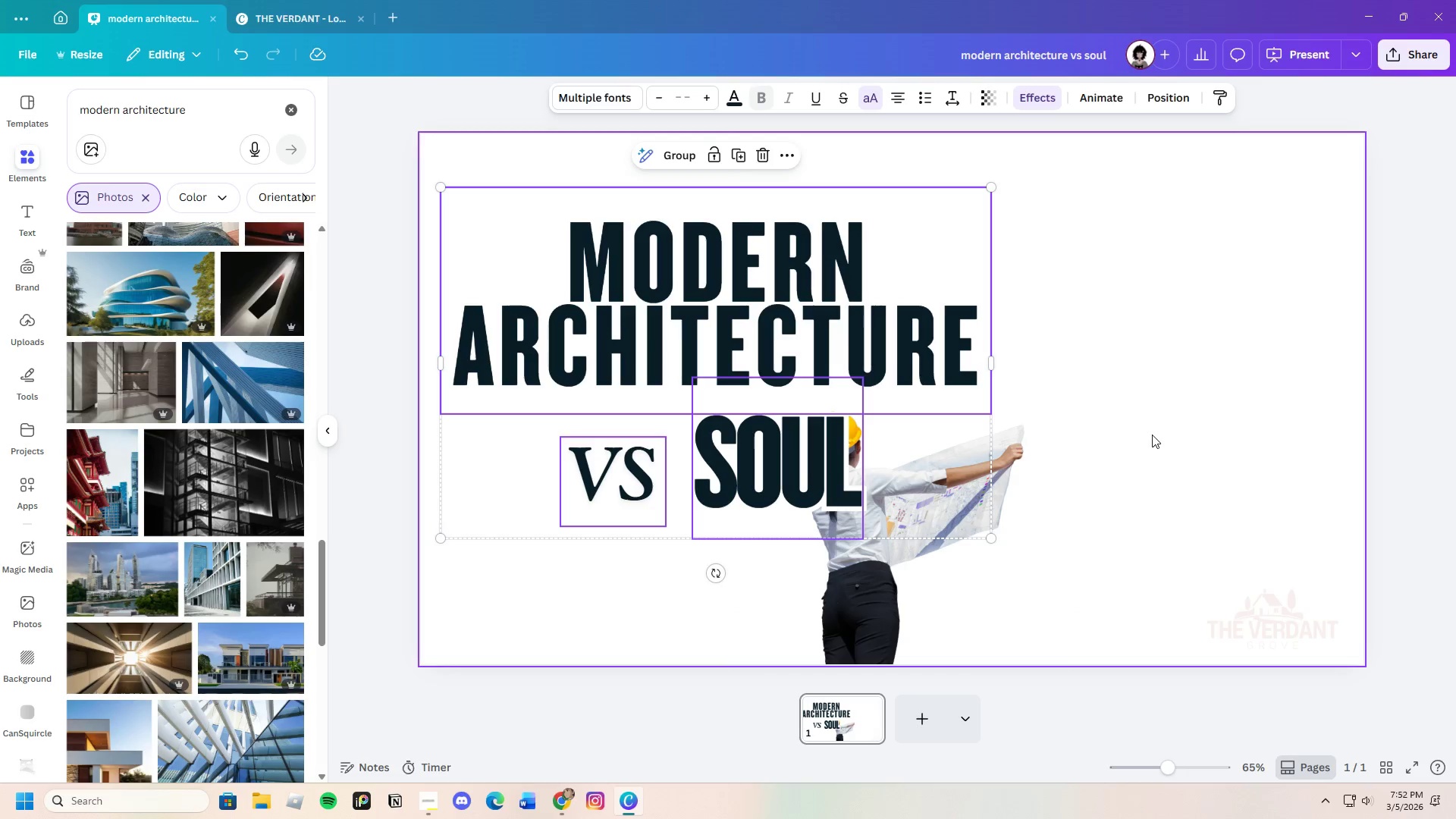 
left_click([1152, 435])
 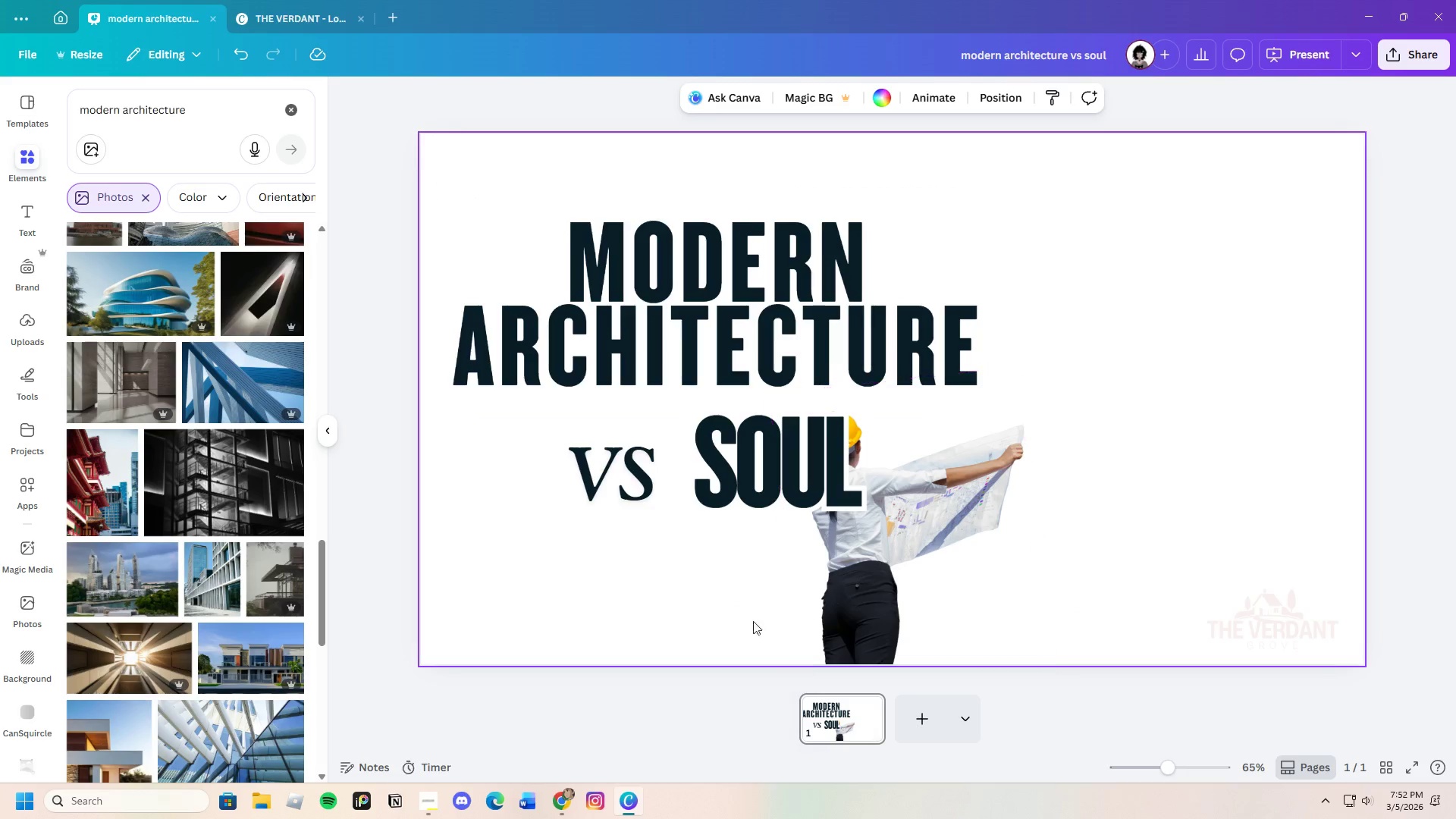 
left_click_drag(start_coordinate=[719, 632], to_coordinate=[906, 585])
 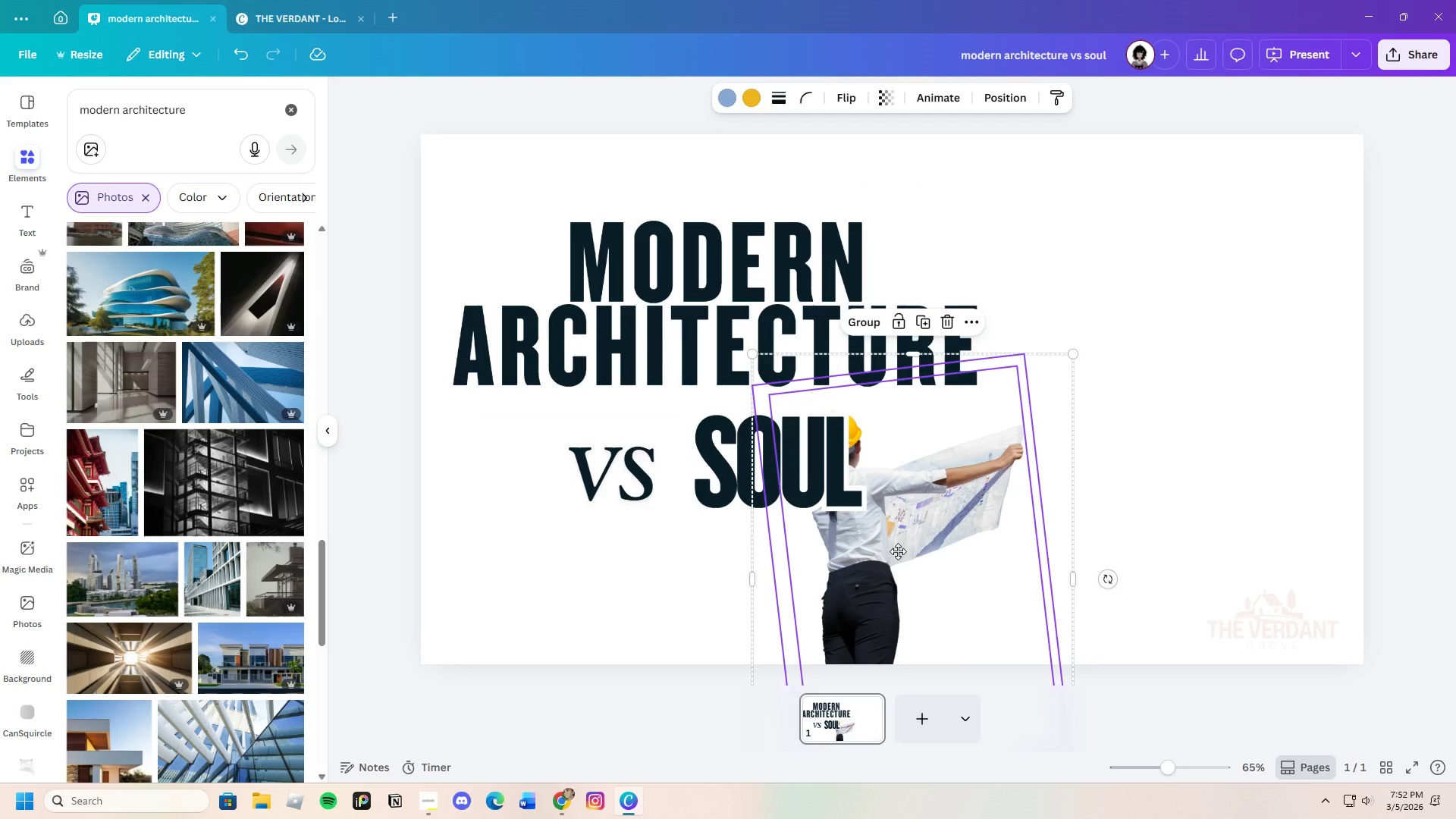 
left_click_drag(start_coordinate=[889, 553], to_coordinate=[959, 544])
 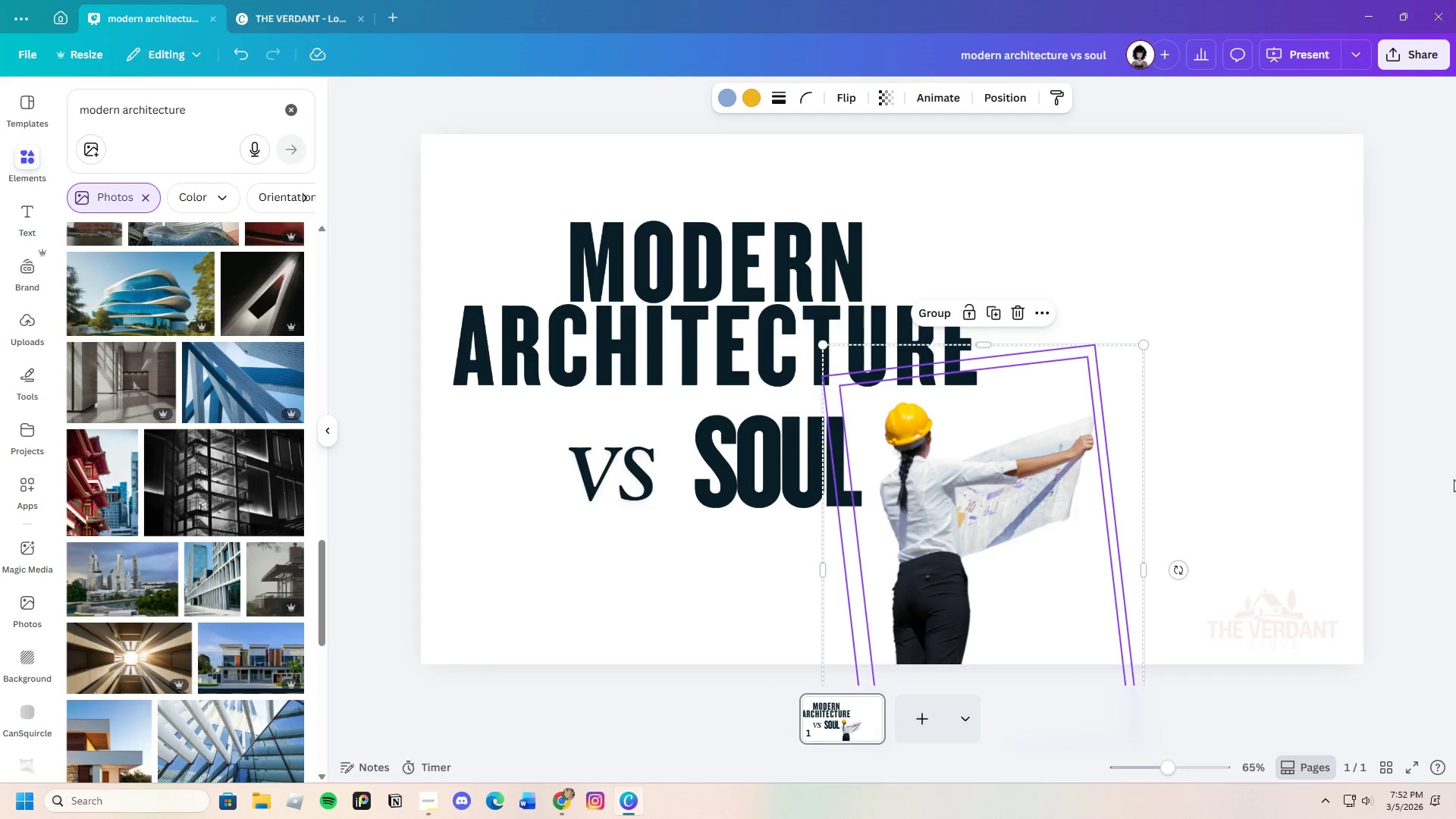 
left_click([1454, 479])
 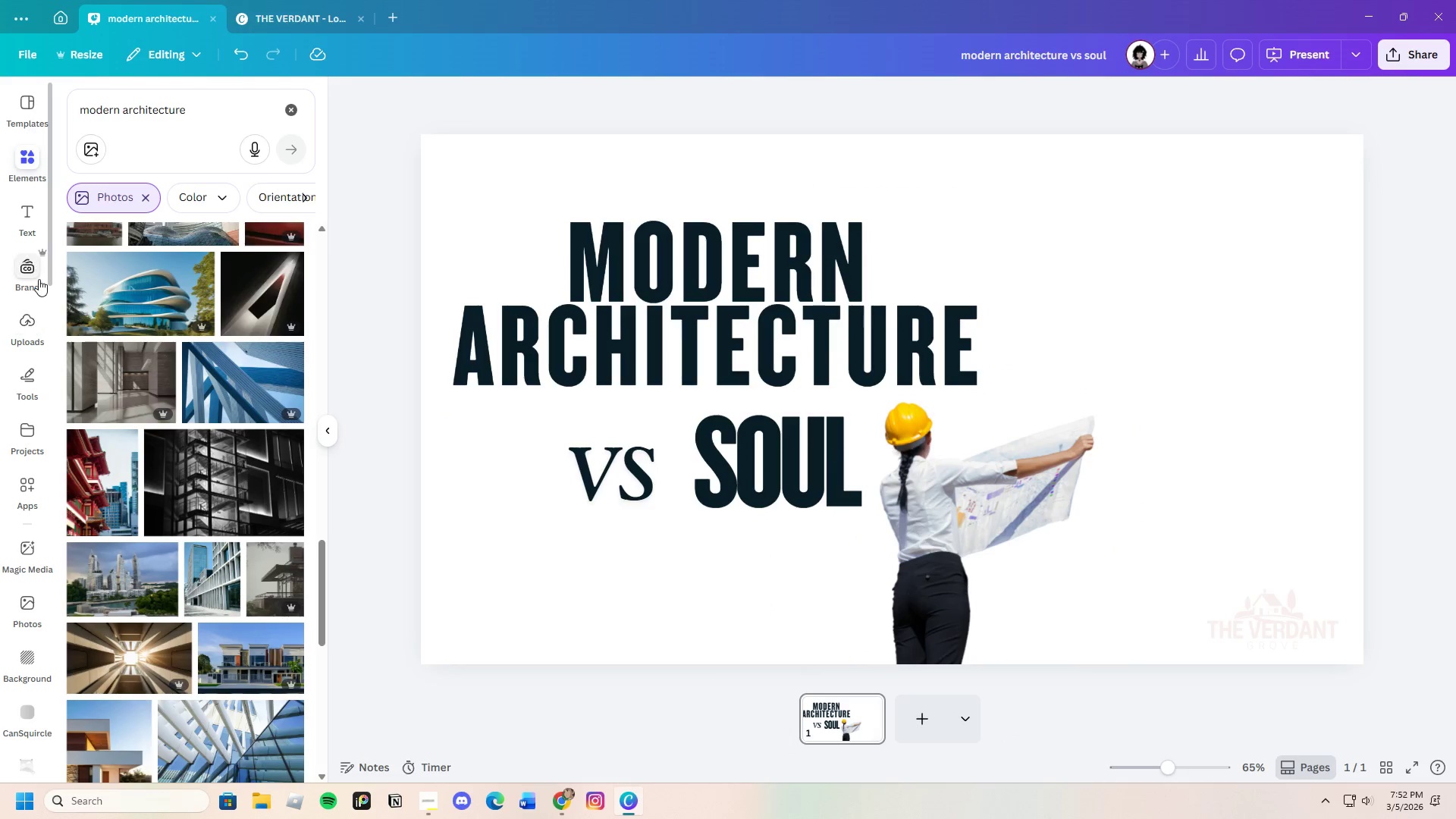 
scroll: coordinate [214, 609], scroll_direction: down, amount: 3.0
 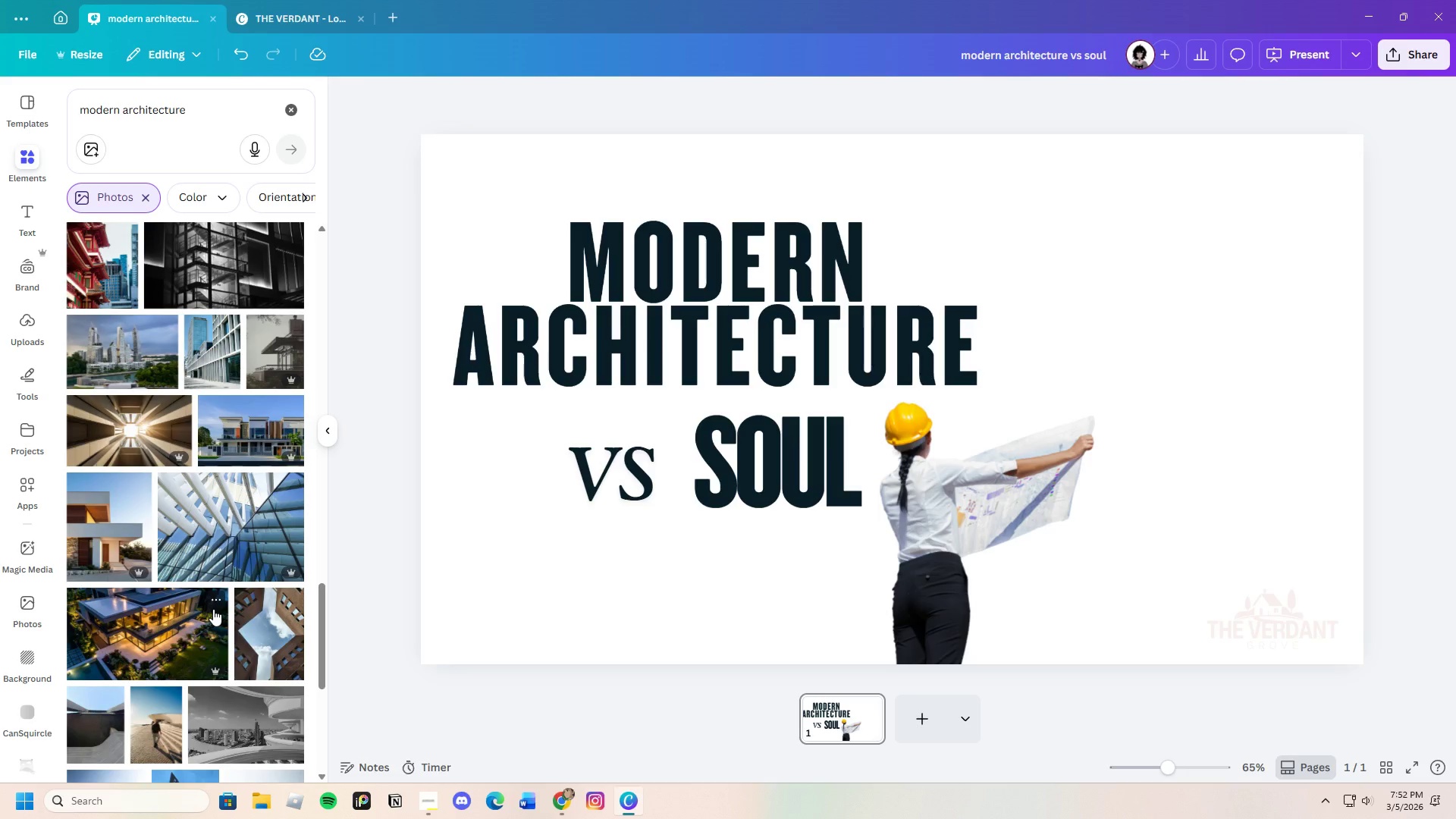 
scroll: coordinate [211, 610], scroll_direction: none, amount: 0.0
 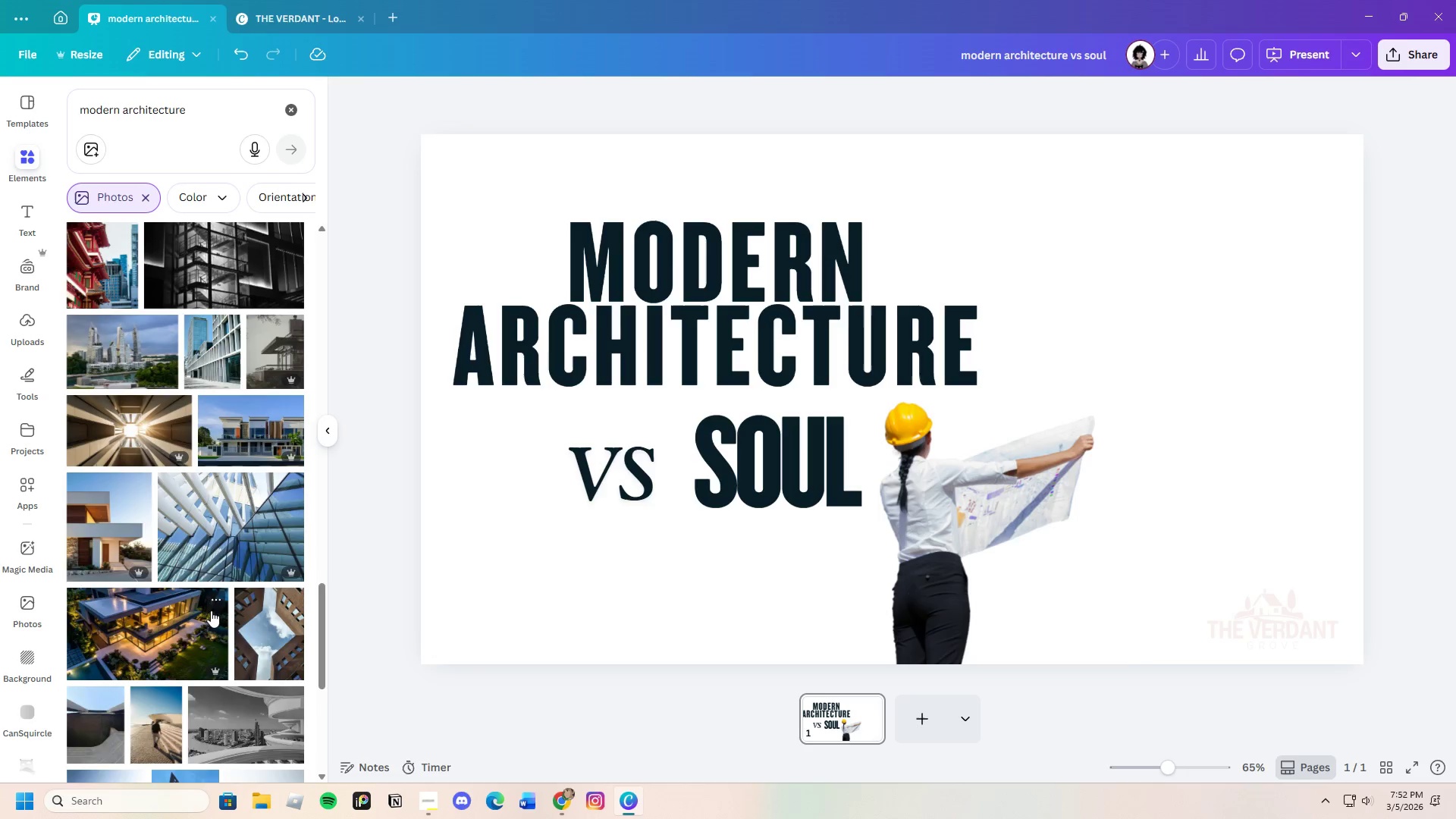 
scroll: coordinate [211, 610], scroll_direction: up, amount: 3.0
 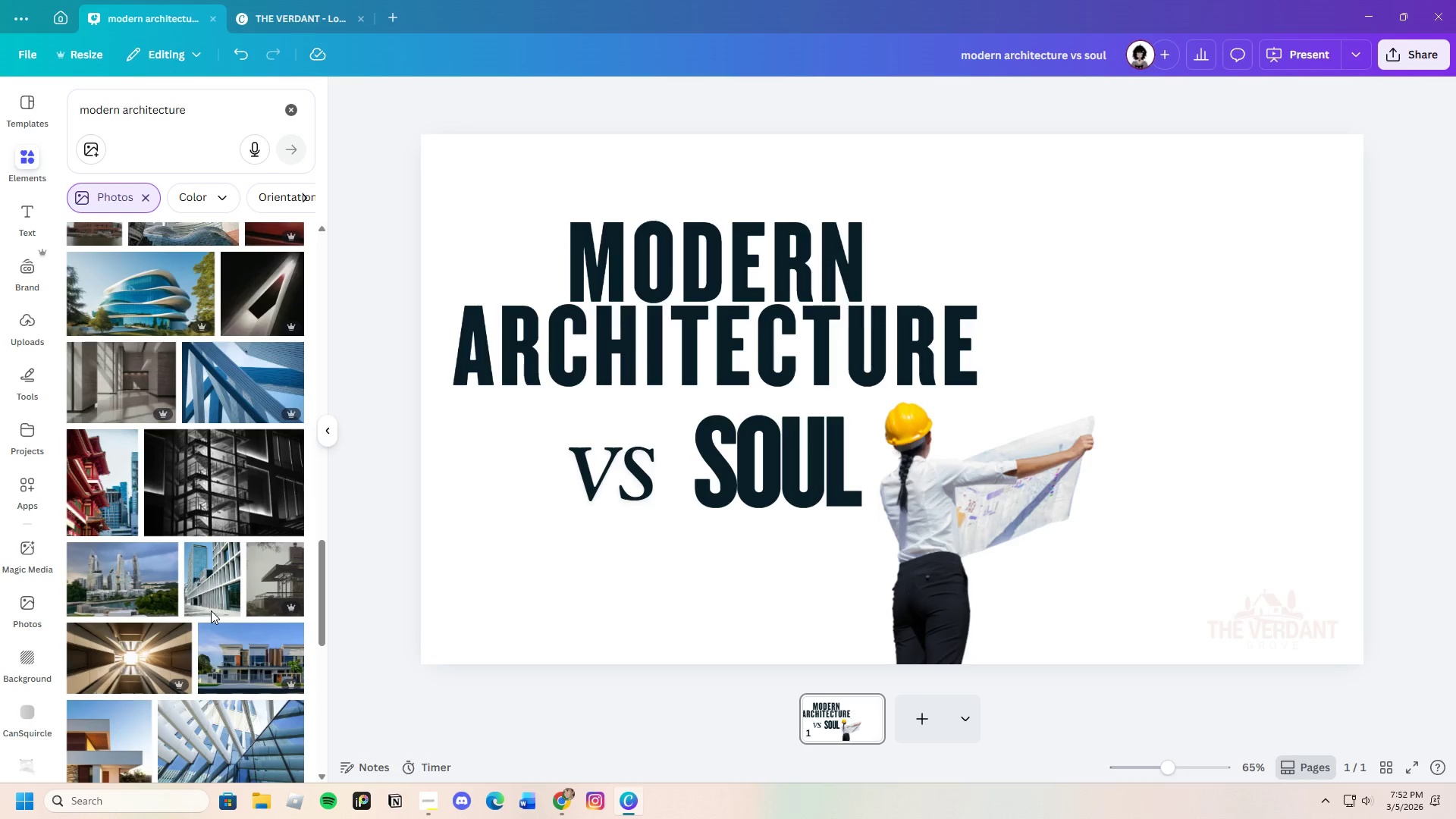 
scroll: coordinate [211, 610], scroll_direction: down, amount: 3.0
 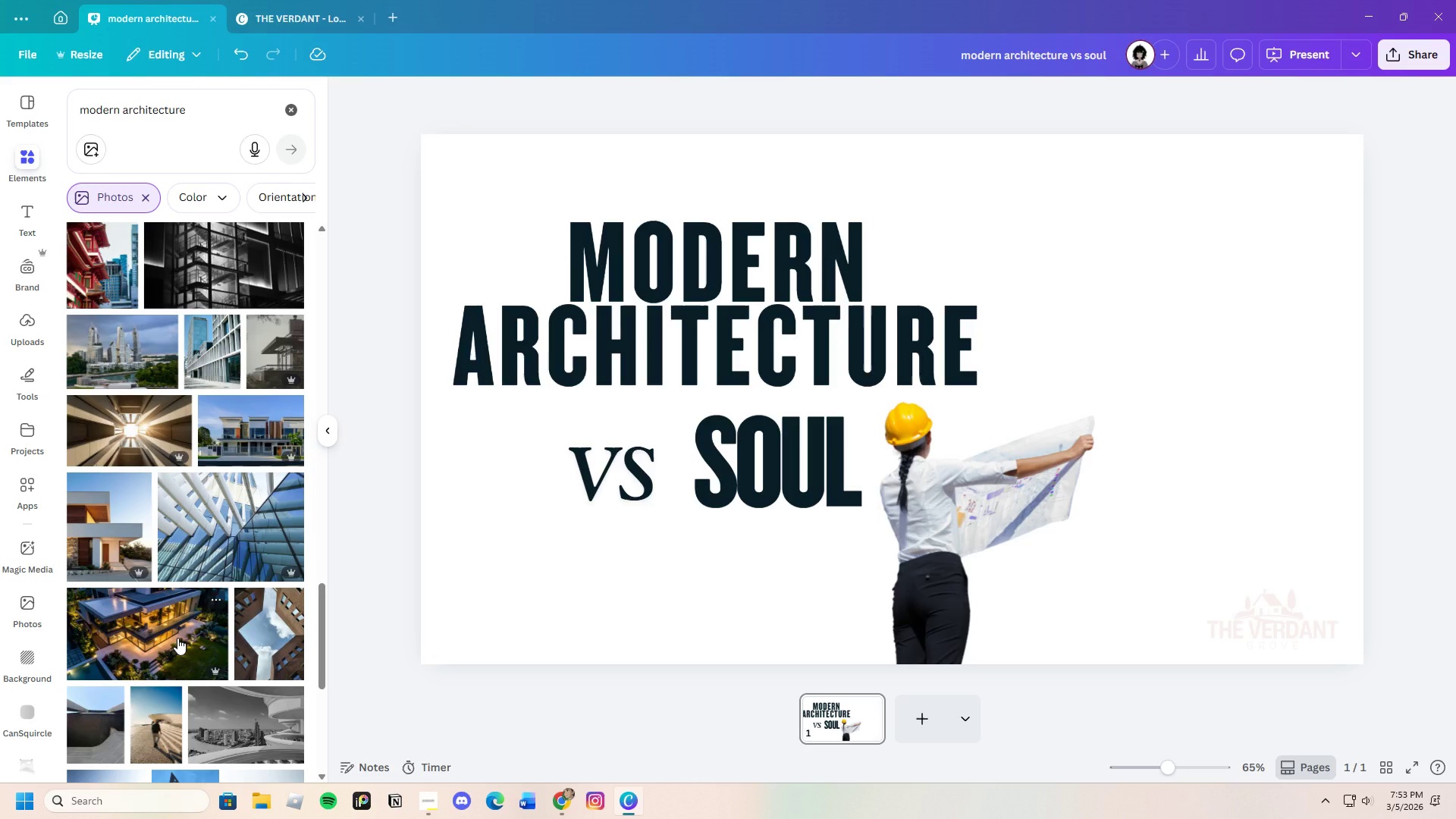 
left_click([177, 638])
 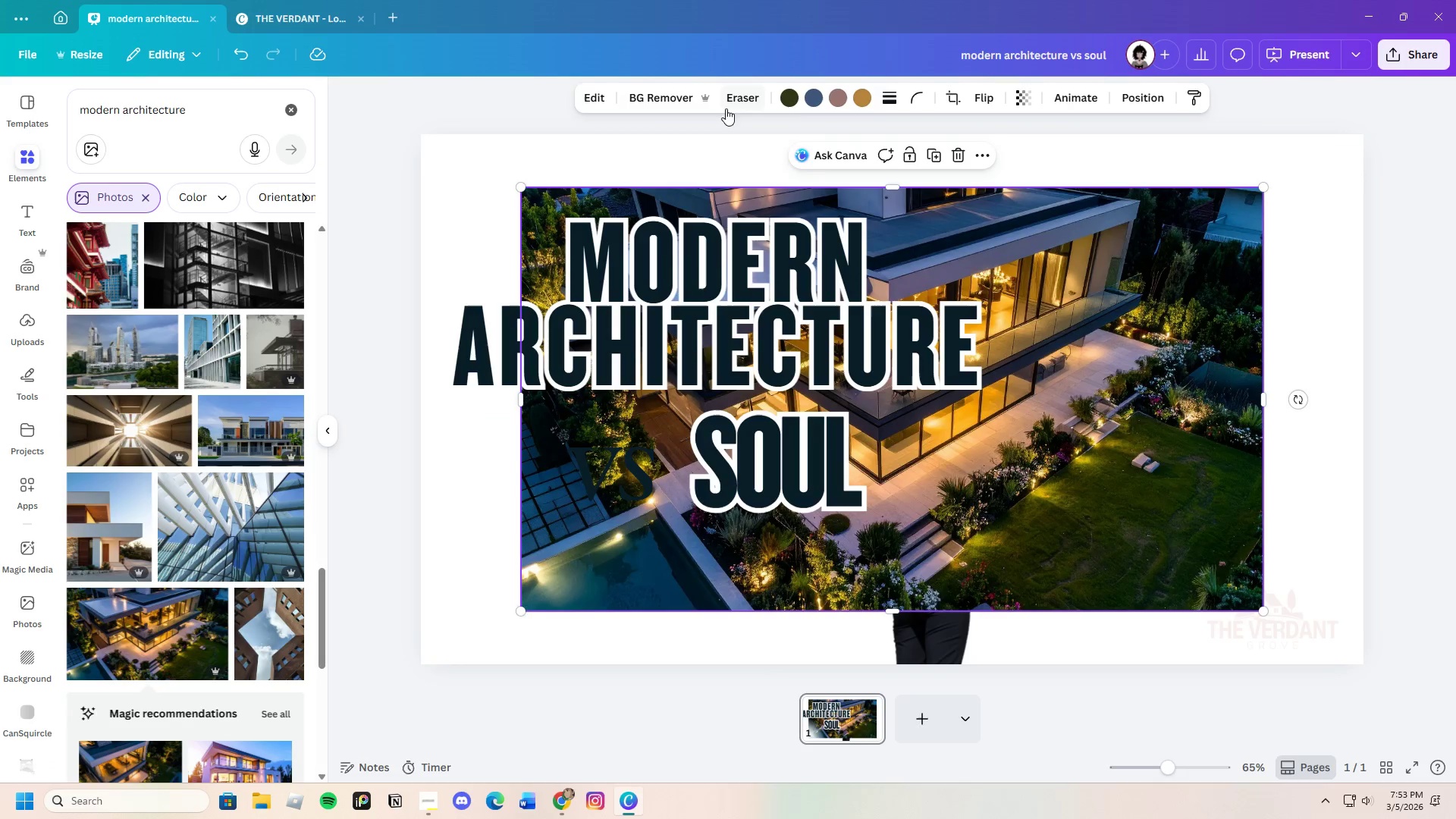 
left_click([910, 93])
 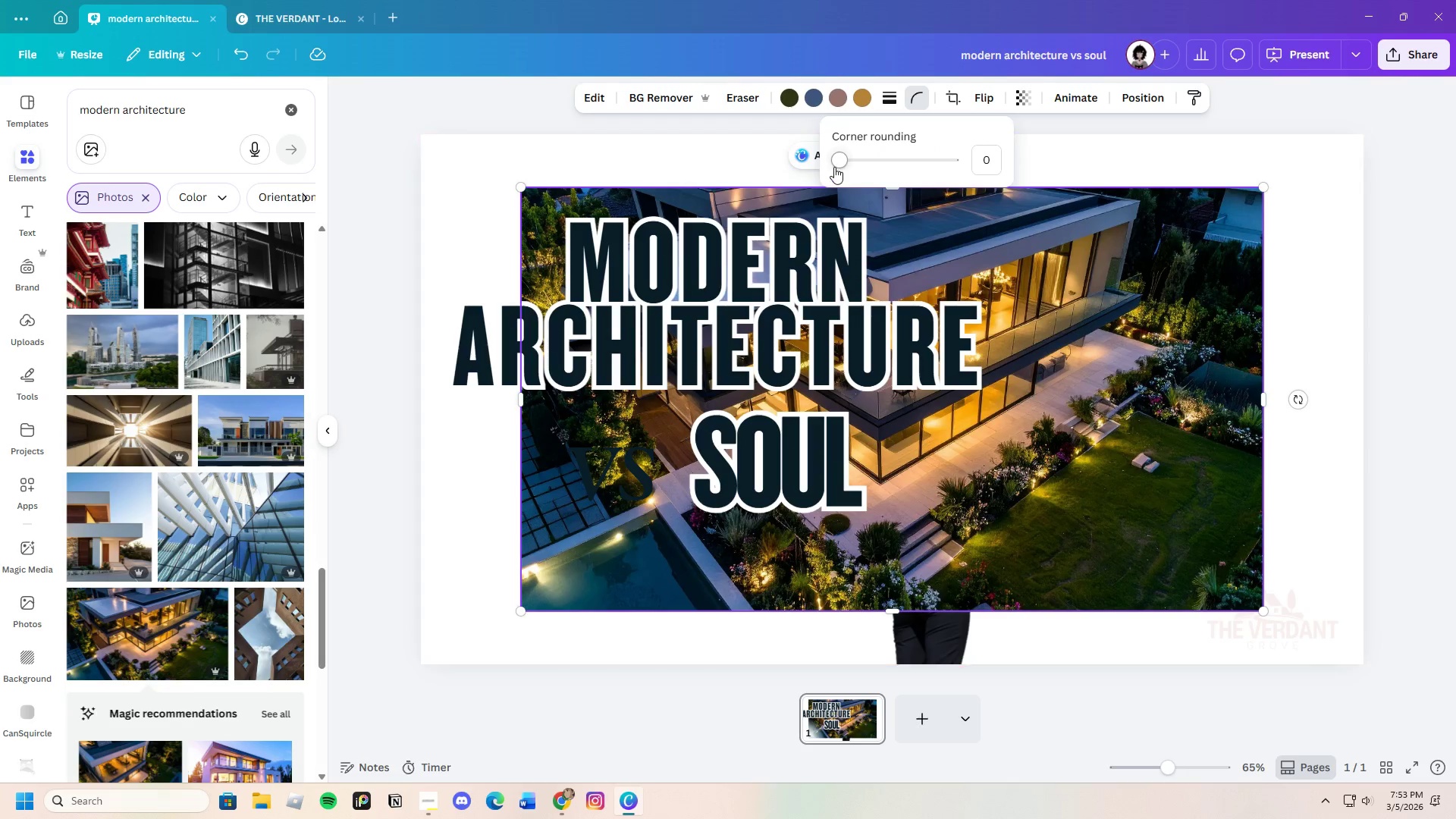 
left_click_drag(start_coordinate=[844, 163], to_coordinate=[1077, 193])
 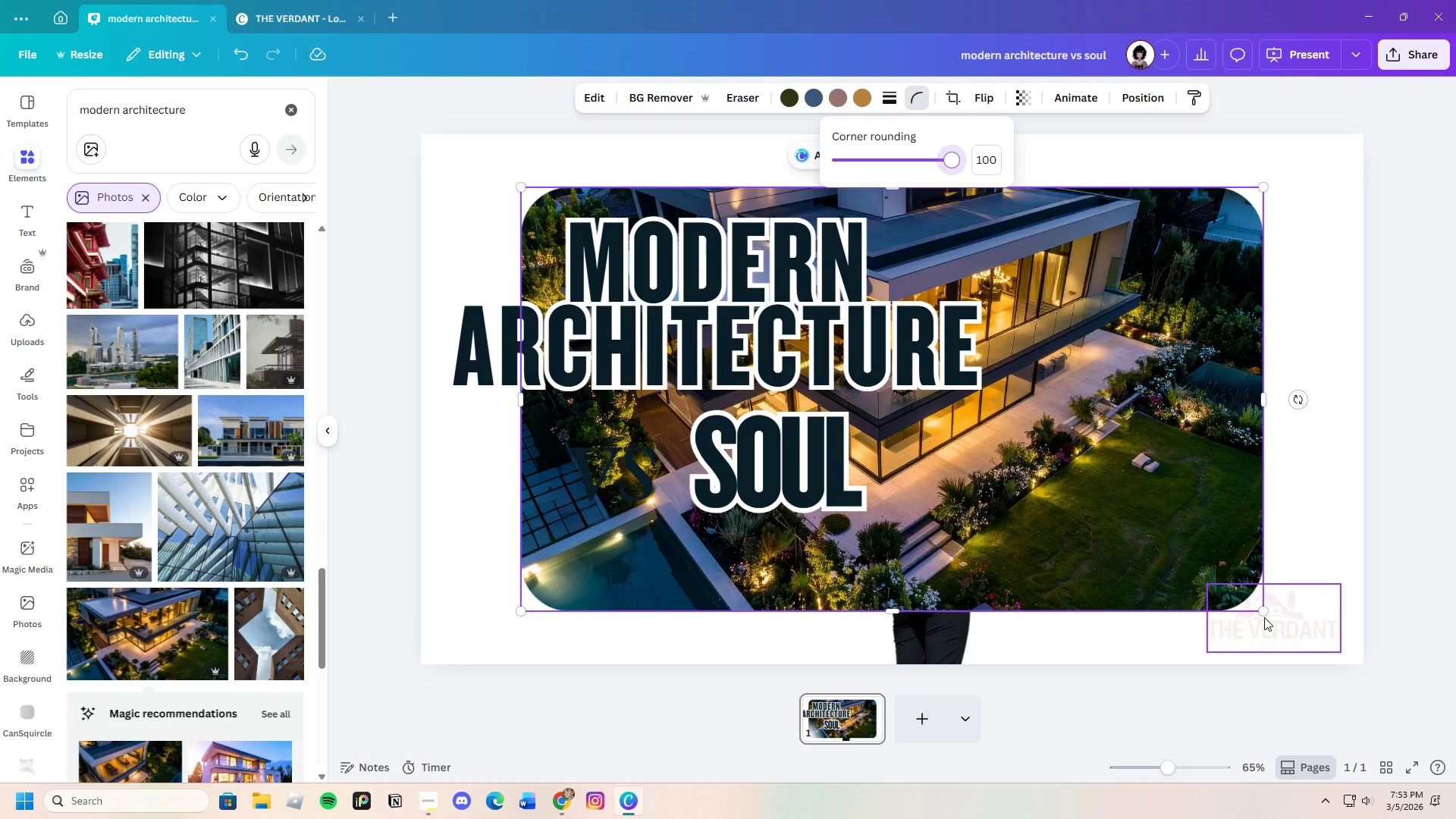 
left_click_drag(start_coordinate=[1260, 613], to_coordinate=[1030, 540])
 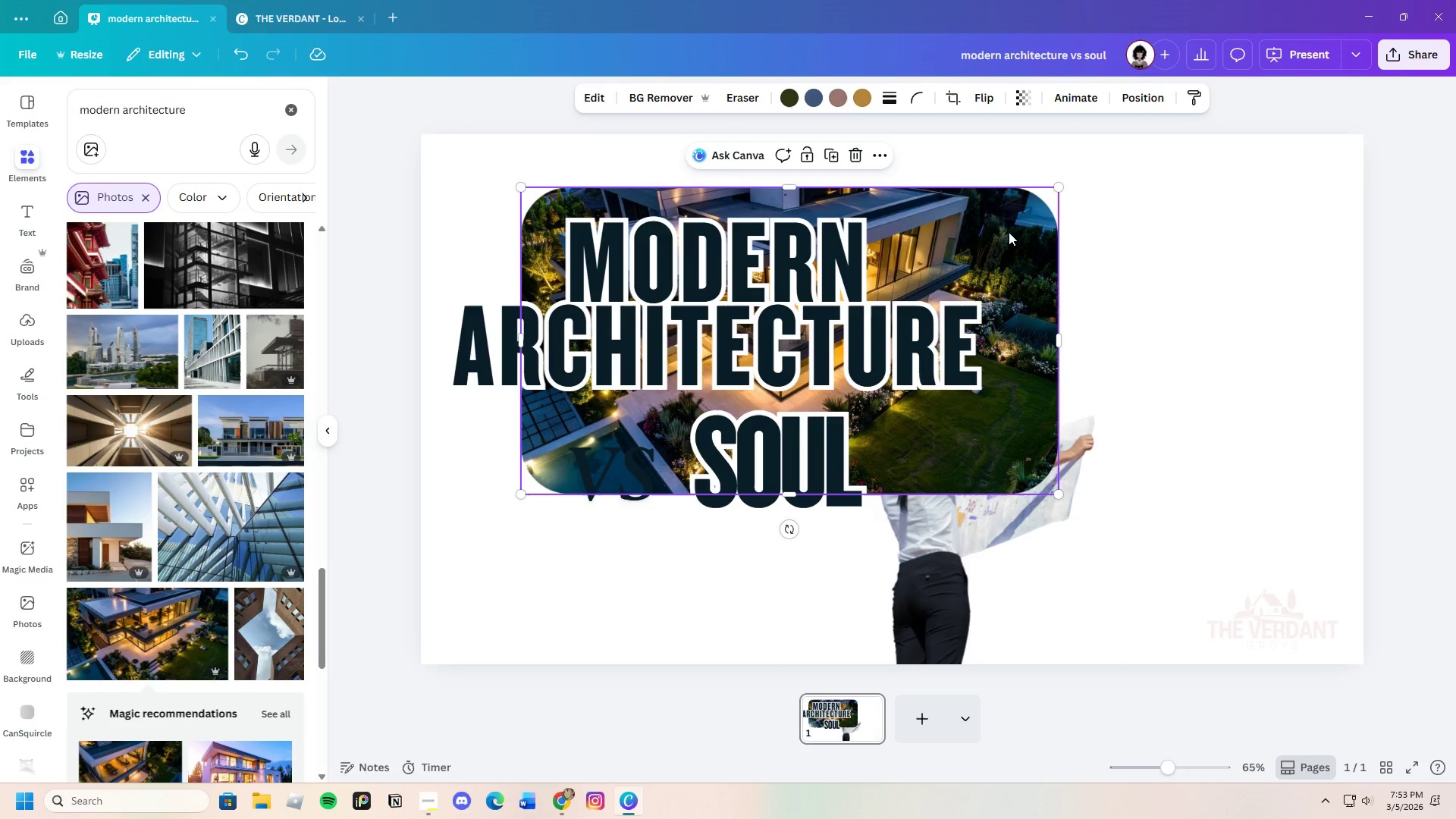 
left_click_drag(start_coordinate=[1010, 234], to_coordinate=[1454, 245])
 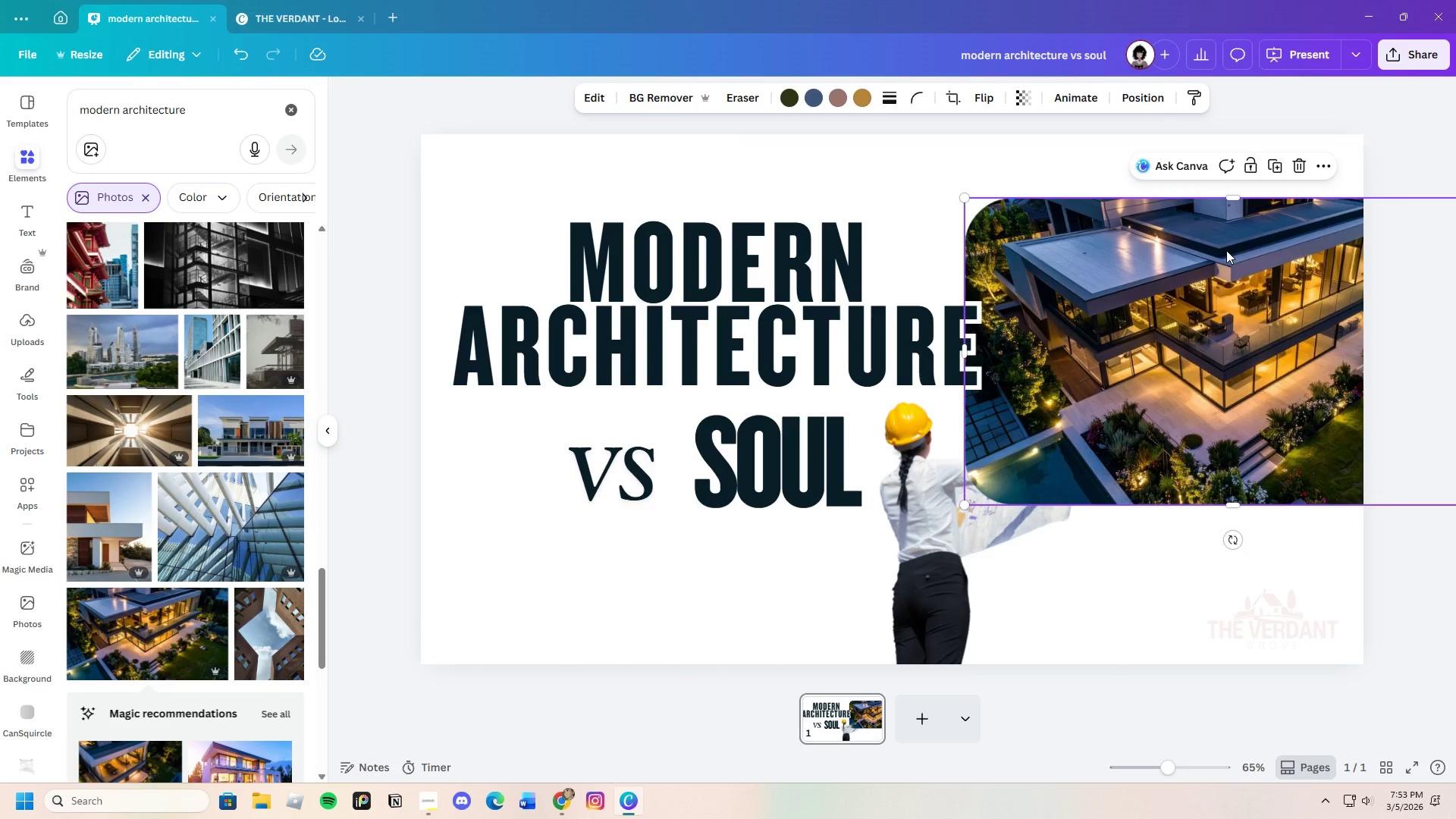 
left_click_drag(start_coordinate=[1226, 250], to_coordinate=[1191, 175])
 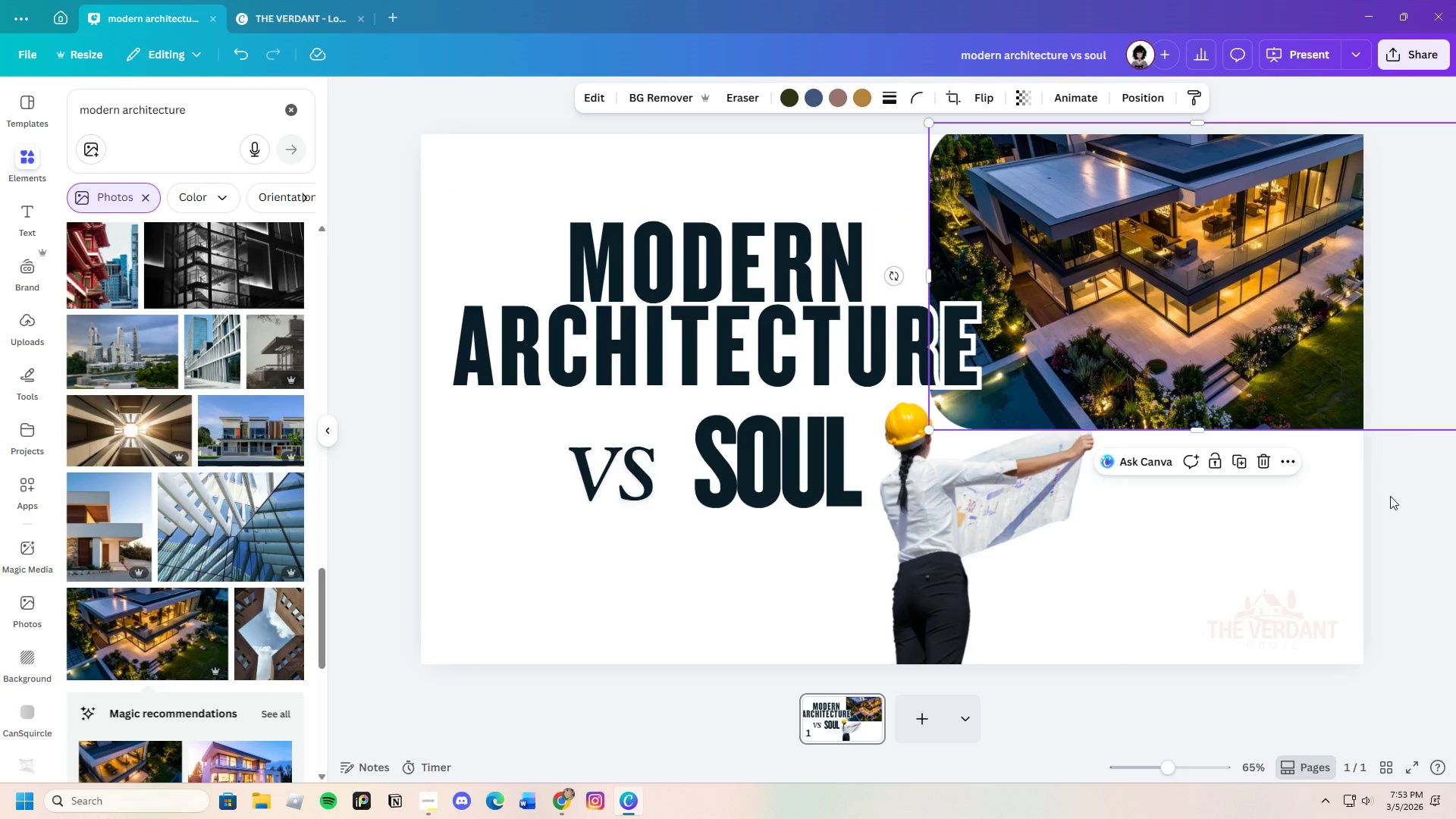 
left_click([1404, 513])
 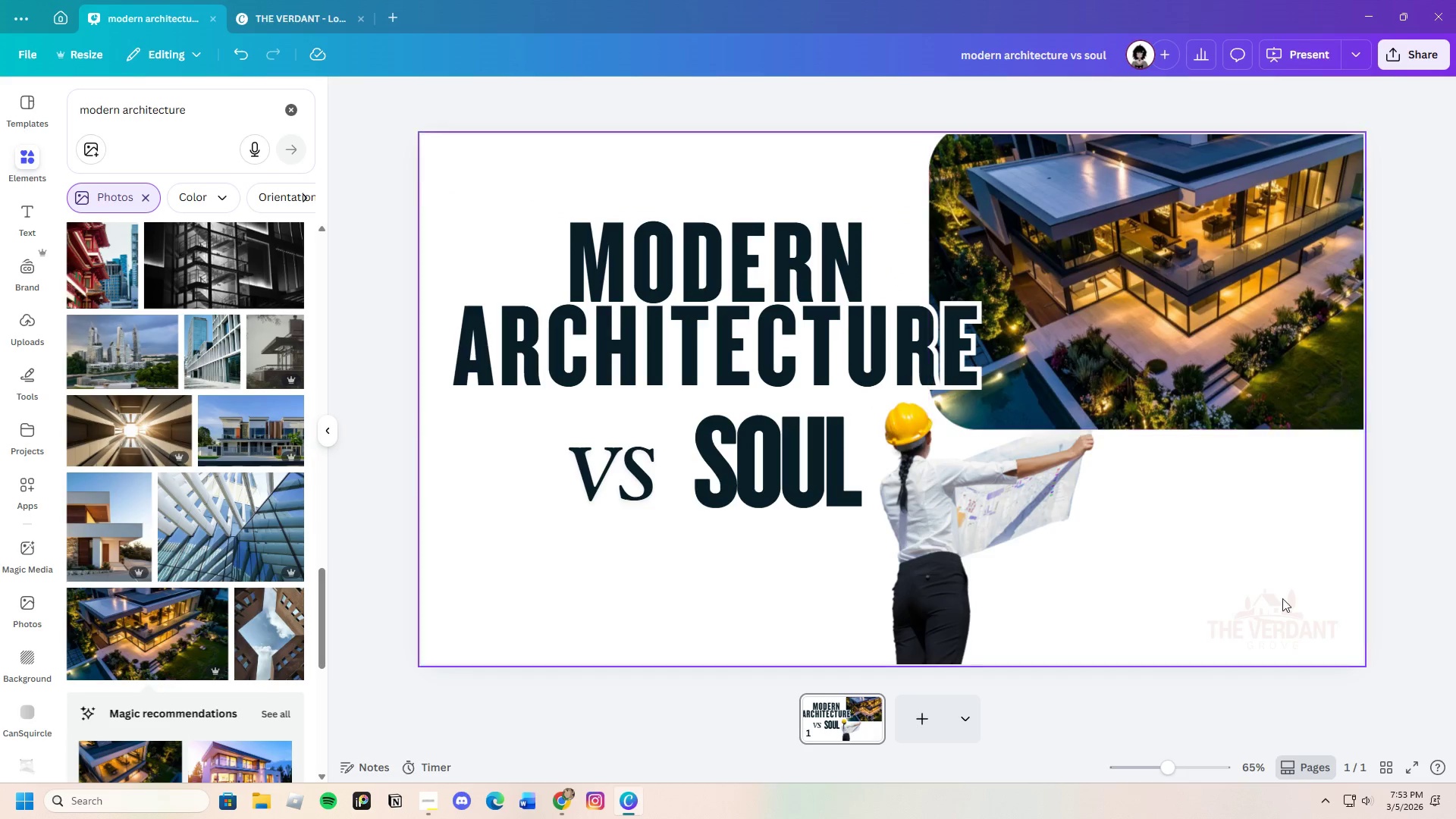 
left_click_drag(start_coordinate=[1170, 761], to_coordinate=[1159, 768])
 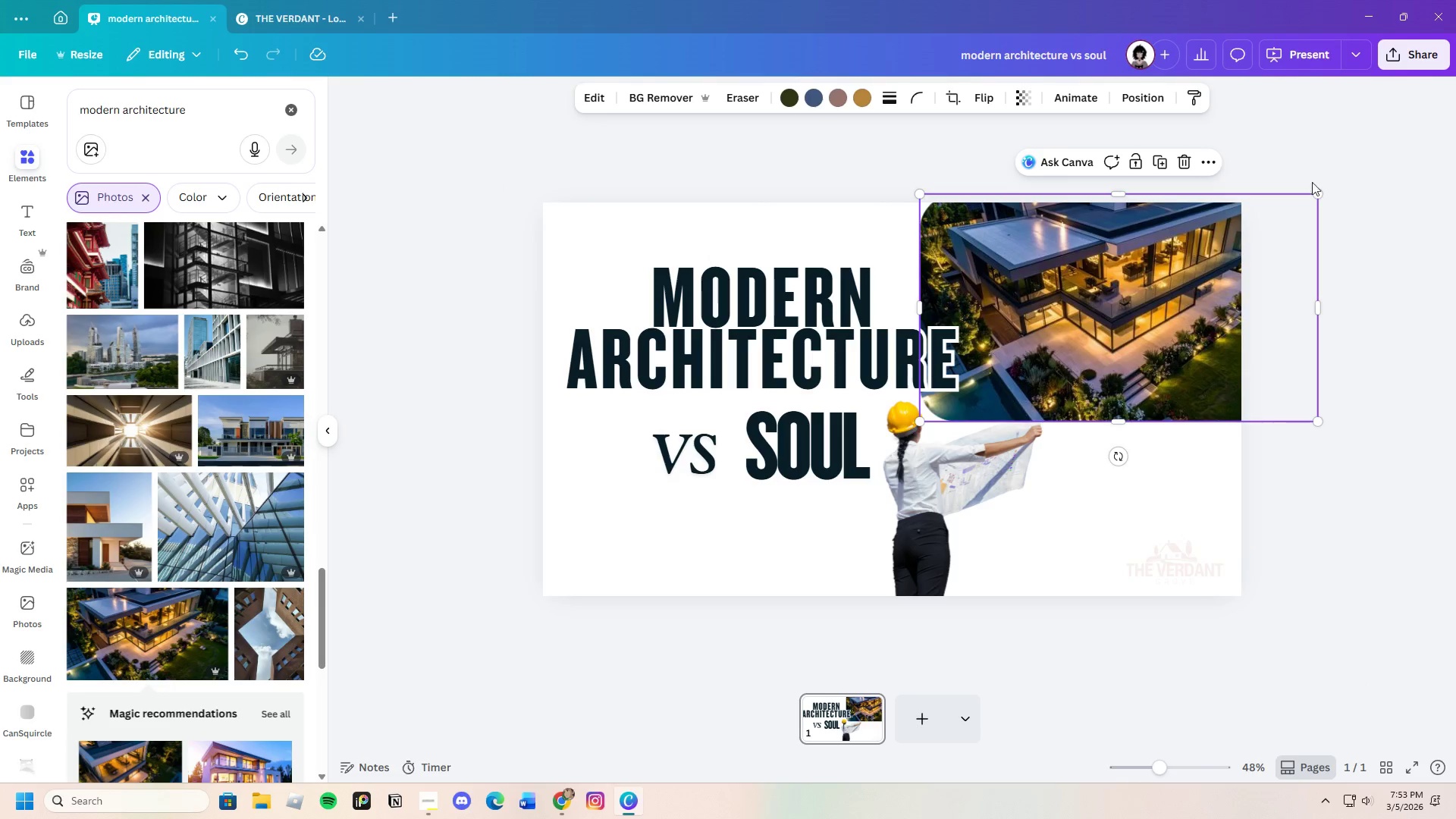 
left_click_drag(start_coordinate=[1320, 187], to_coordinate=[1291, 197])
 